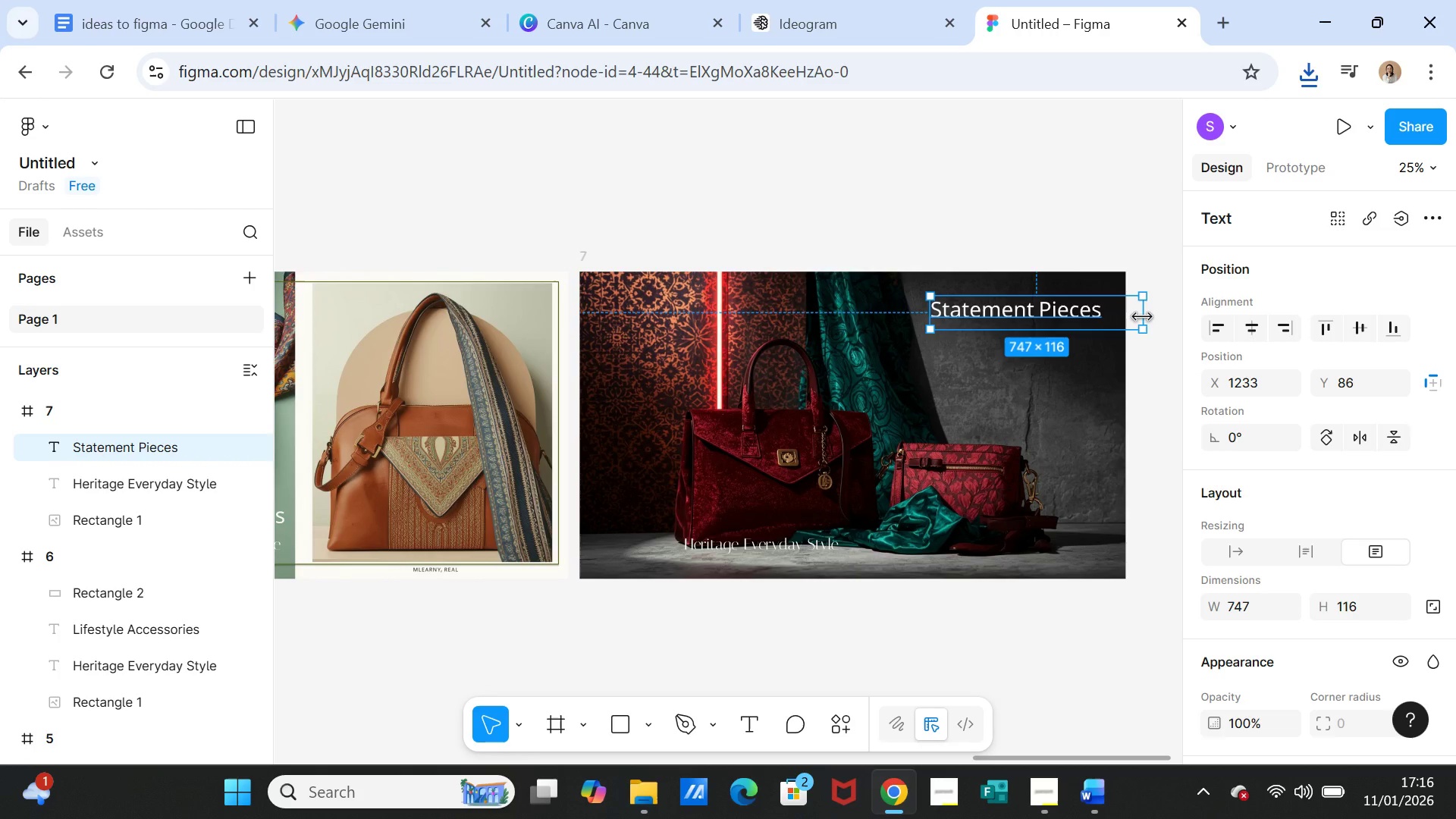 
left_click_drag(start_coordinate=[1142, 317], to_coordinate=[1109, 313])
 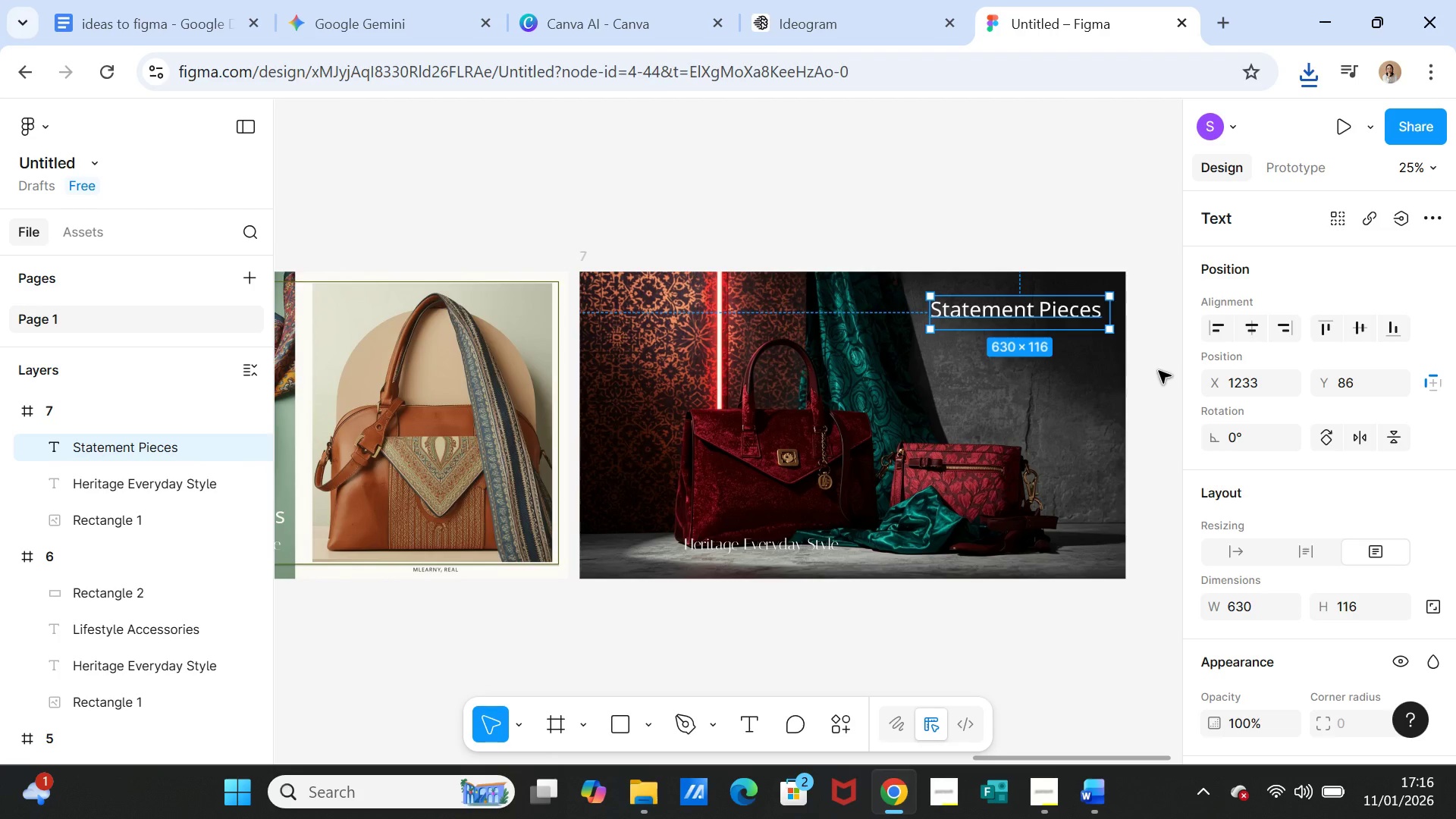 
left_click([1159, 371])
 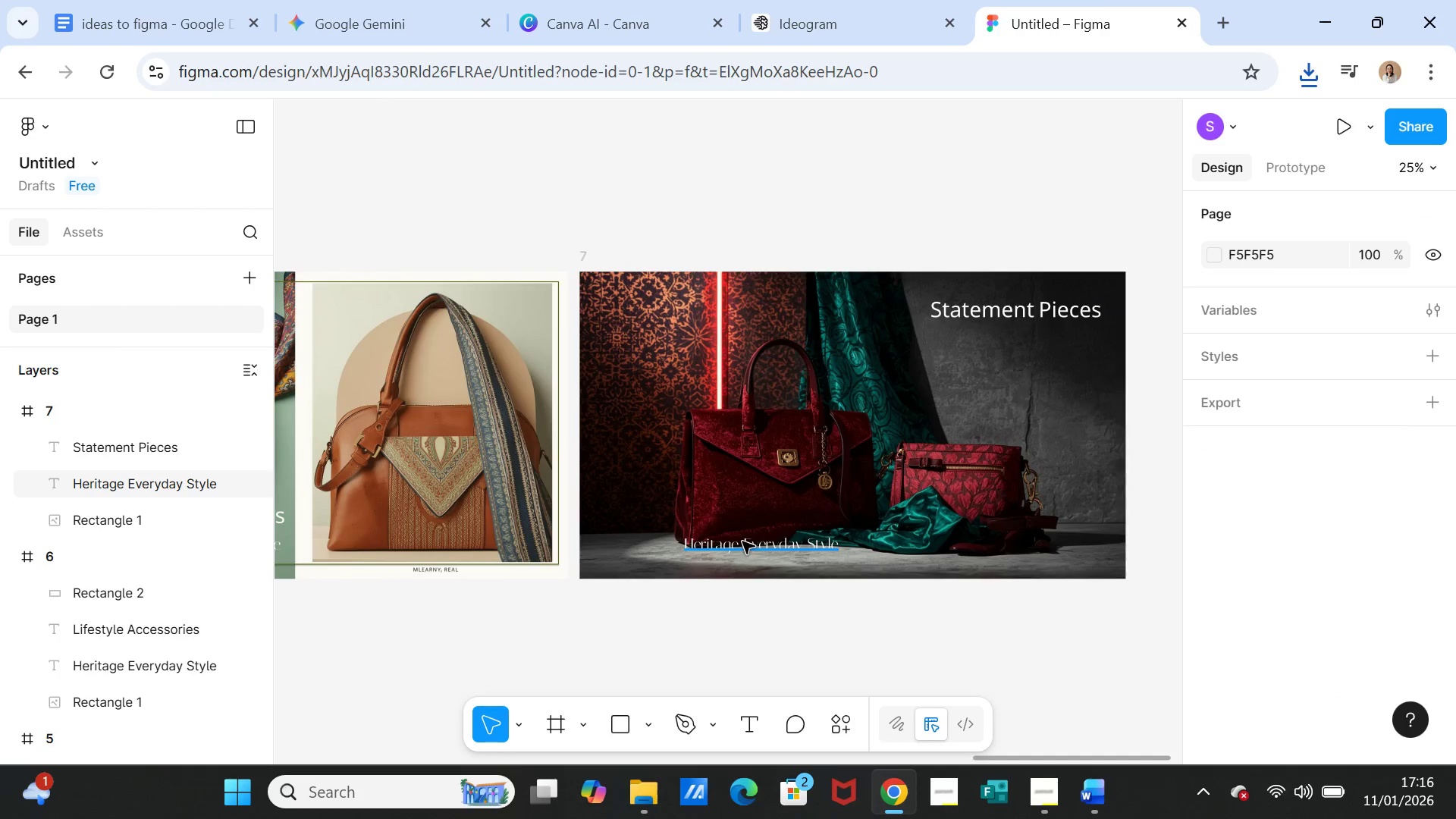 
left_click([742, 541])
 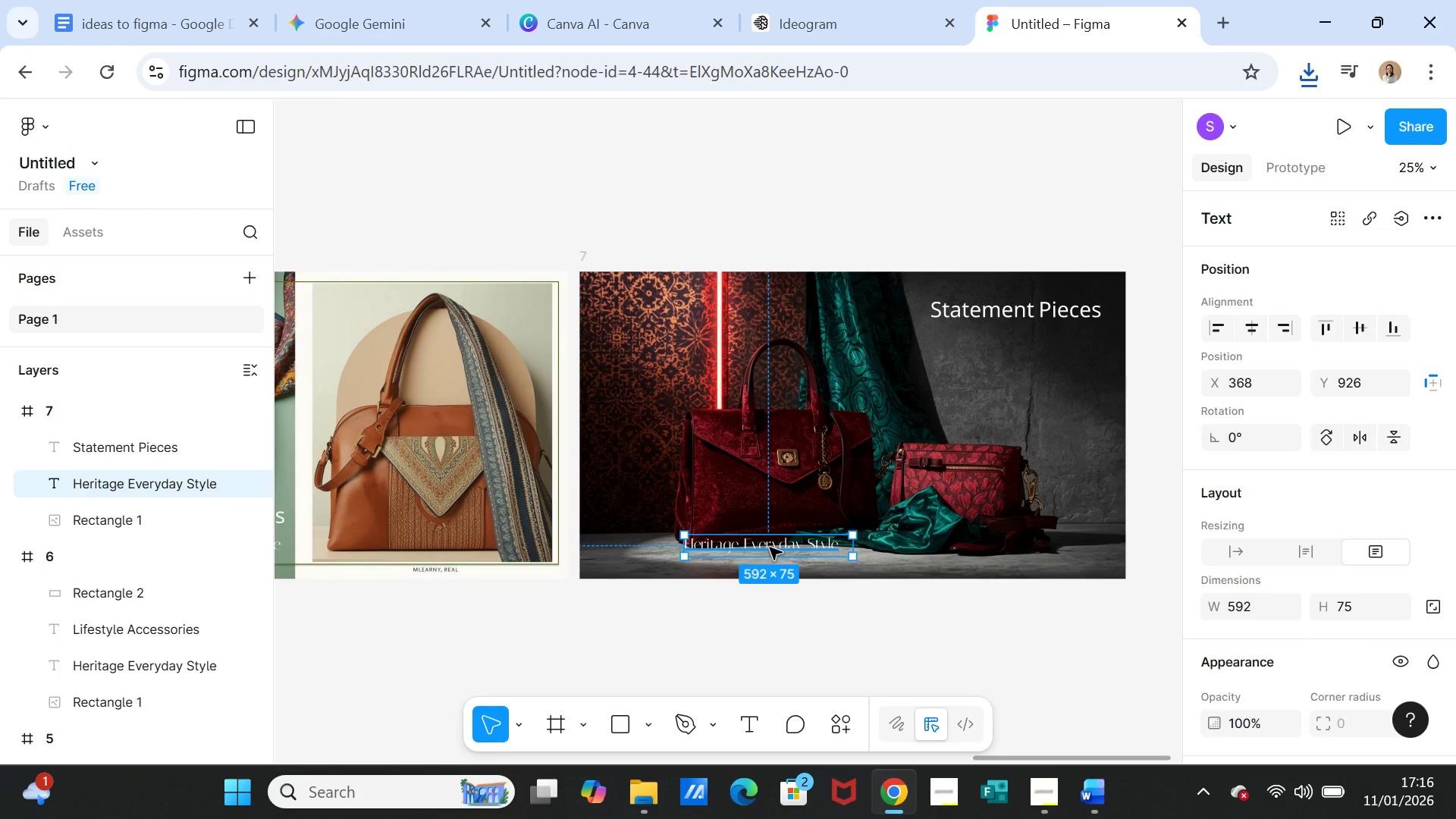 
double_click([770, 548])
 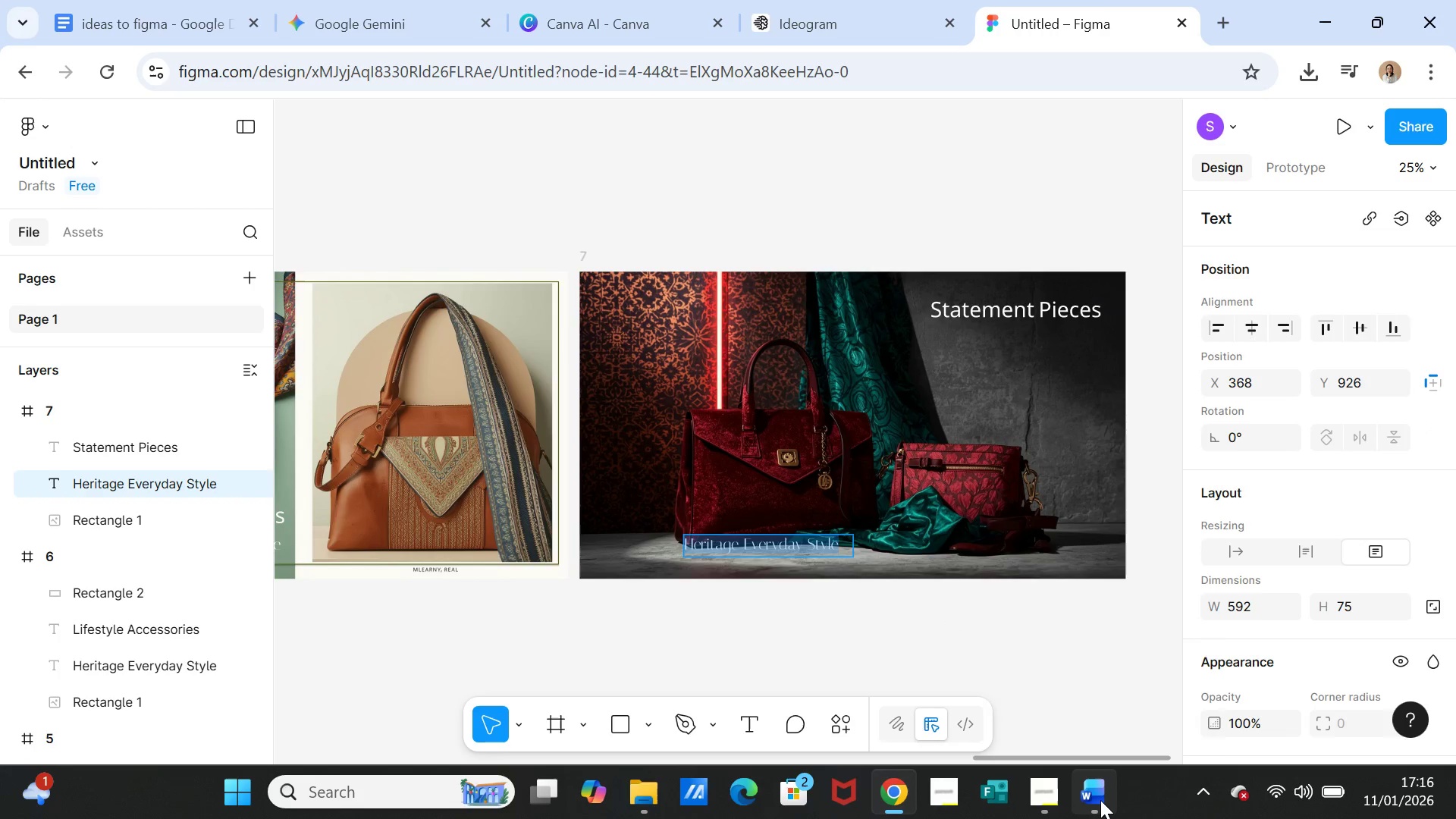 
left_click([1100, 800])
 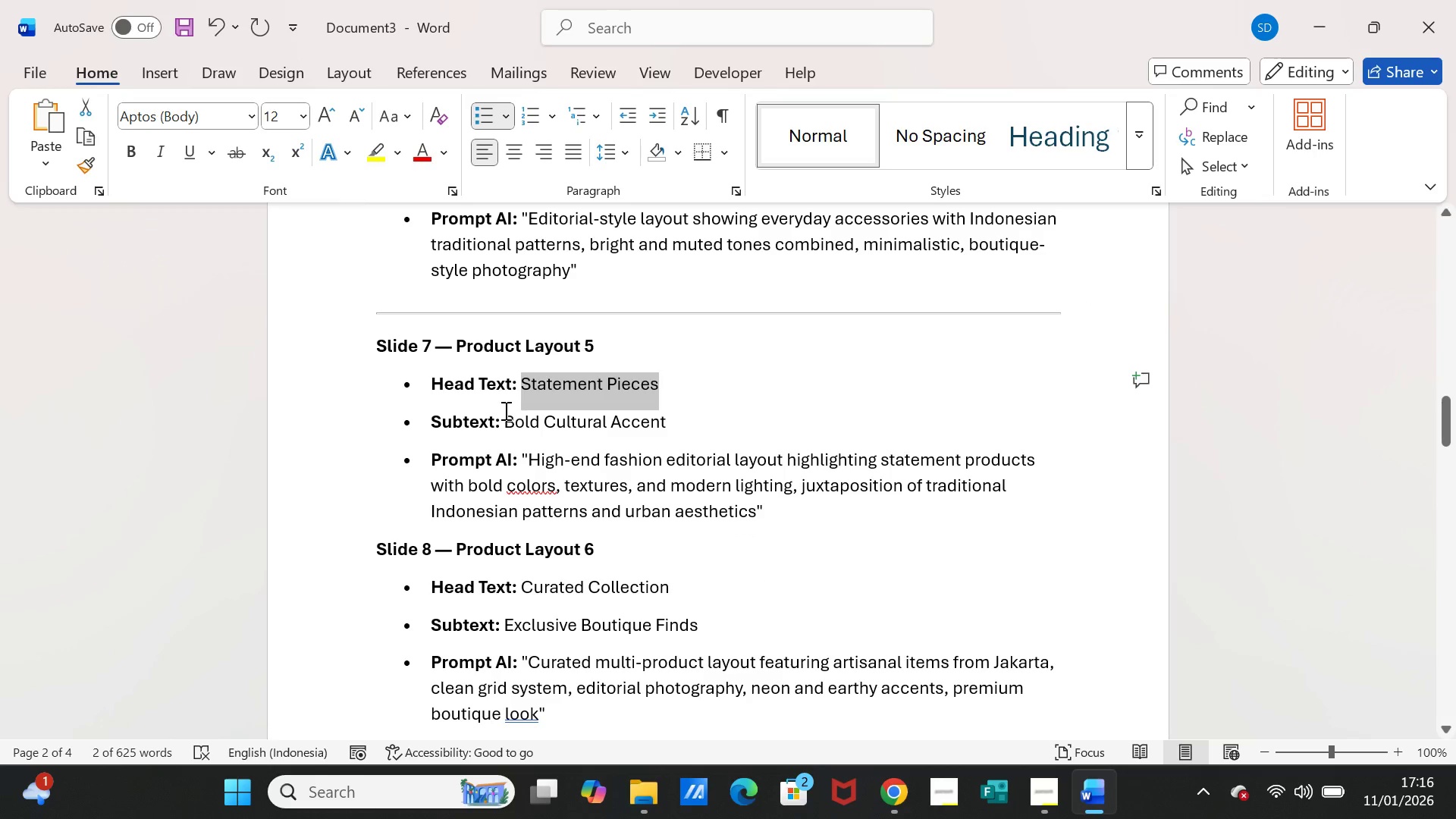 
left_click_drag(start_coordinate=[504, 415], to_coordinate=[639, 414])
 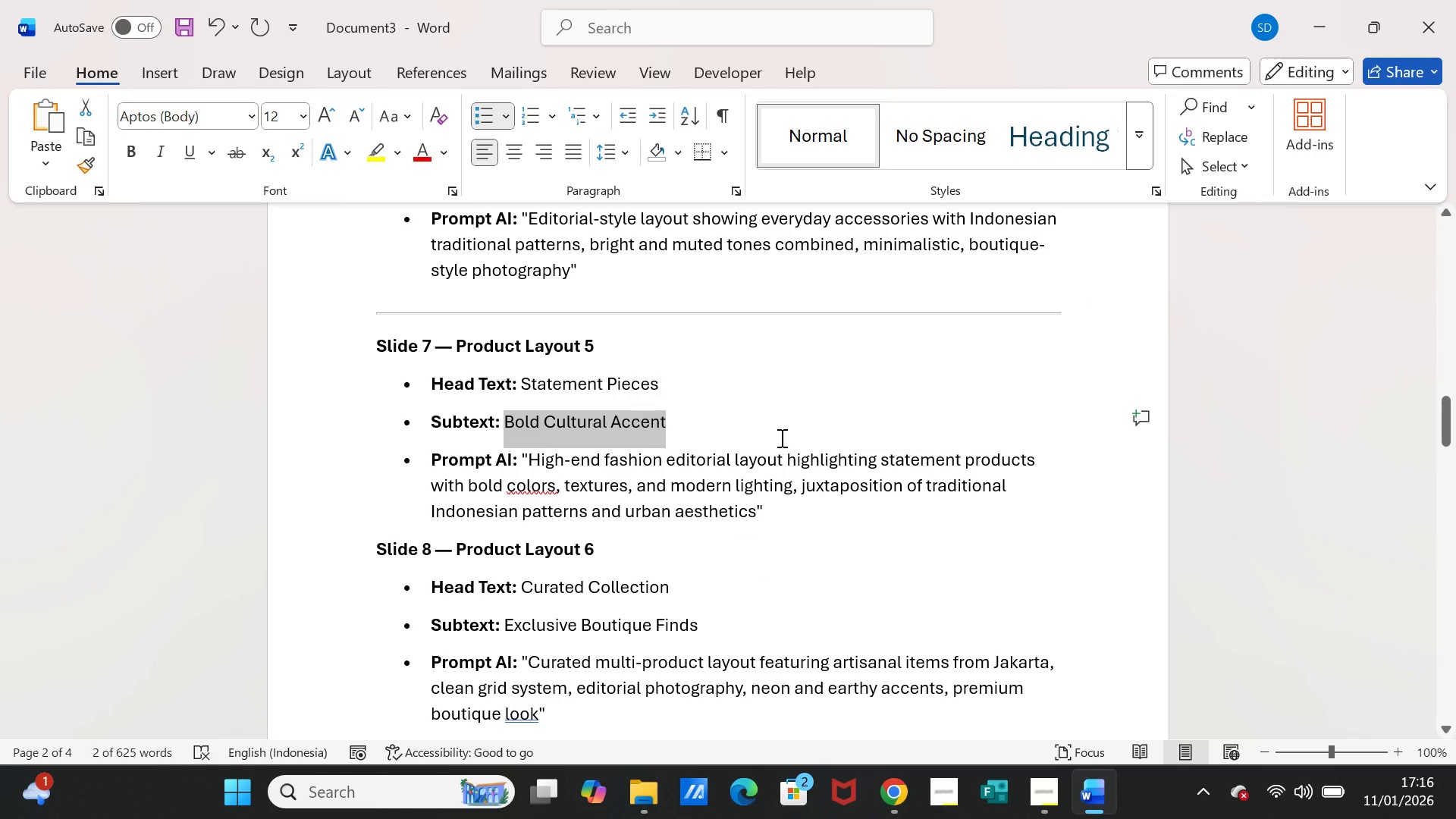 
key(Control+C)
 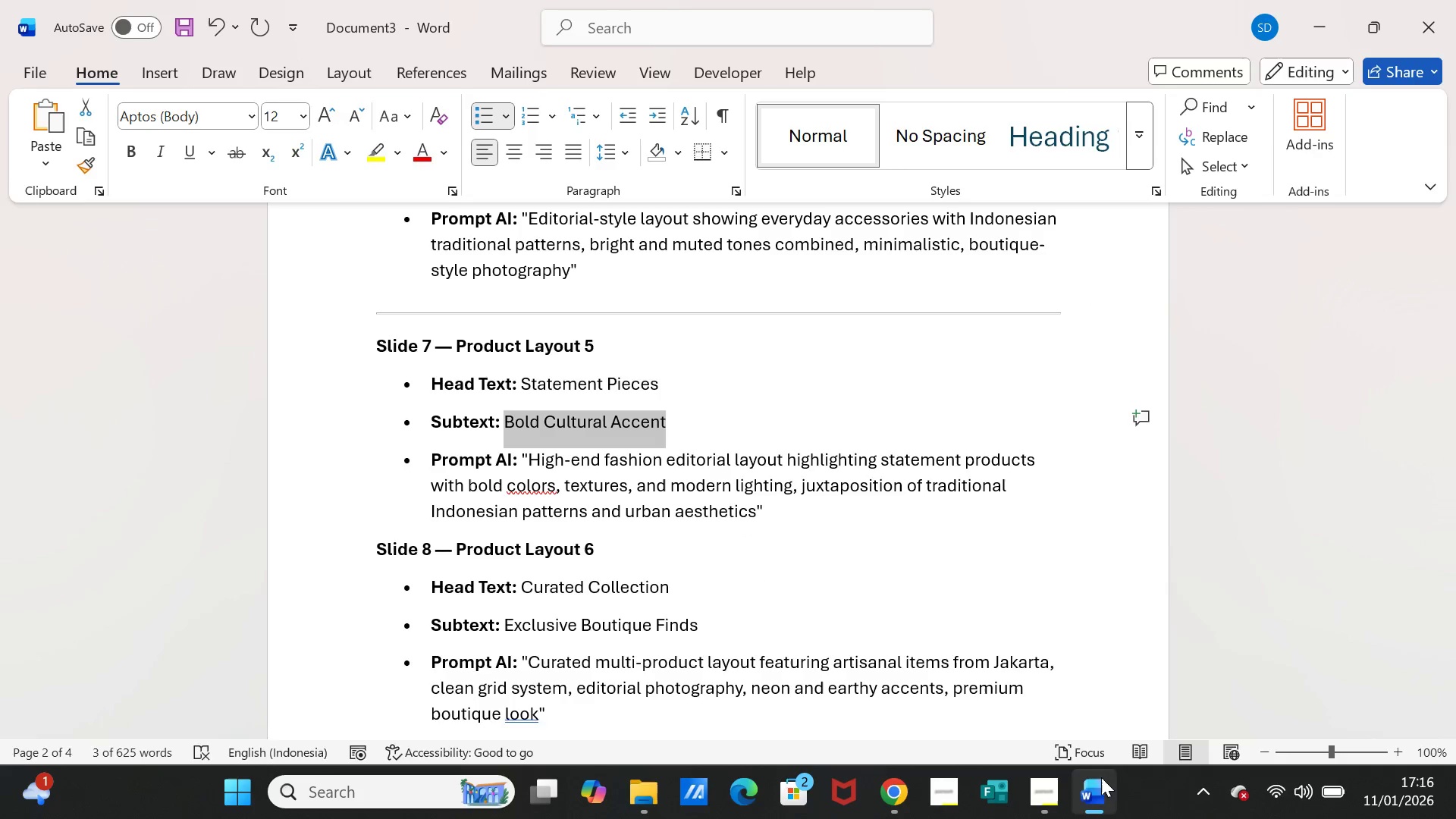 
left_click([1101, 777])
 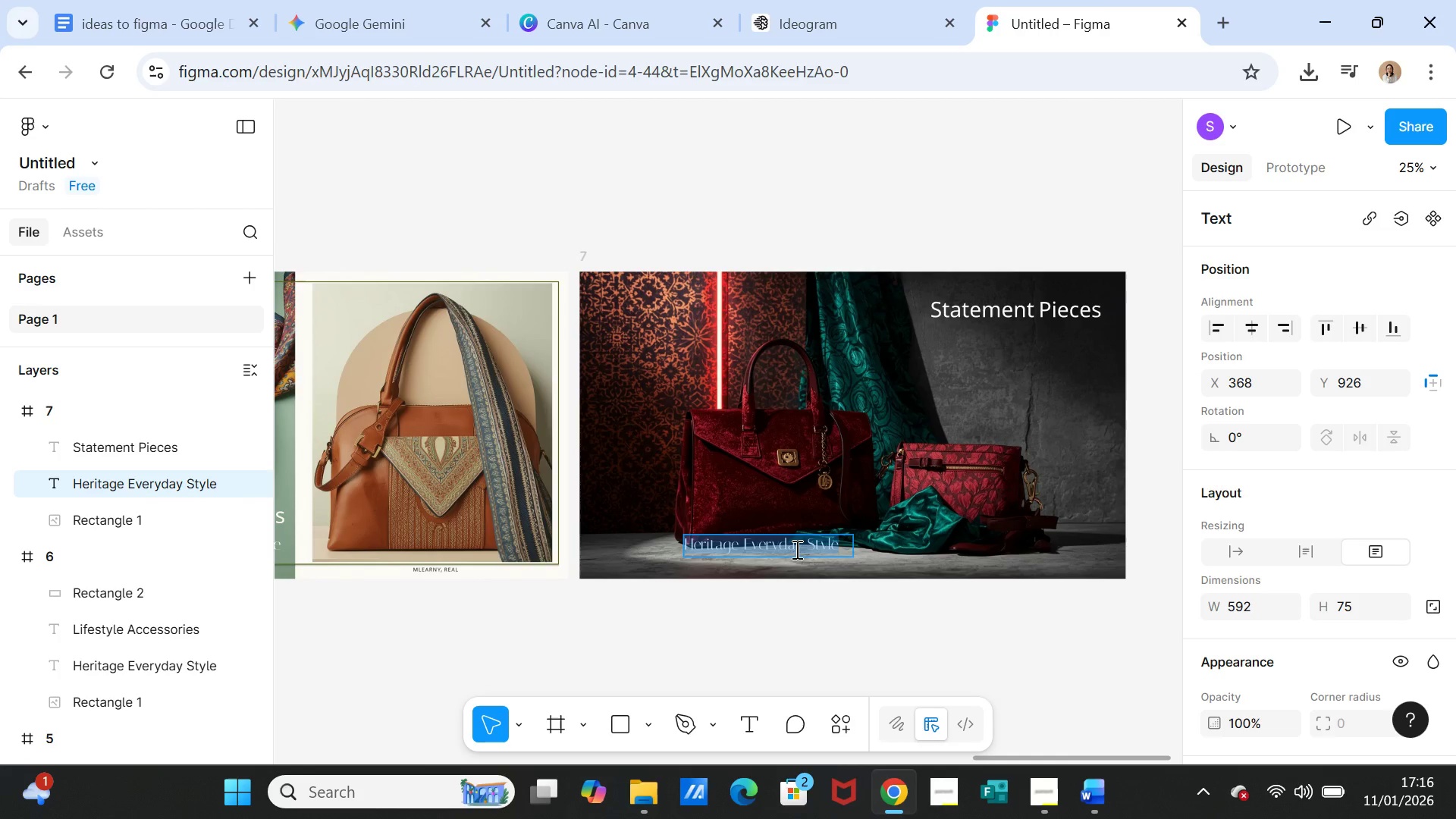 
key(Control+V)
 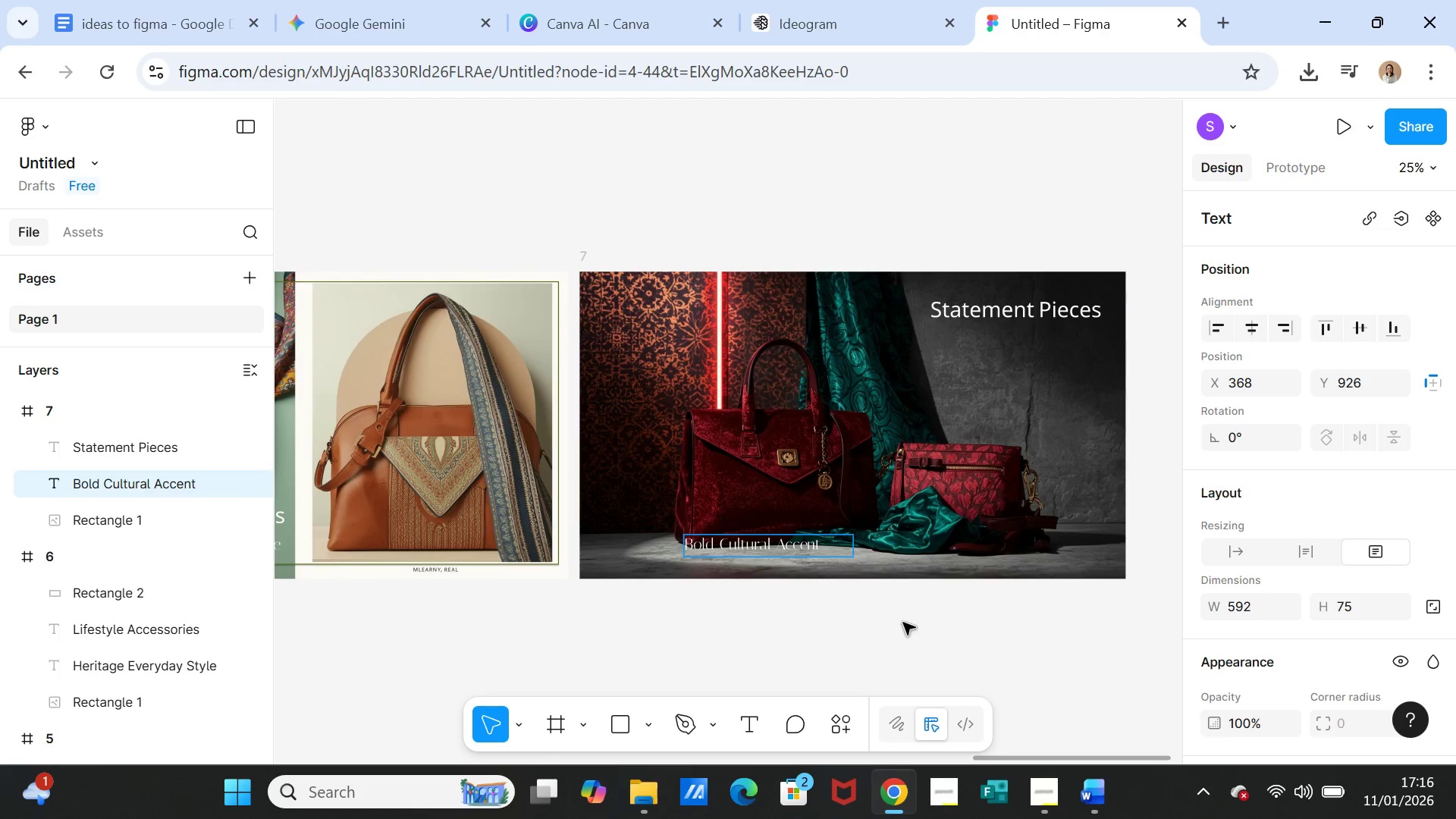 
left_click([903, 623])
 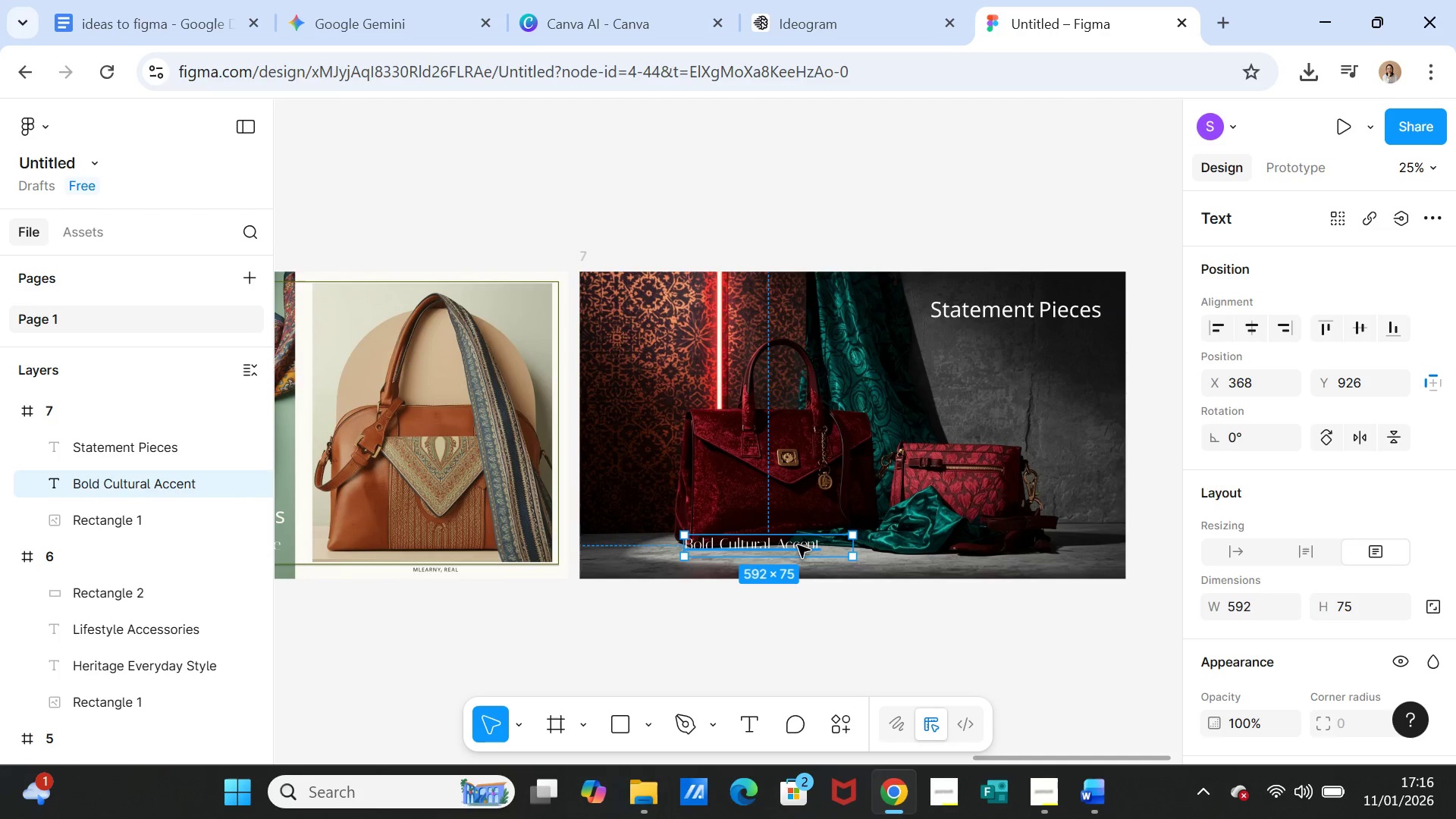 
left_click([798, 544])
 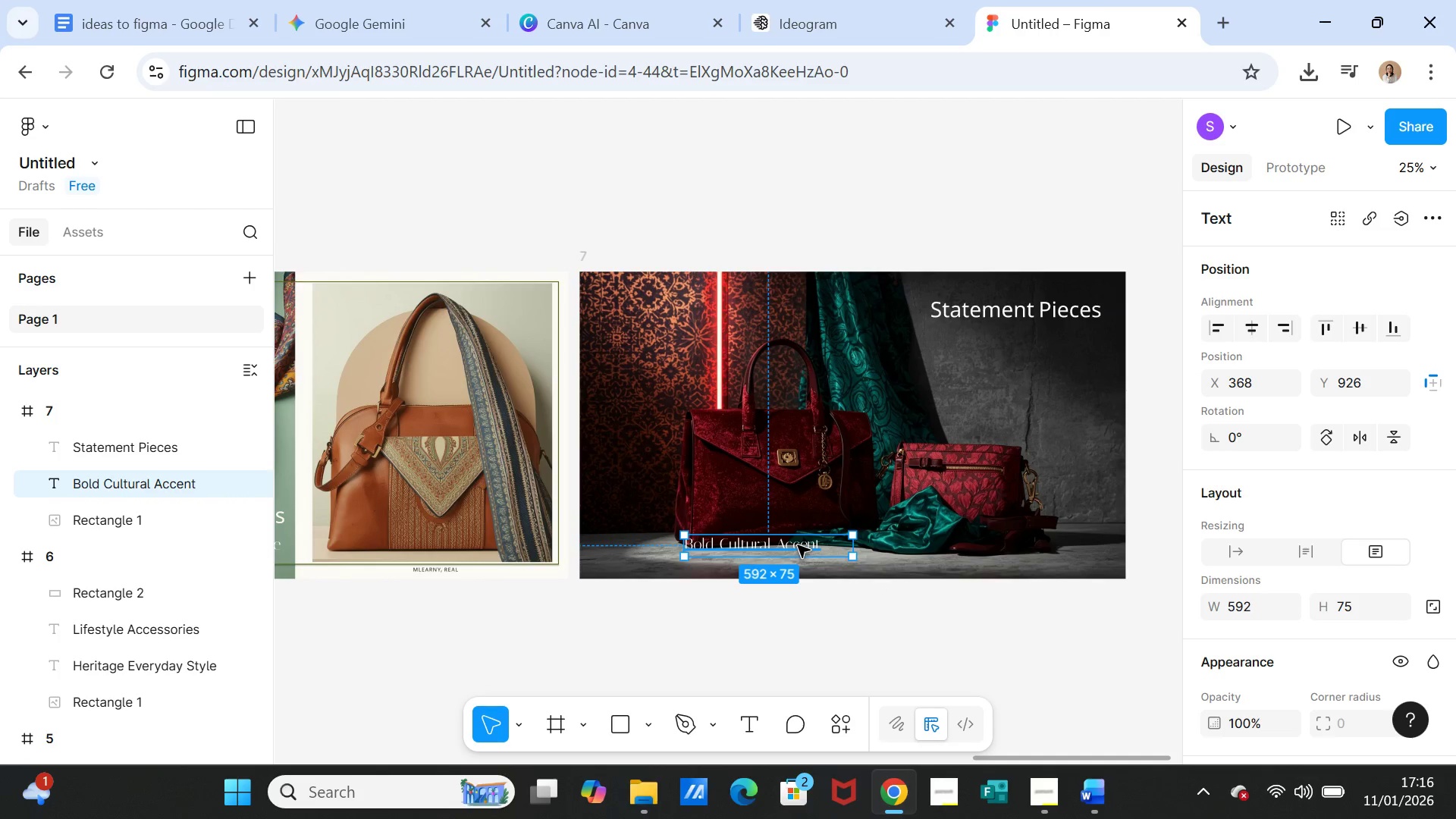 
left_click_drag(start_coordinate=[798, 545], to_coordinate=[1065, 343])
 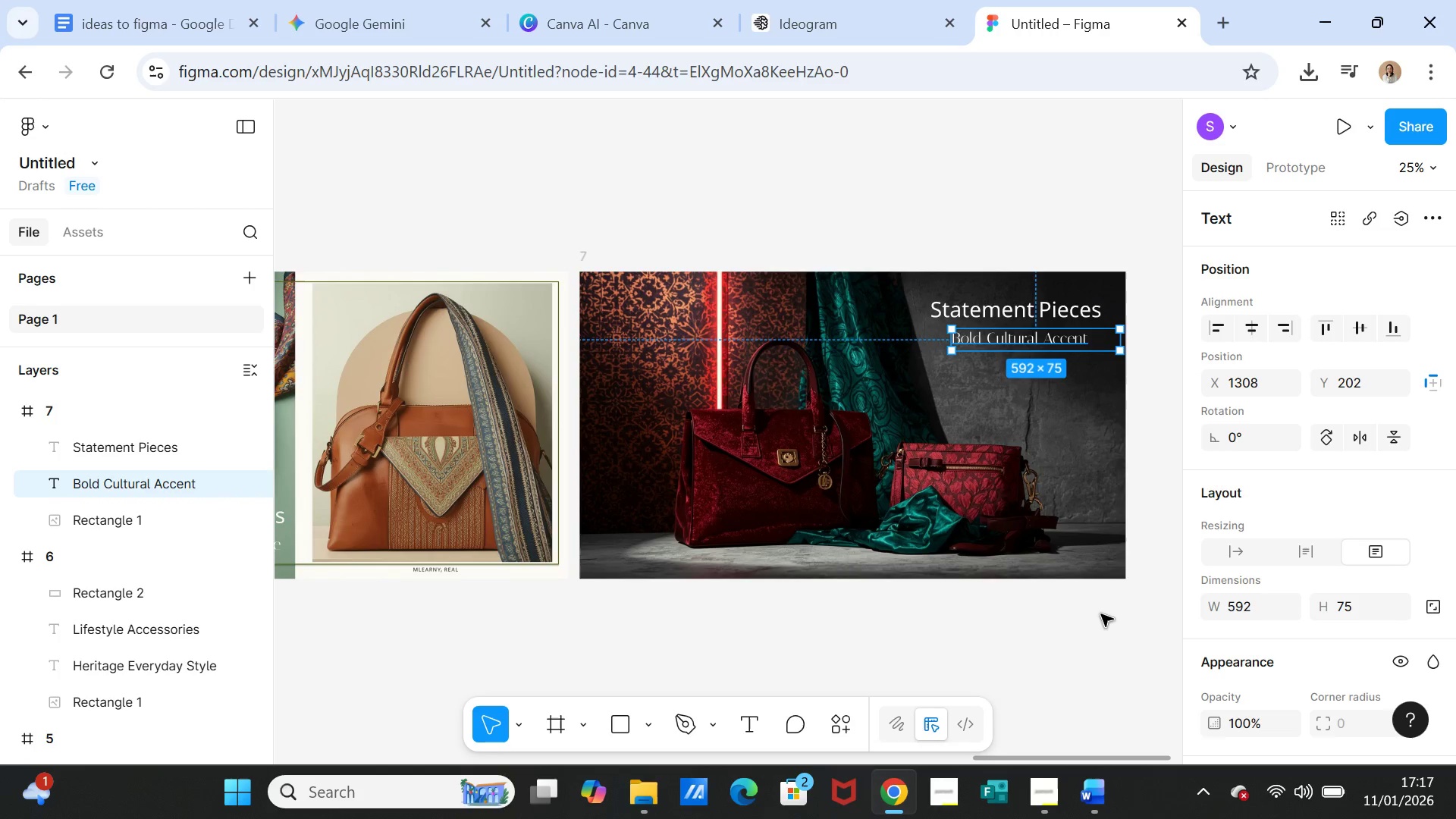 
left_click([1101, 614])
 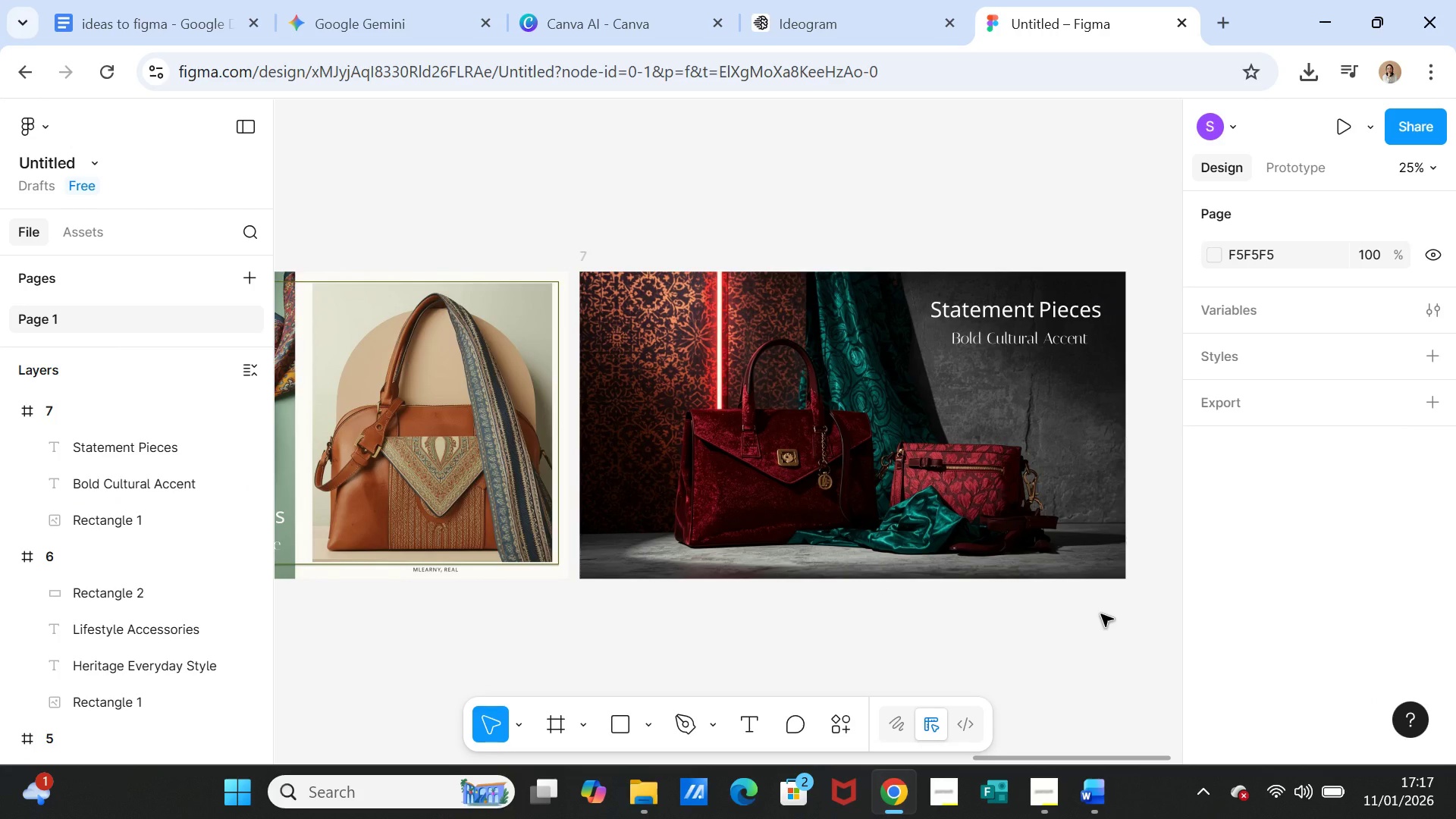 
left_click([445, 481])
 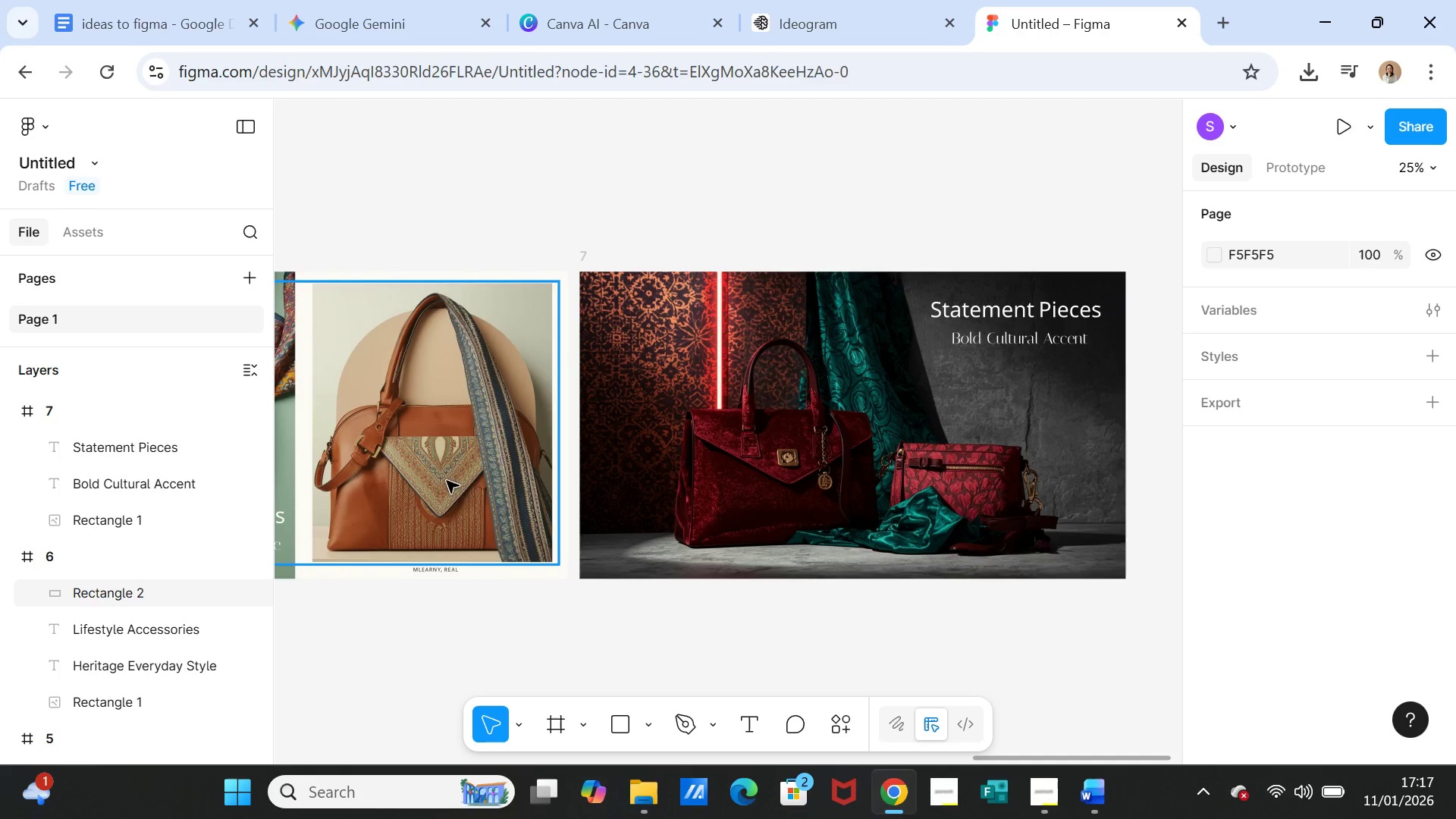 
key(Control+C)
 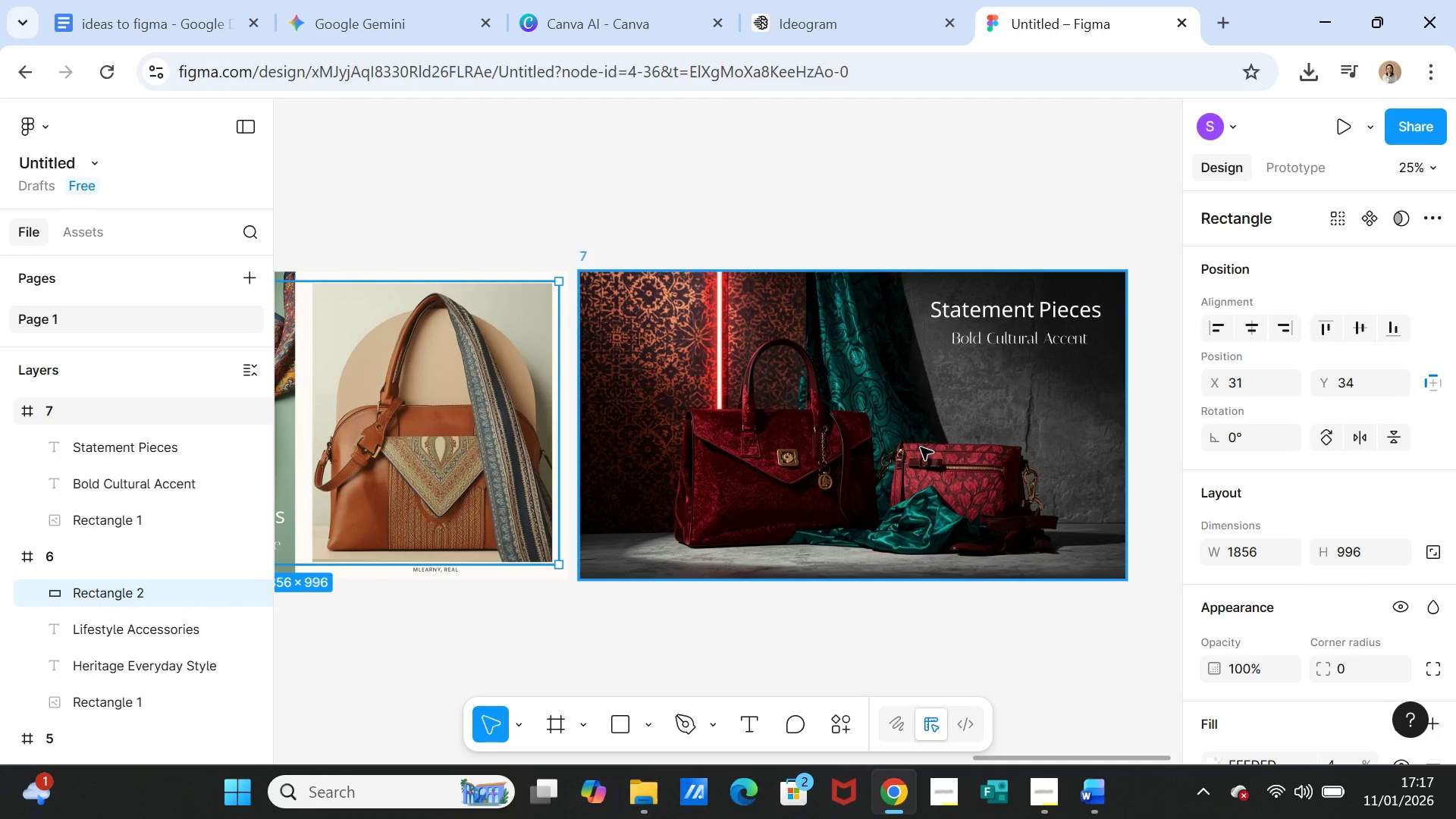 
left_click([921, 447])
 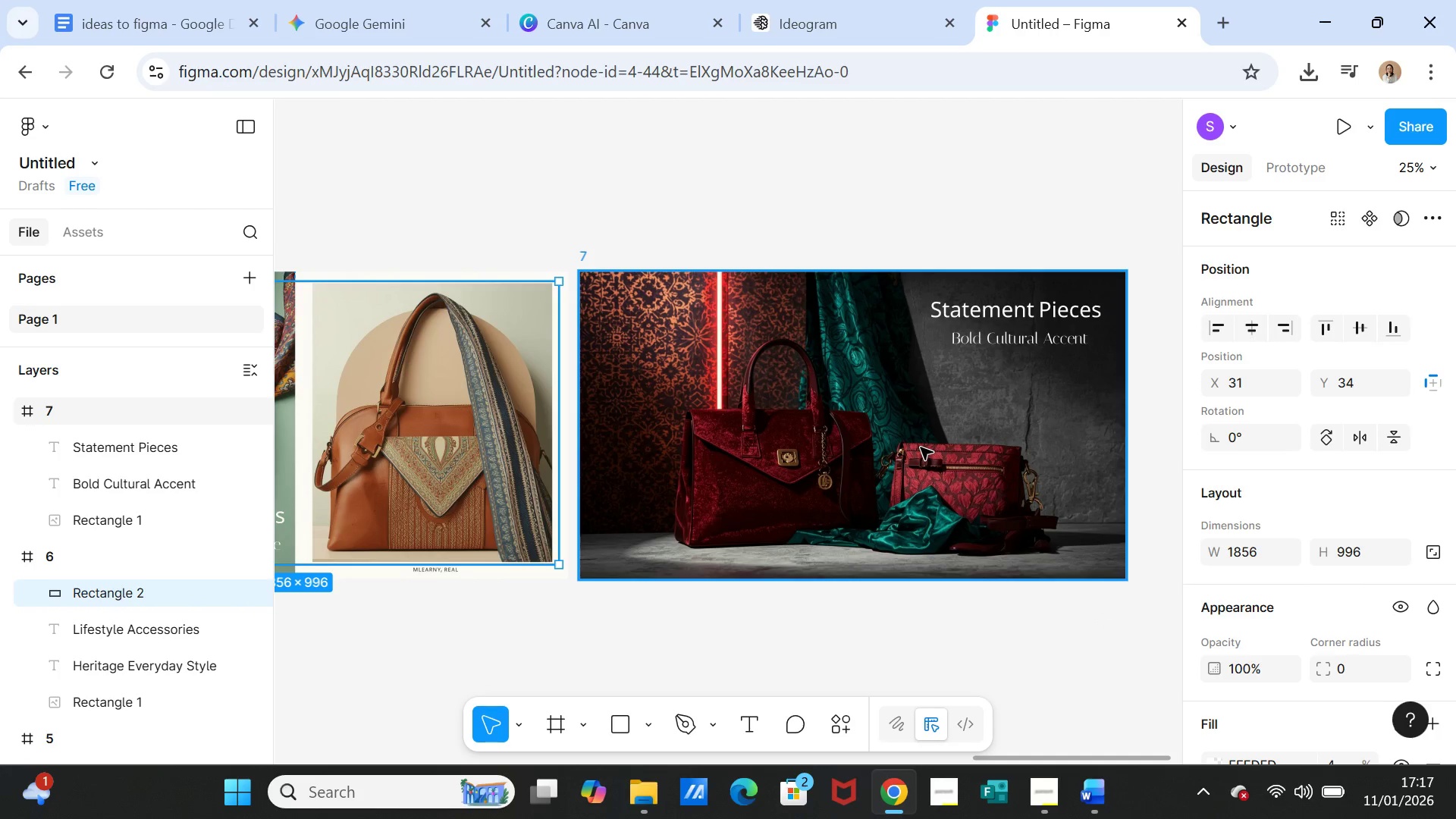 
key(Control+ControlLeft)
 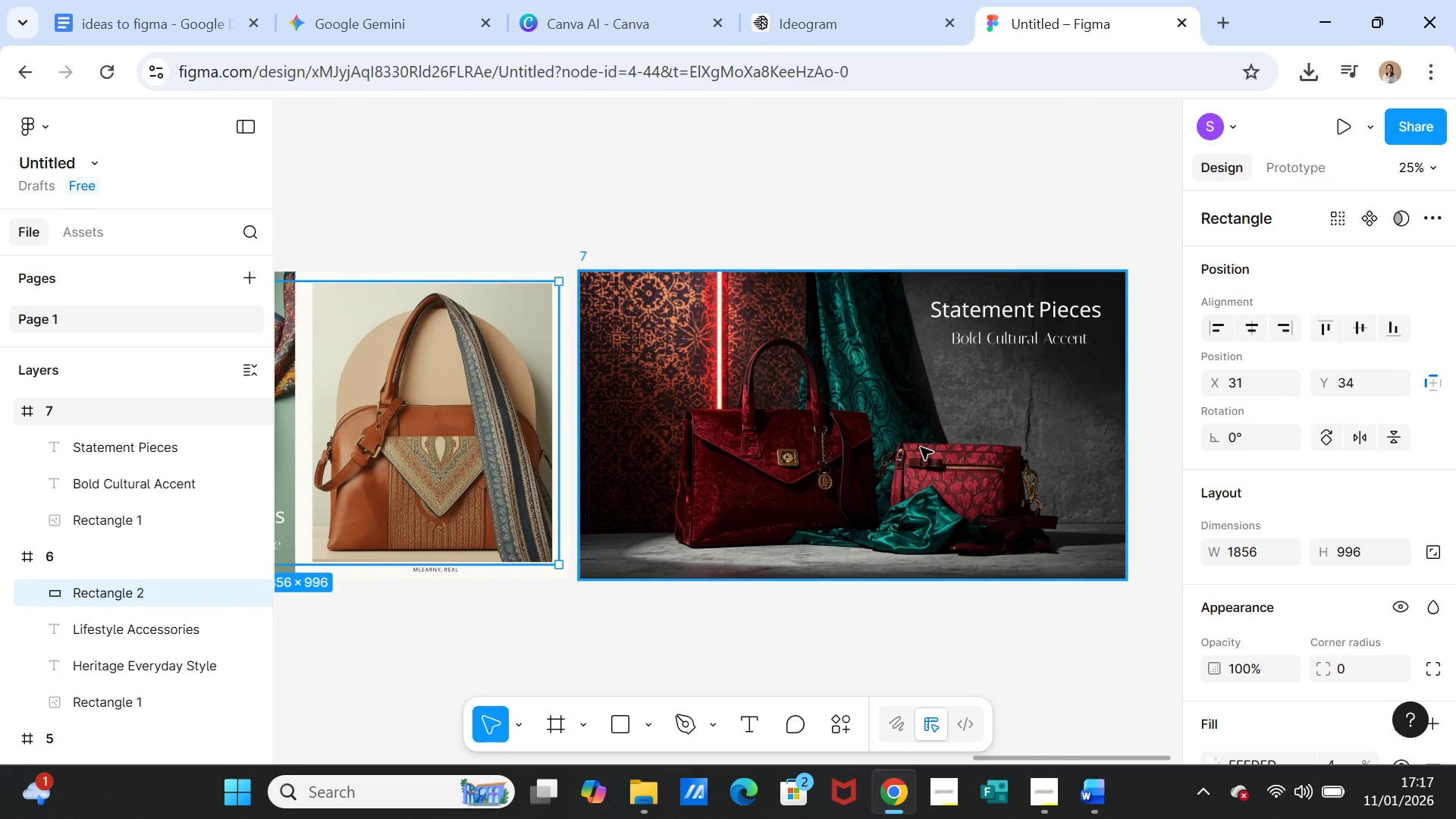 
key(Control+V)
 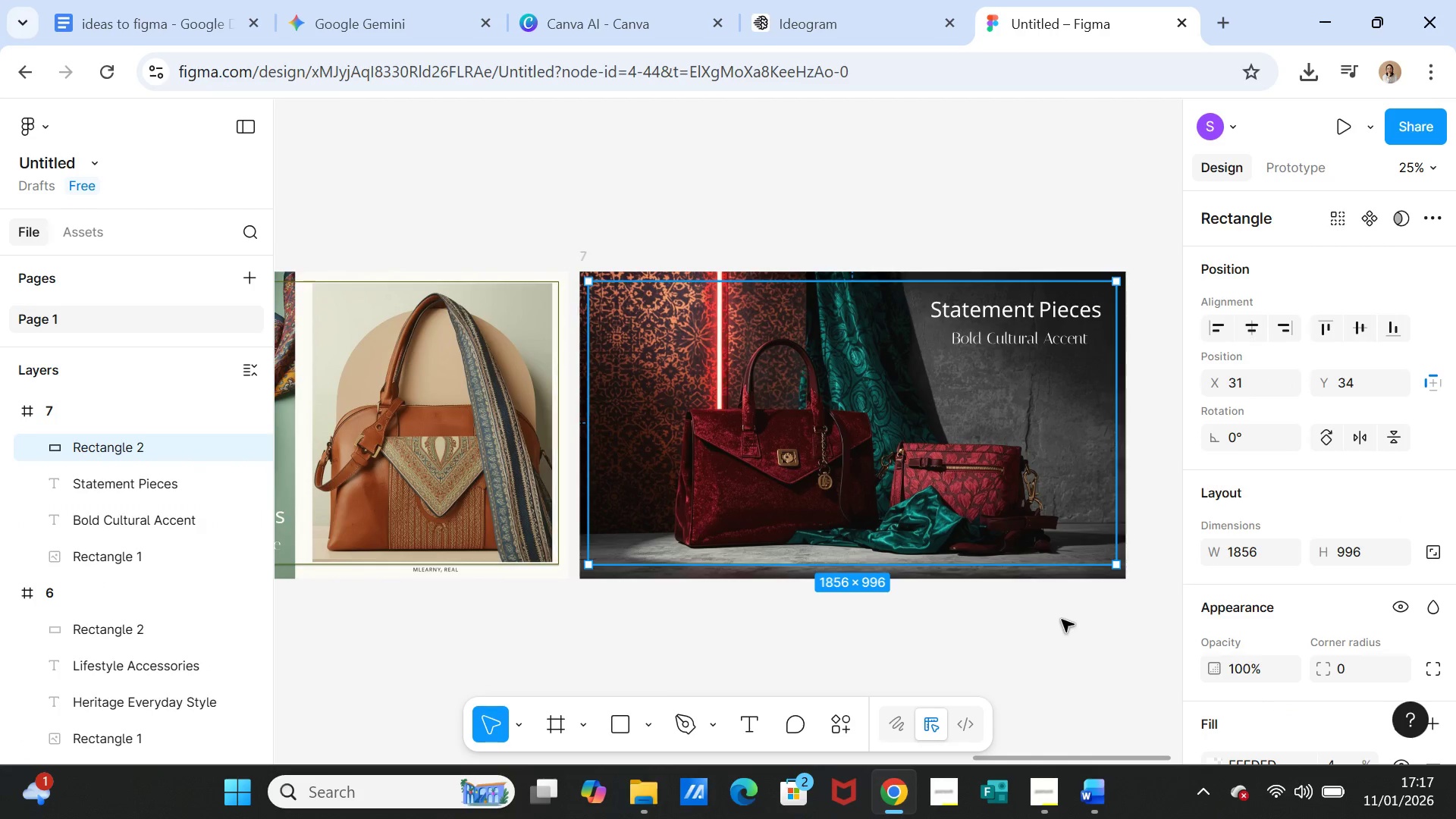 
left_click([1062, 629])
 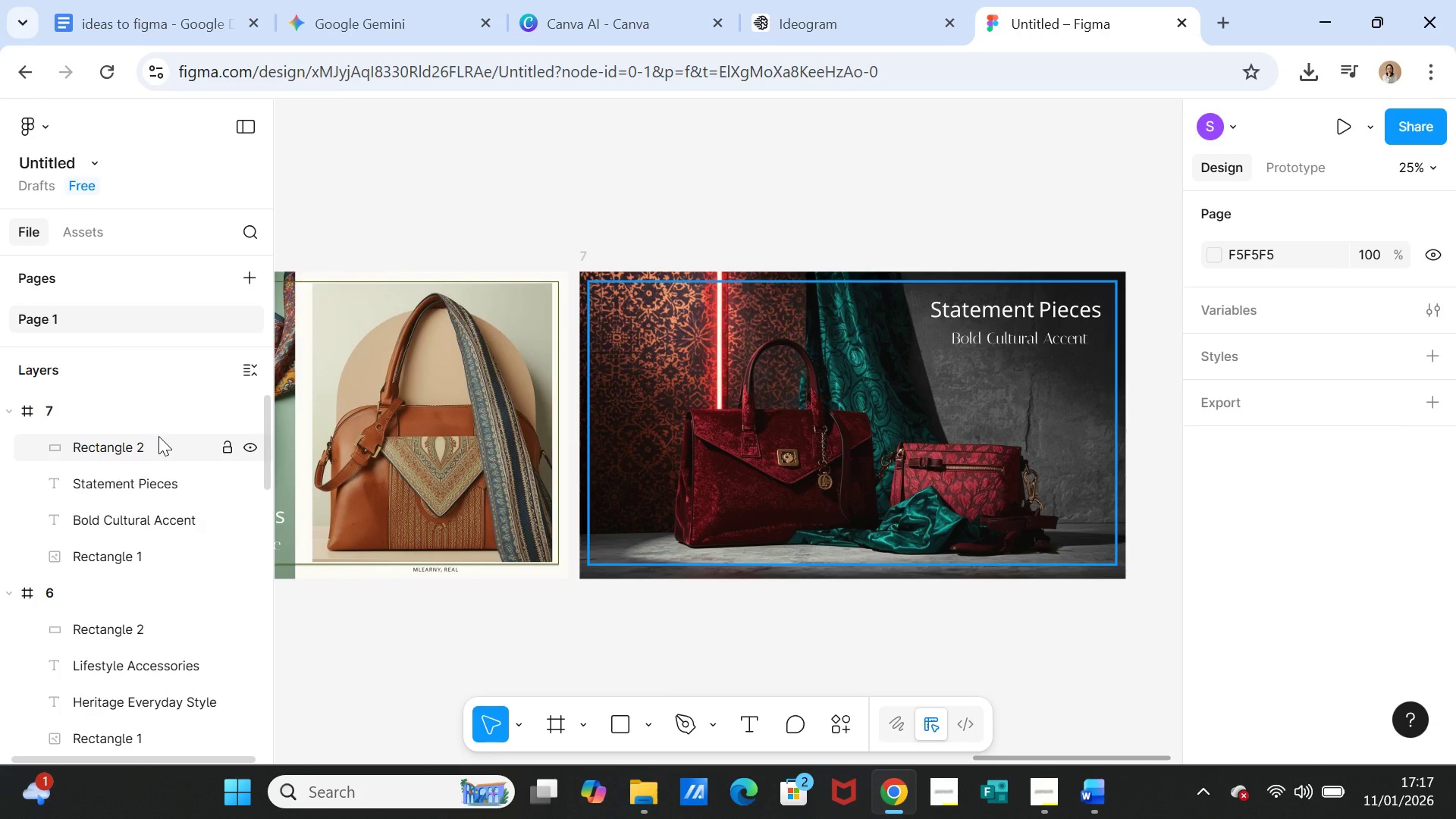 
left_click([158, 436])
 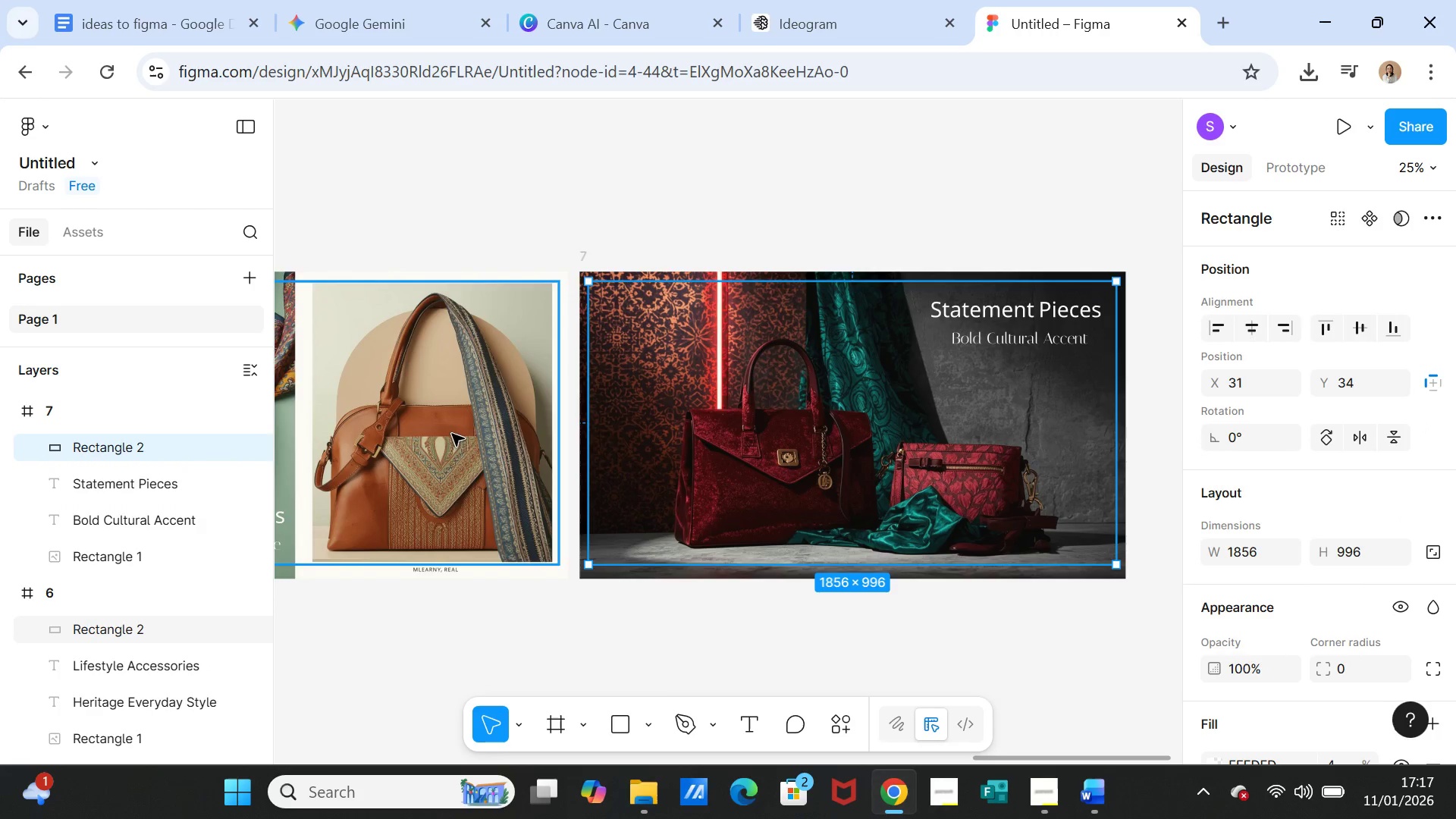 
left_click([680, 431])
 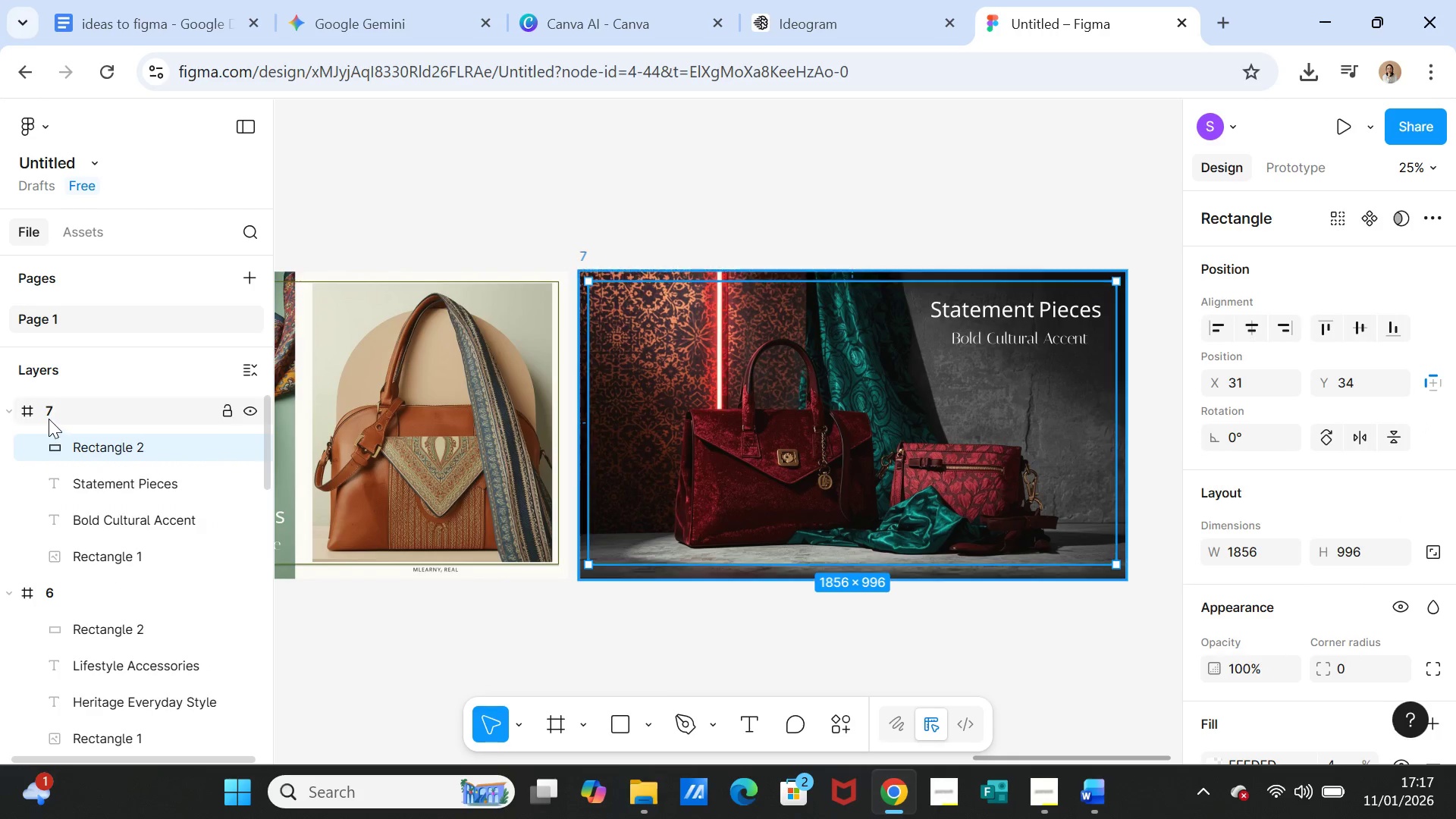 
left_click([49, 410])
 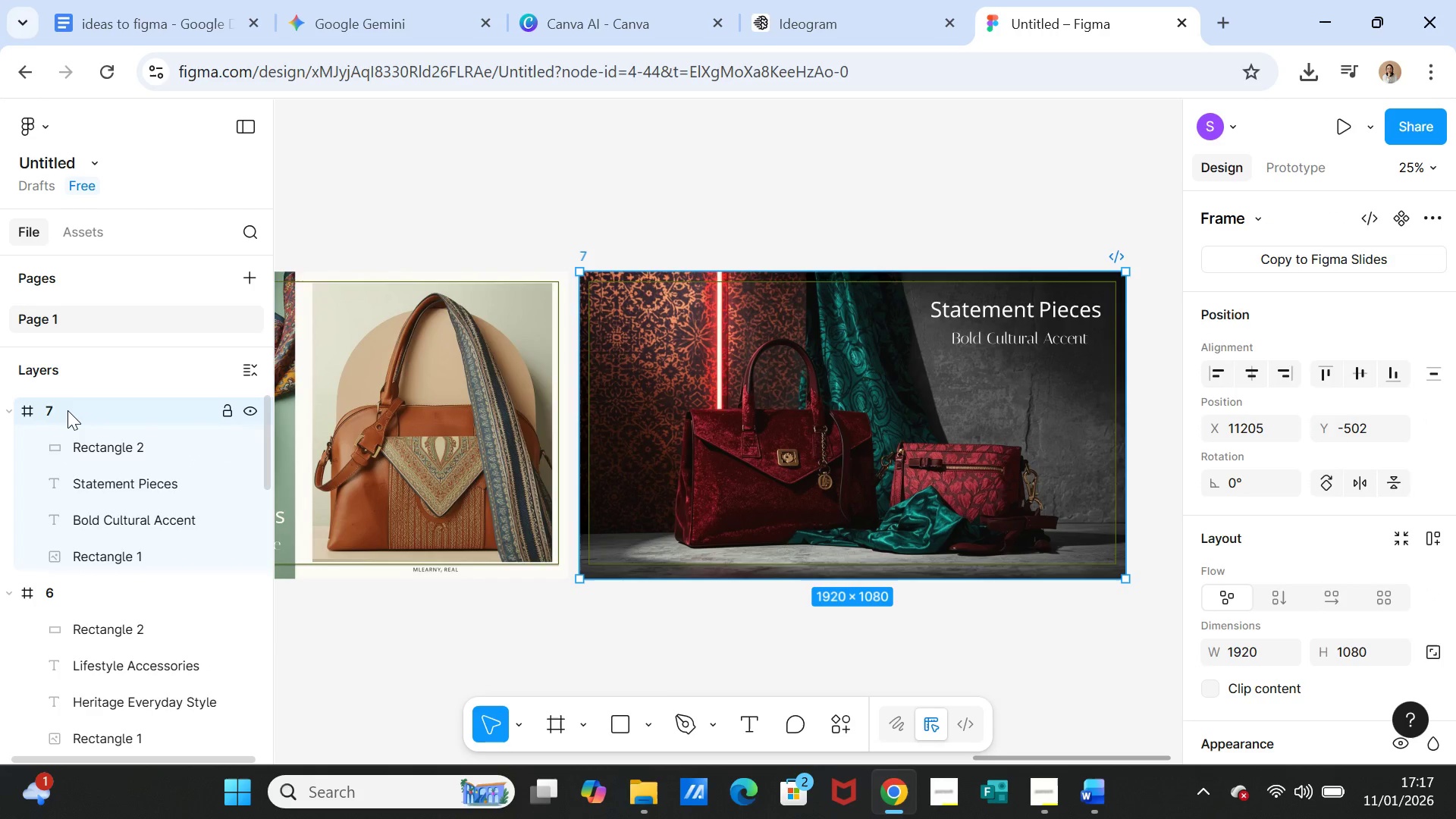 
key(Control+D)
 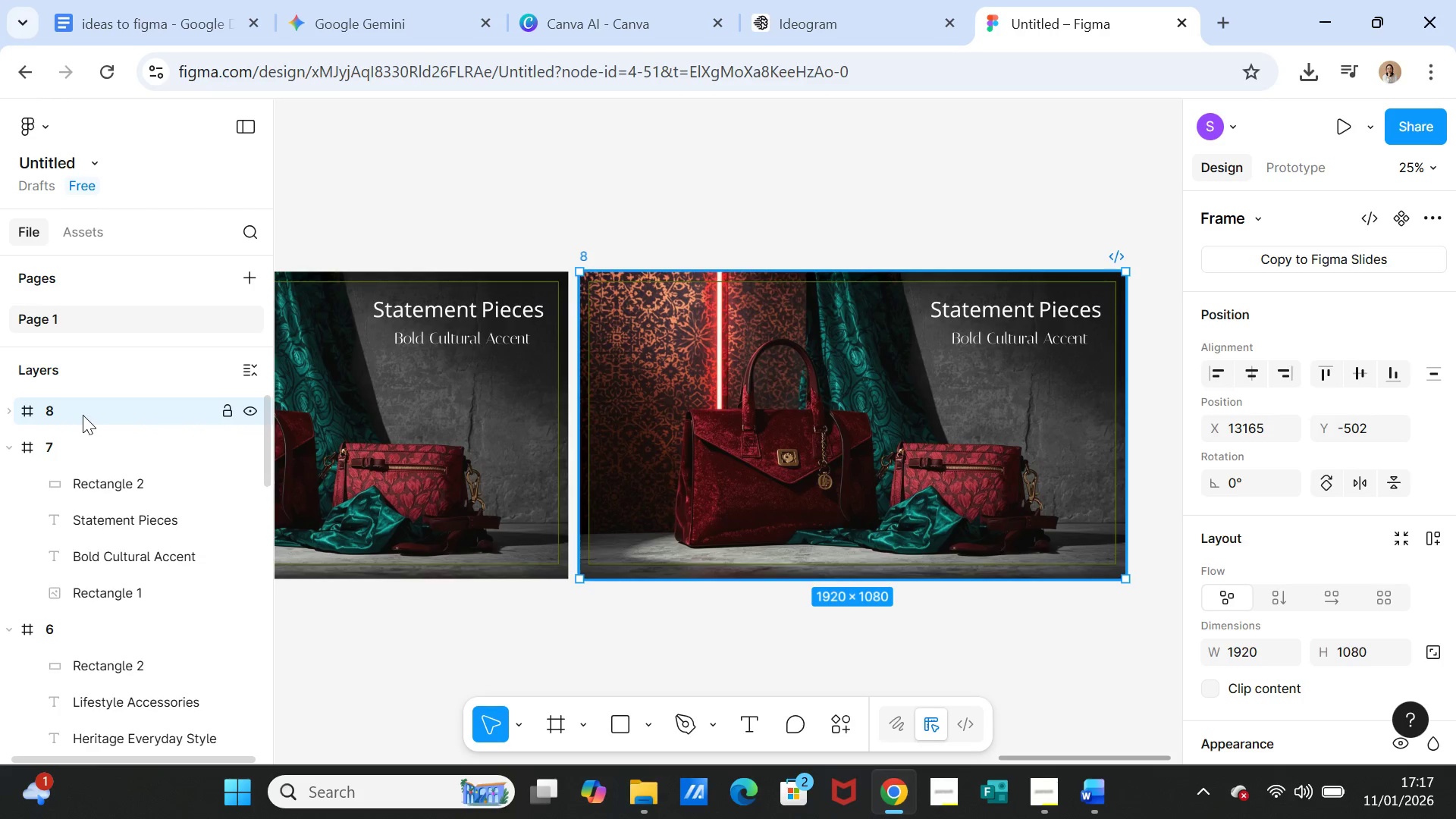 
left_click([83, 415])
 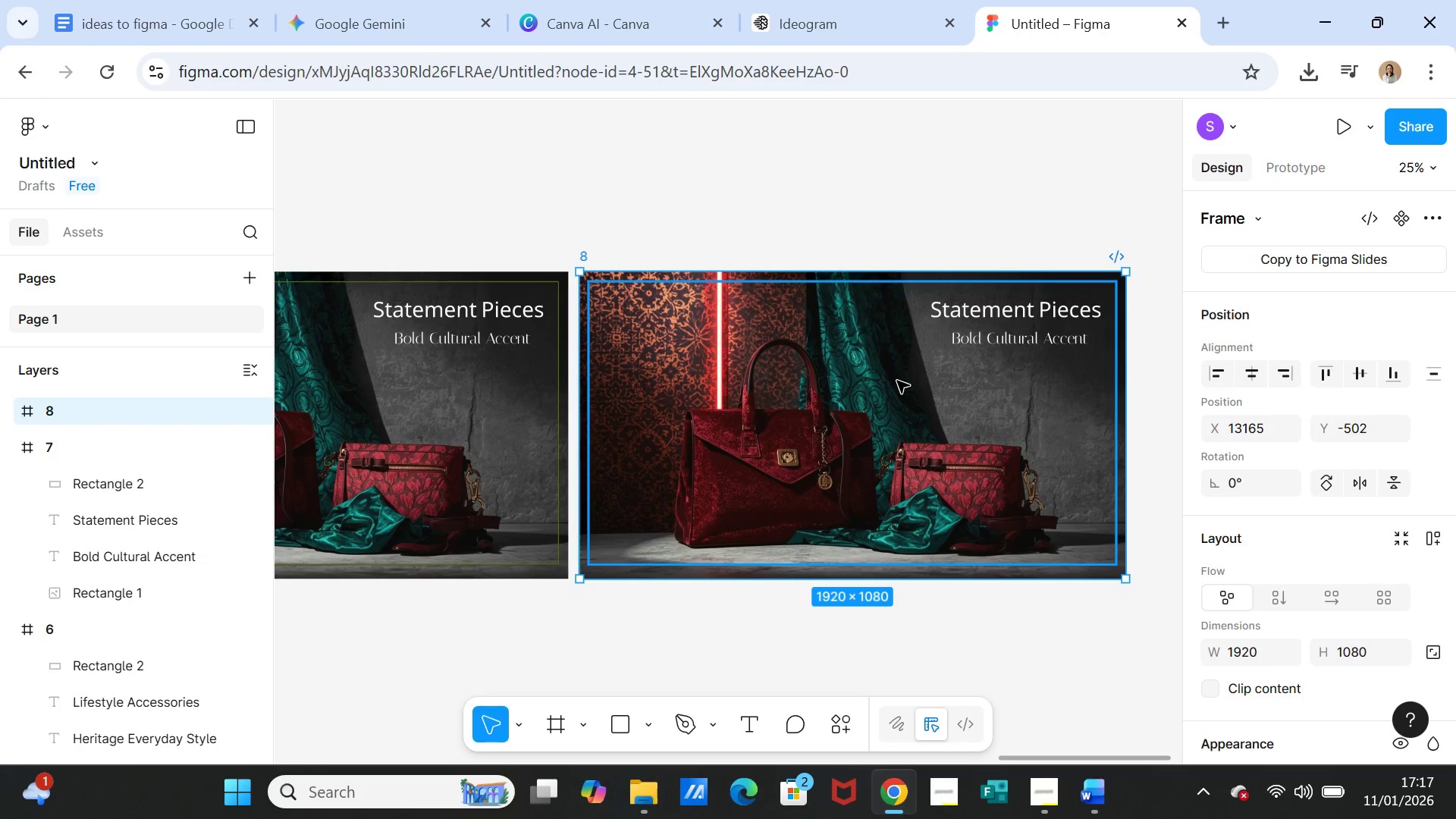 
left_click([897, 381])
 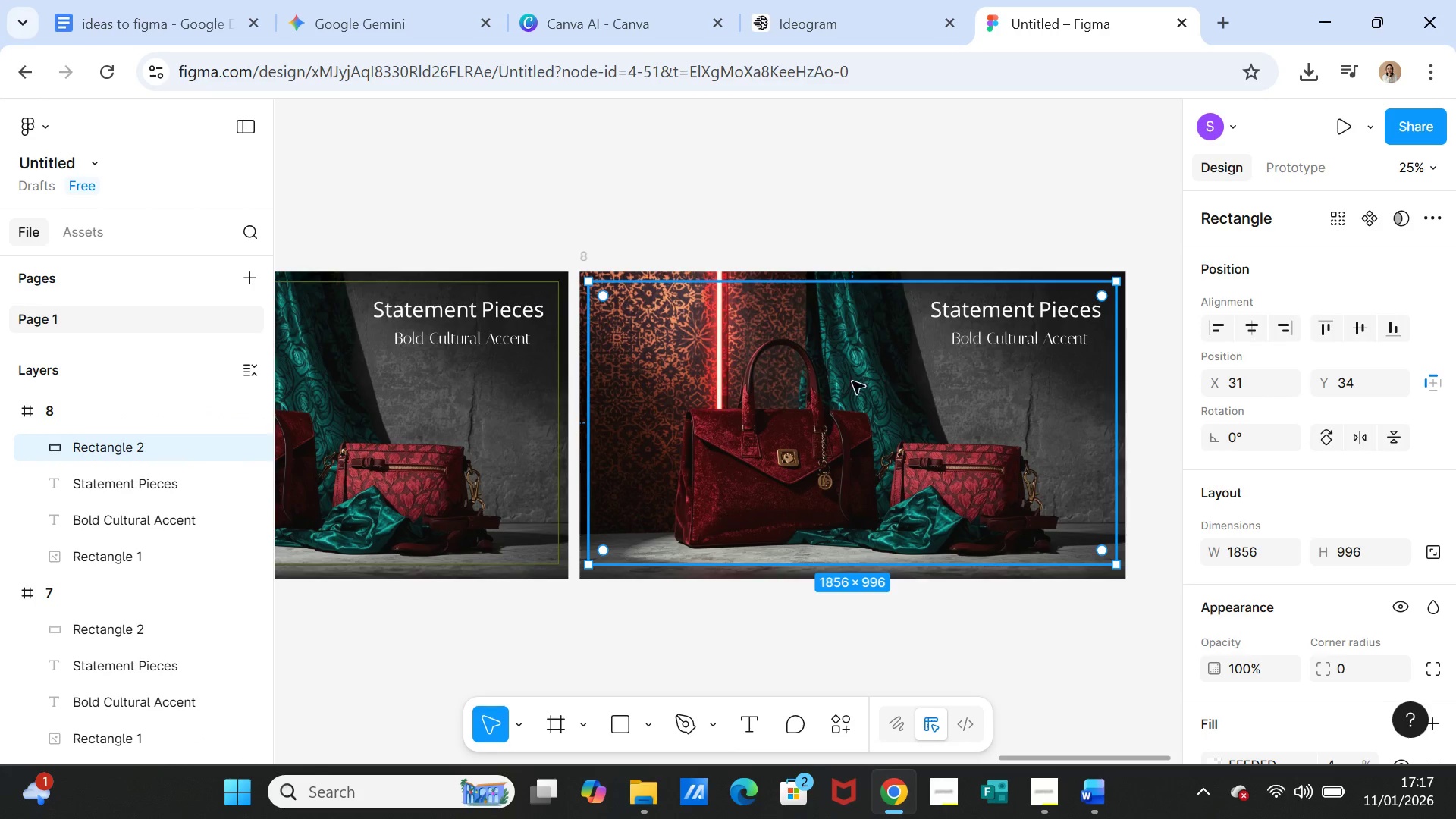 
key(Delete)
 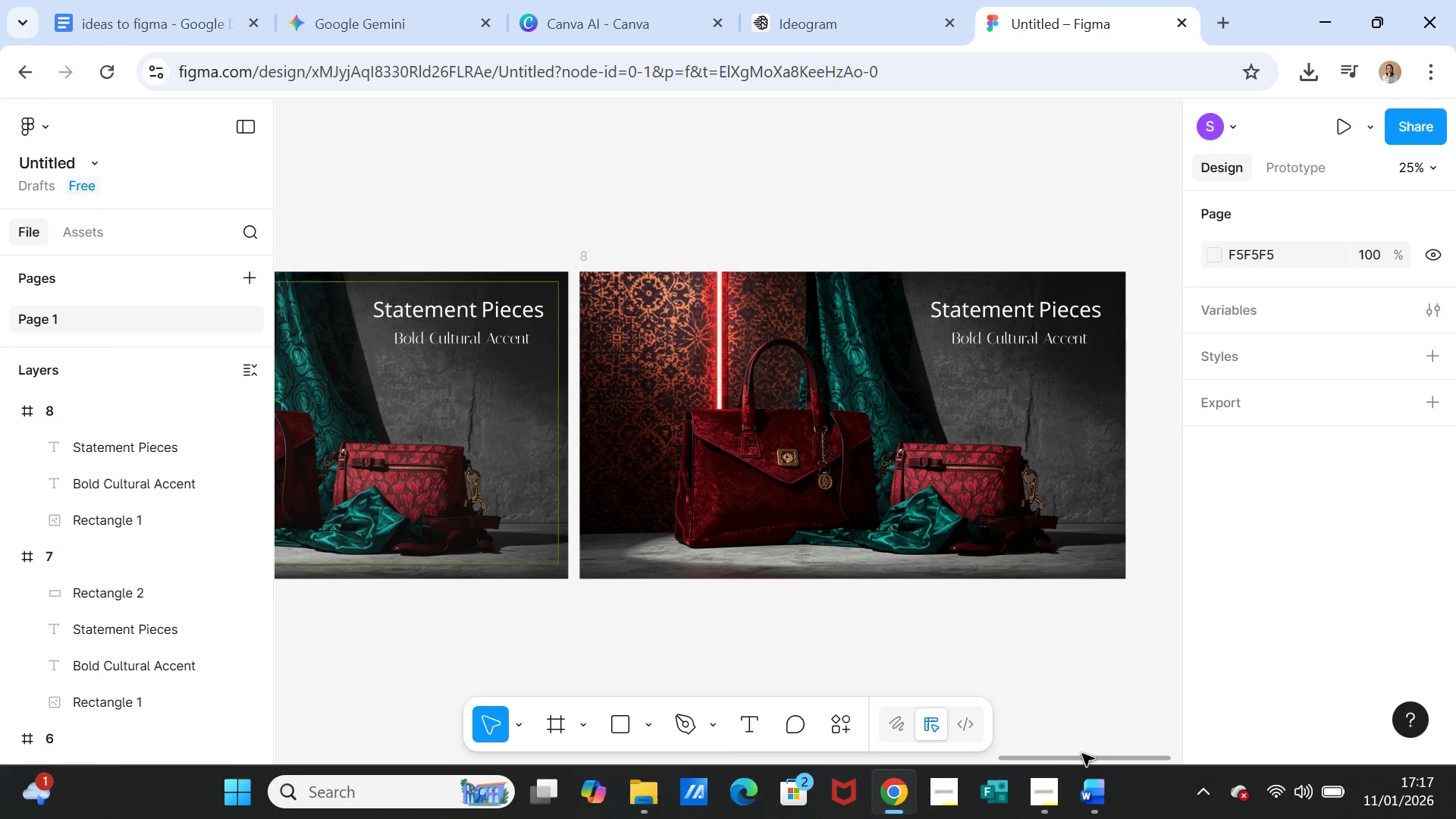 
left_click([1084, 790])
 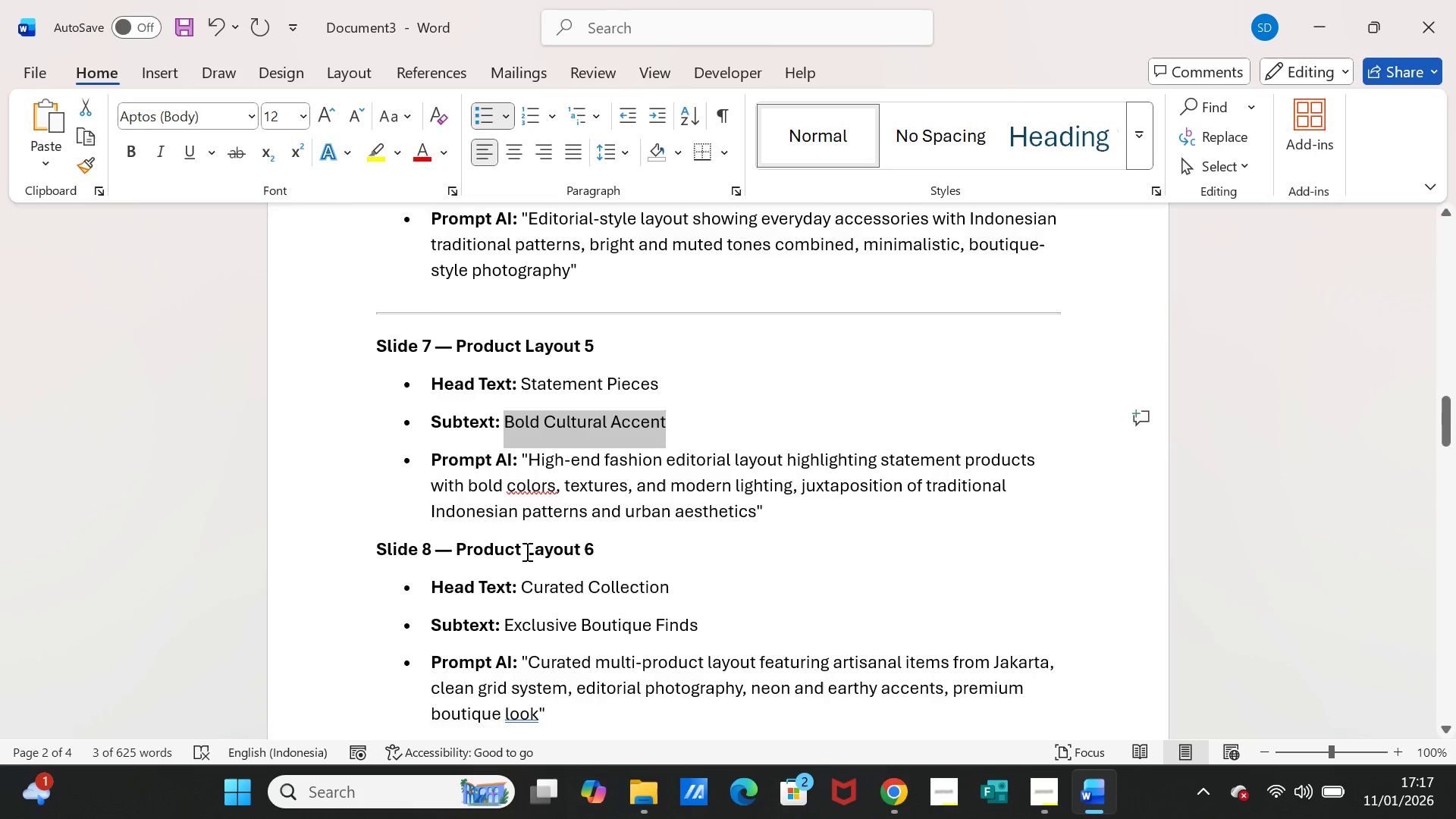 
scroll: coordinate [526, 552], scroll_direction: down, amount: 2.0
 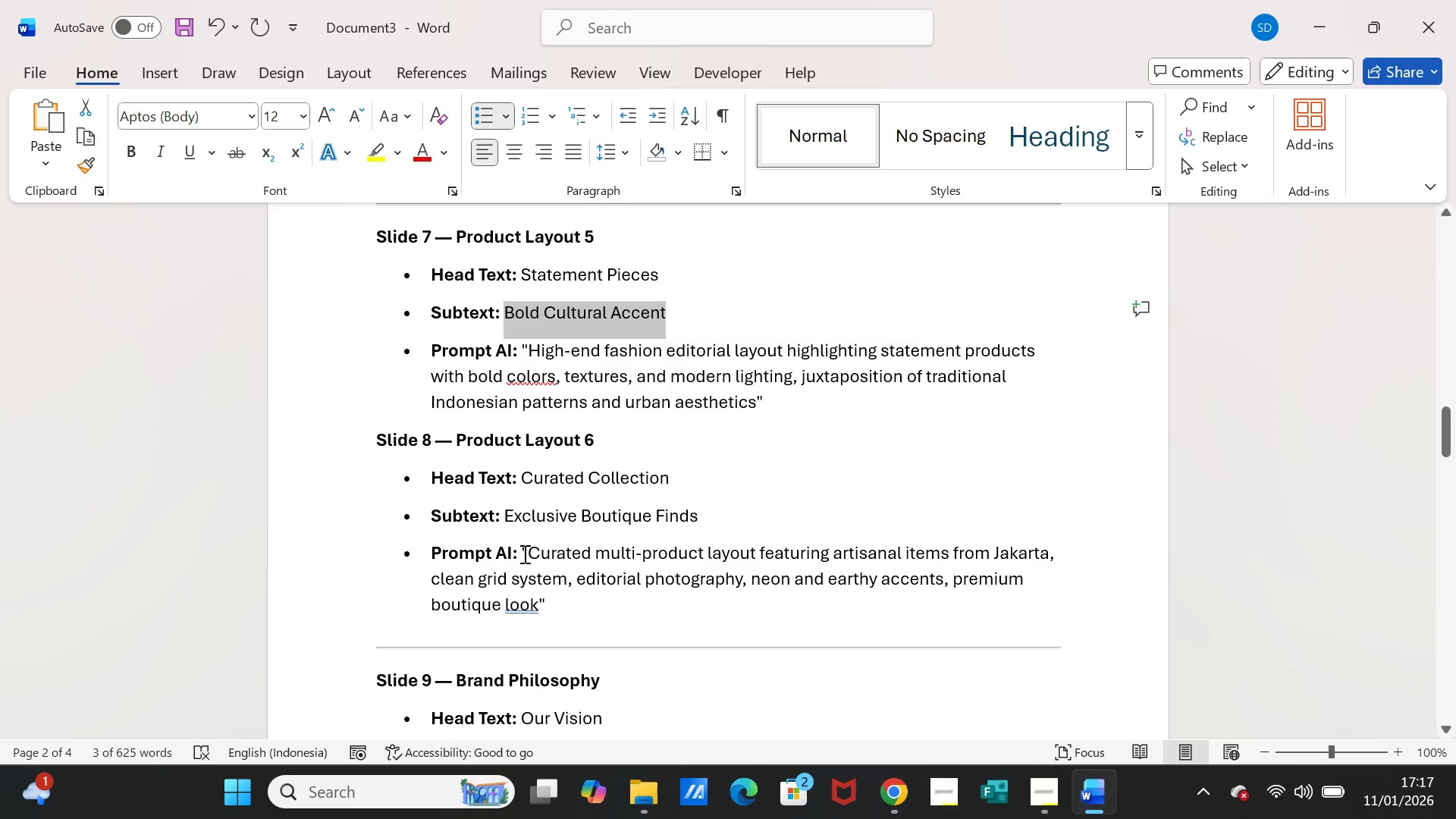 
left_click_drag(start_coordinate=[523, 554], to_coordinate=[538, 598])
 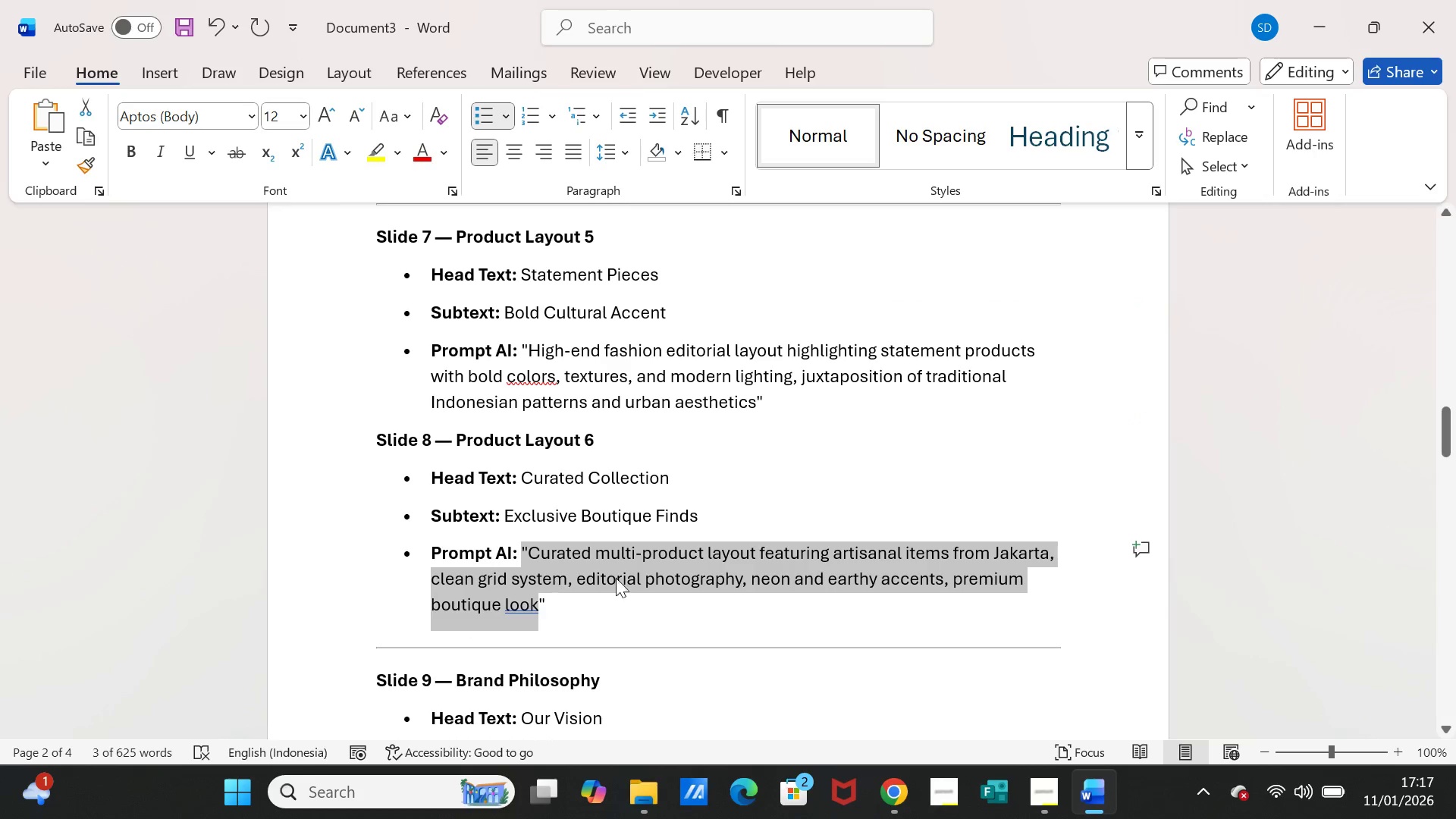 
key(Control+C)
 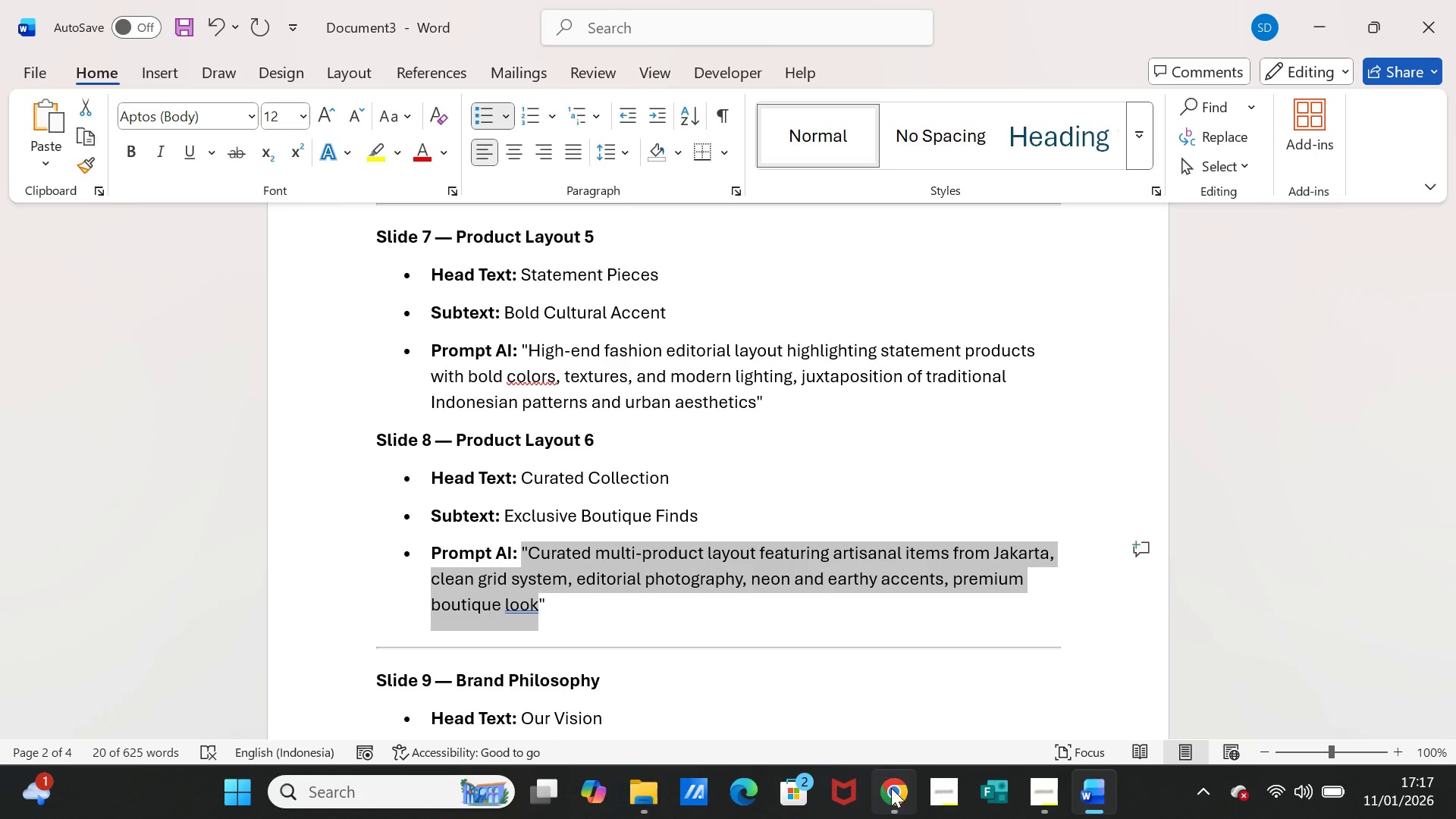 
left_click([891, 789])
 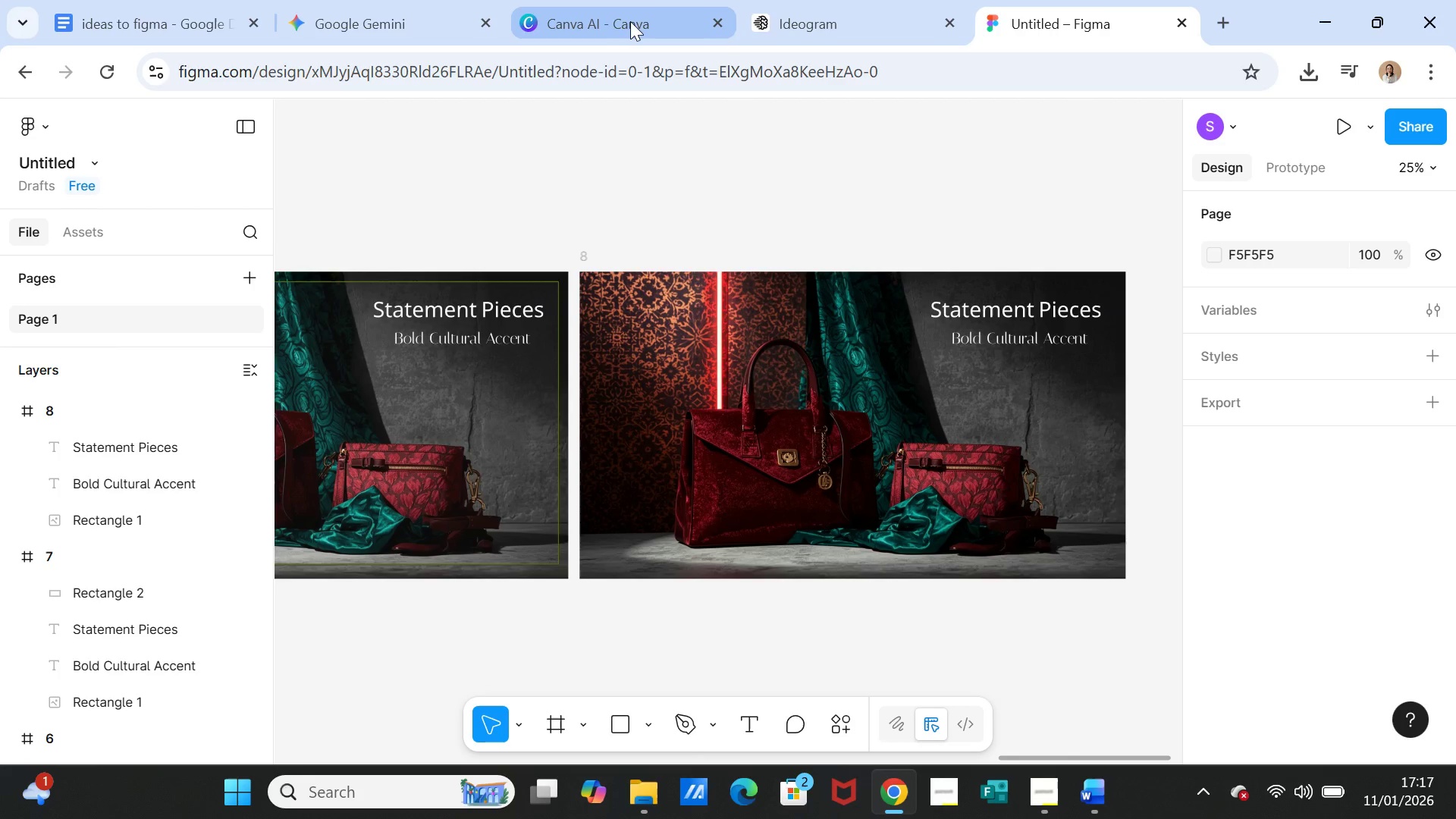 
left_click([611, 18])
 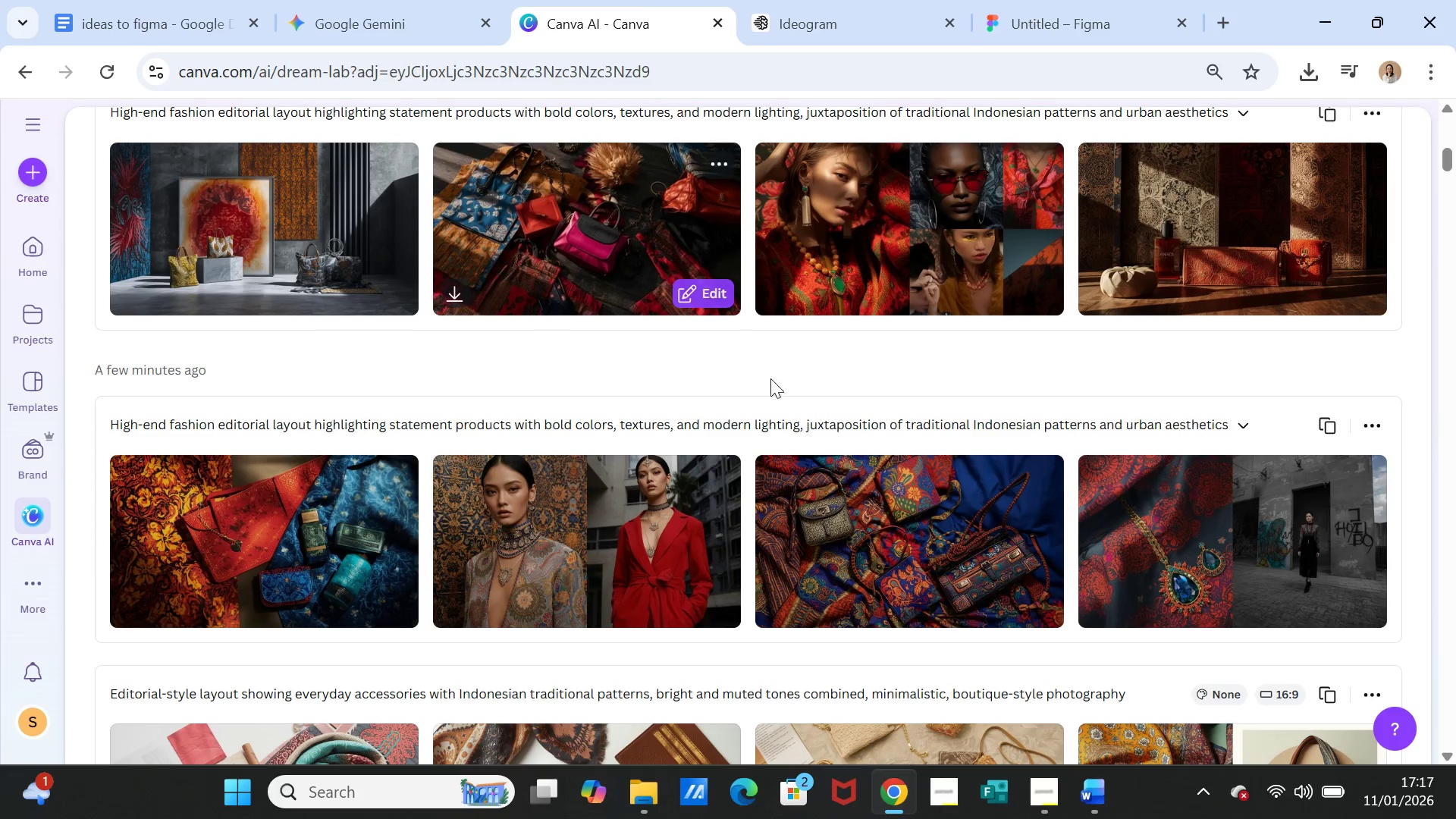 
scroll: coordinate [771, 386], scroll_direction: up, amount: 9.0
 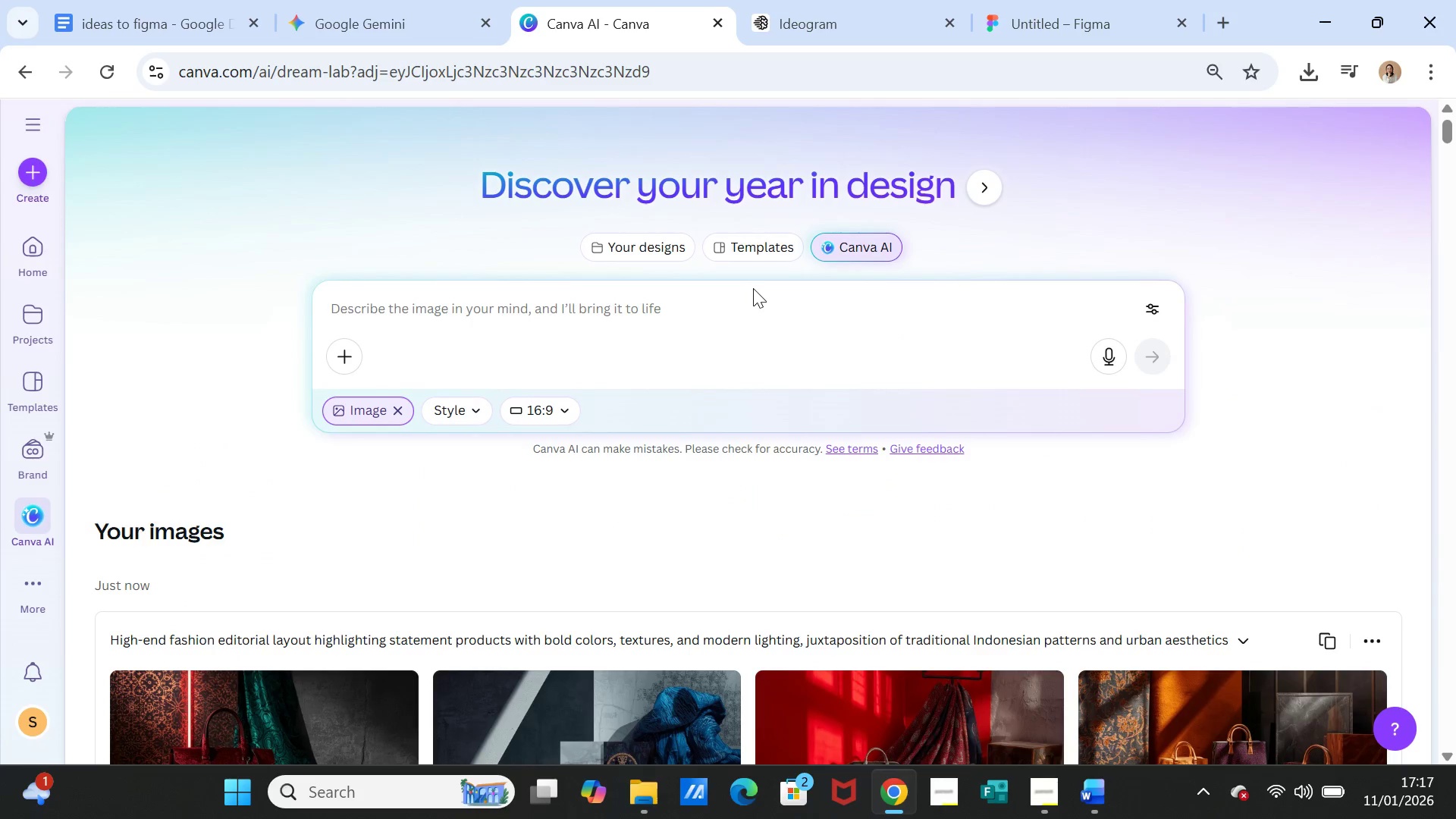 
left_click([753, 288])
 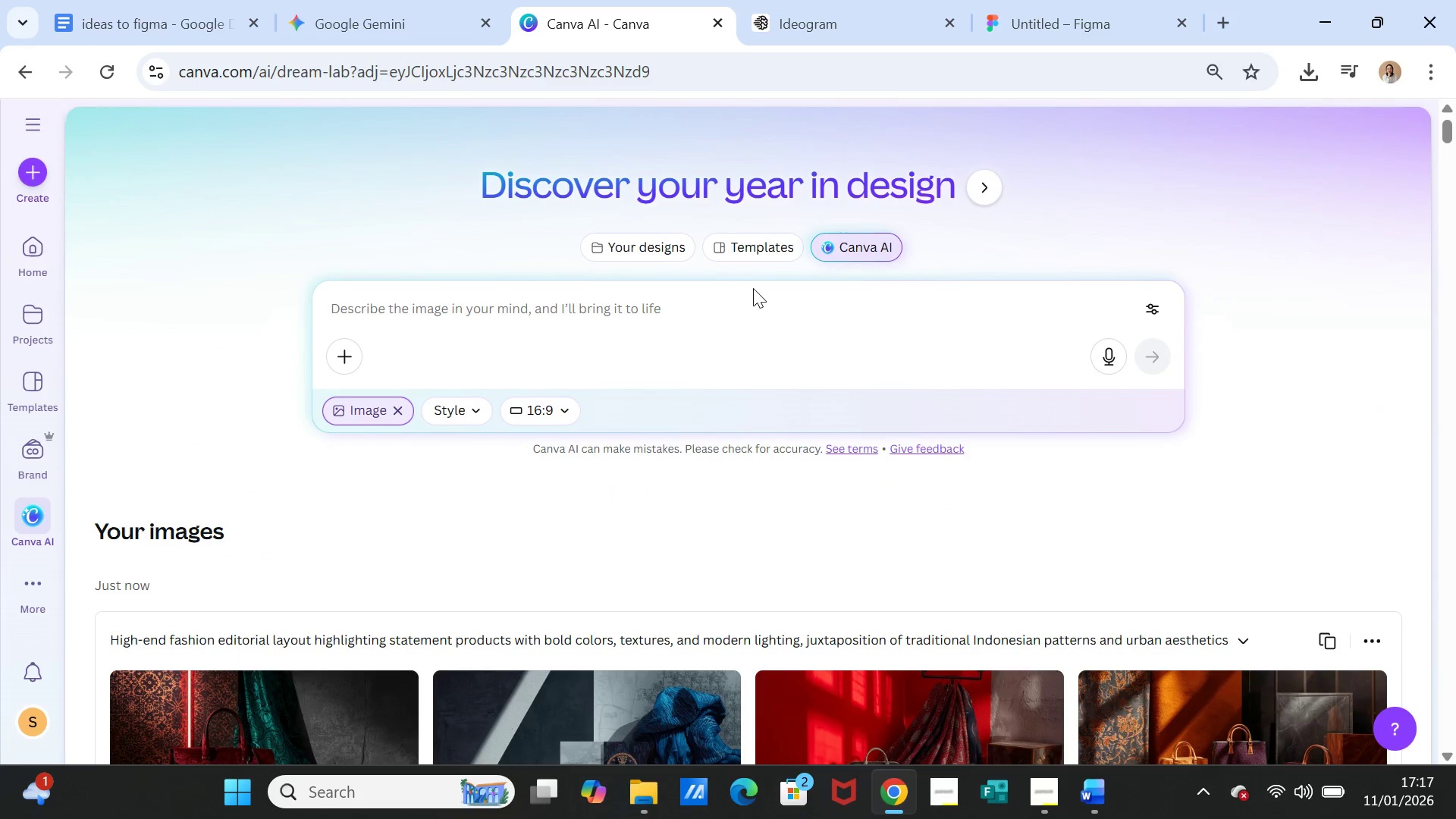 
key(Control+V)
 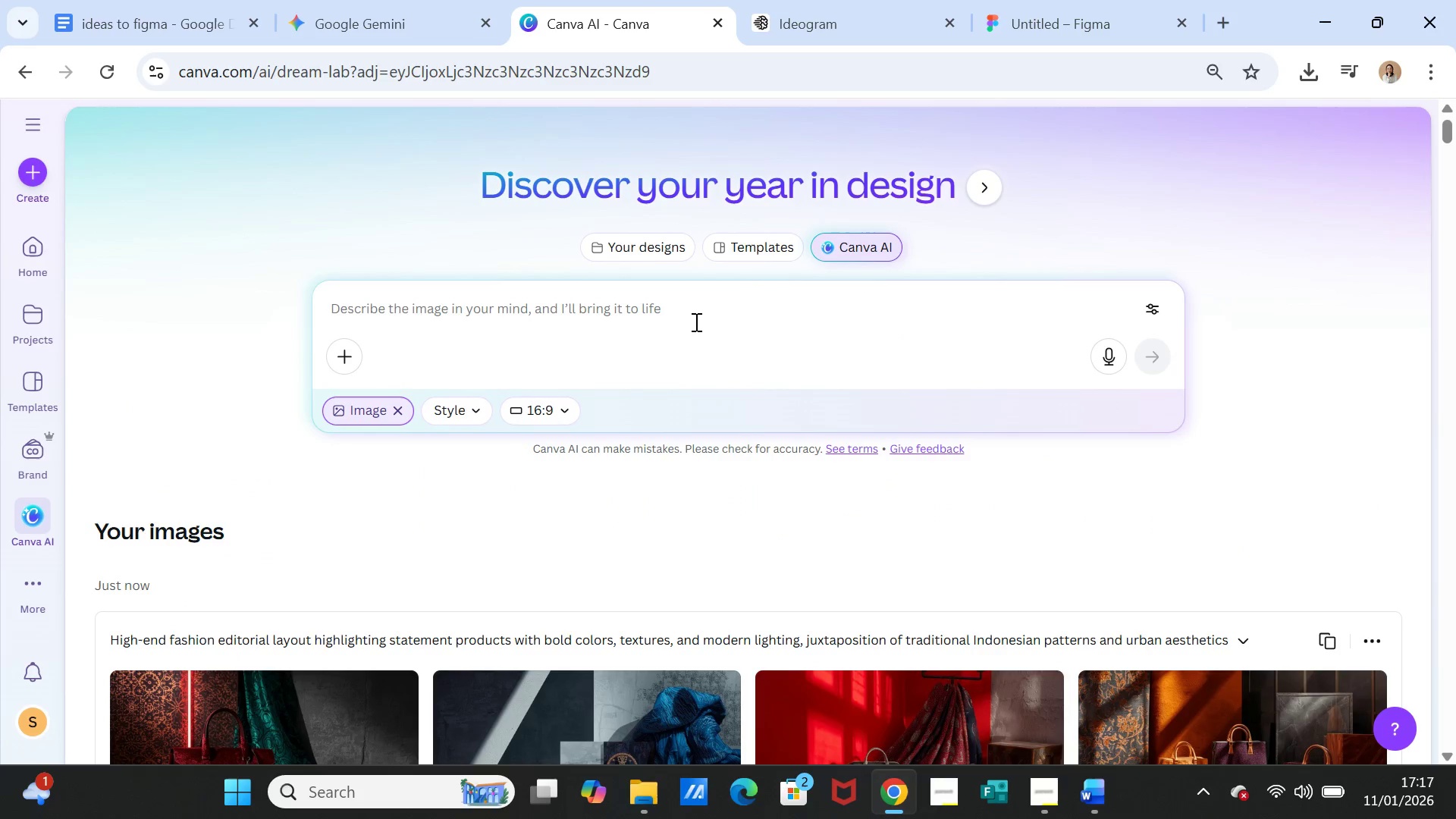 
left_click([695, 318])
 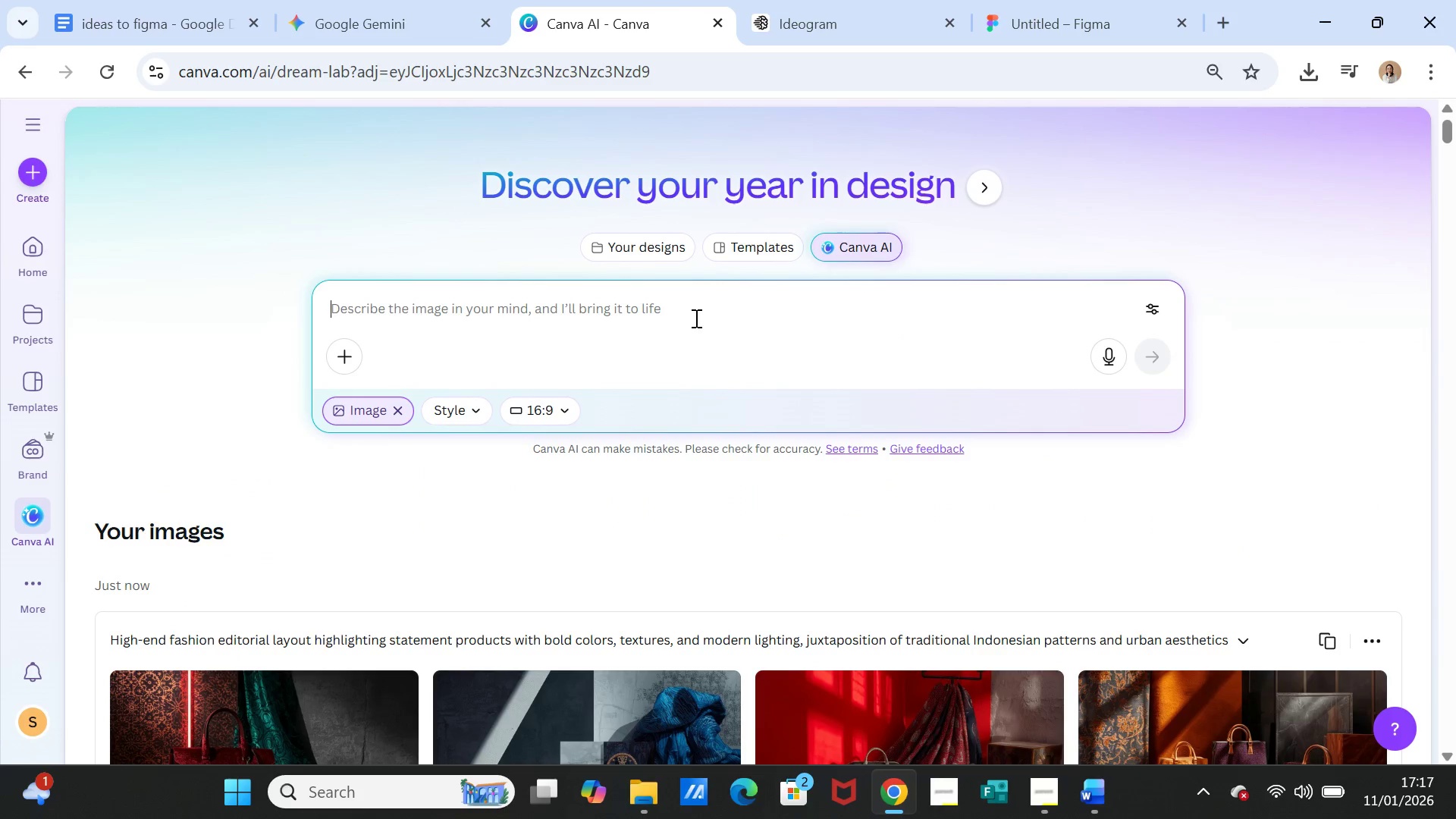 
key(Control+ControlLeft)
 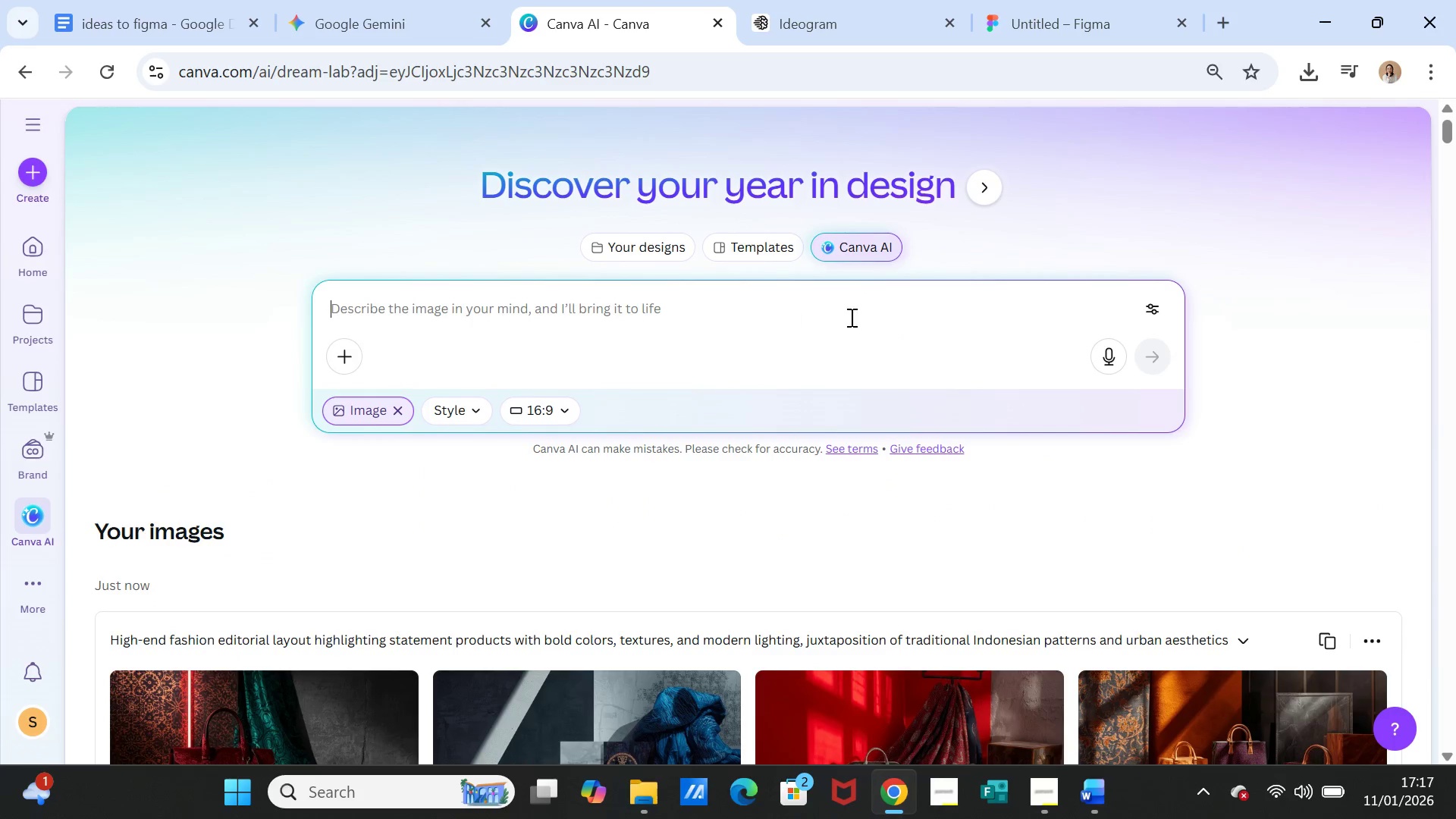 
key(Control+V)
 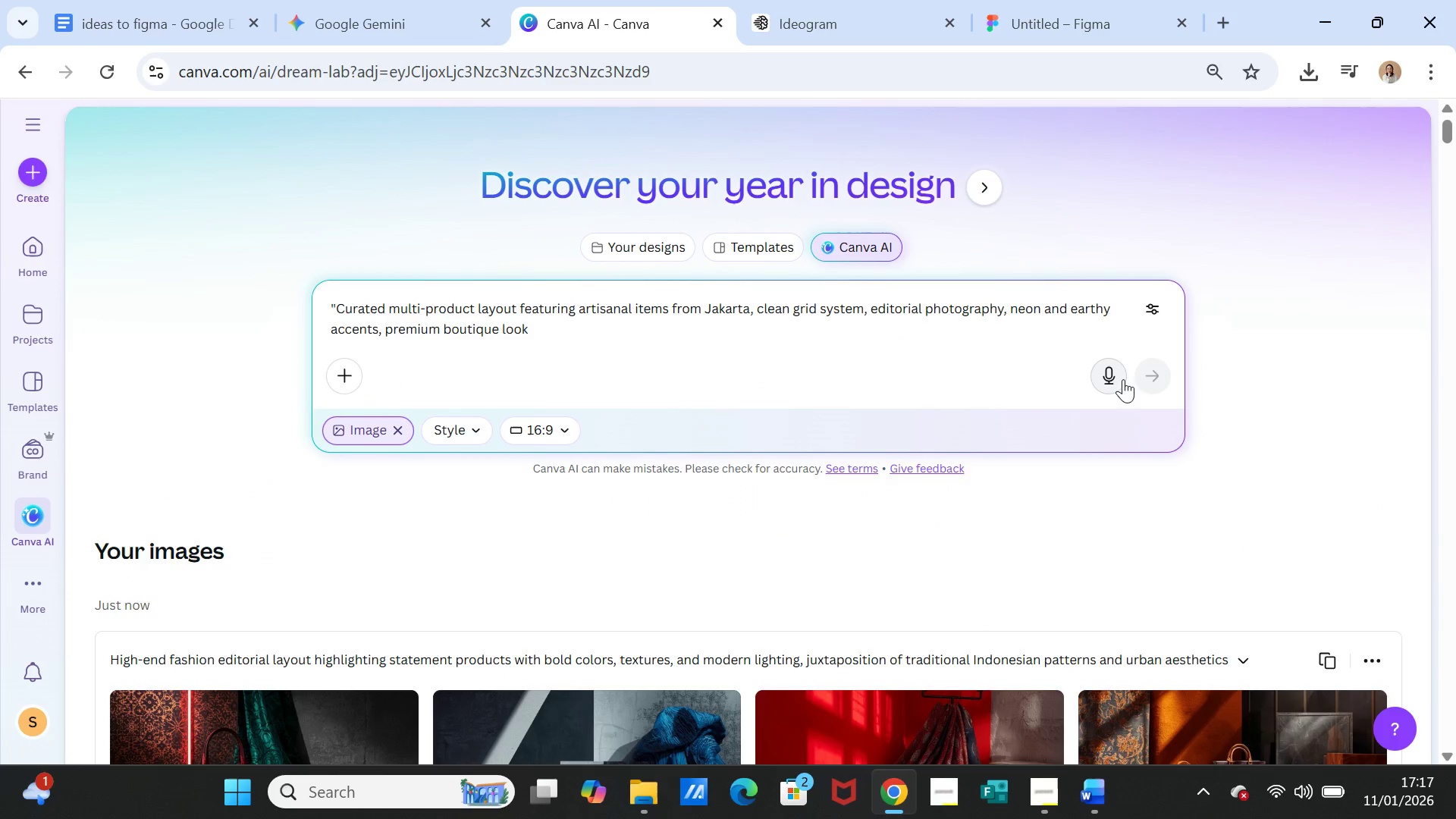 
mouse_move([1154, 374])
 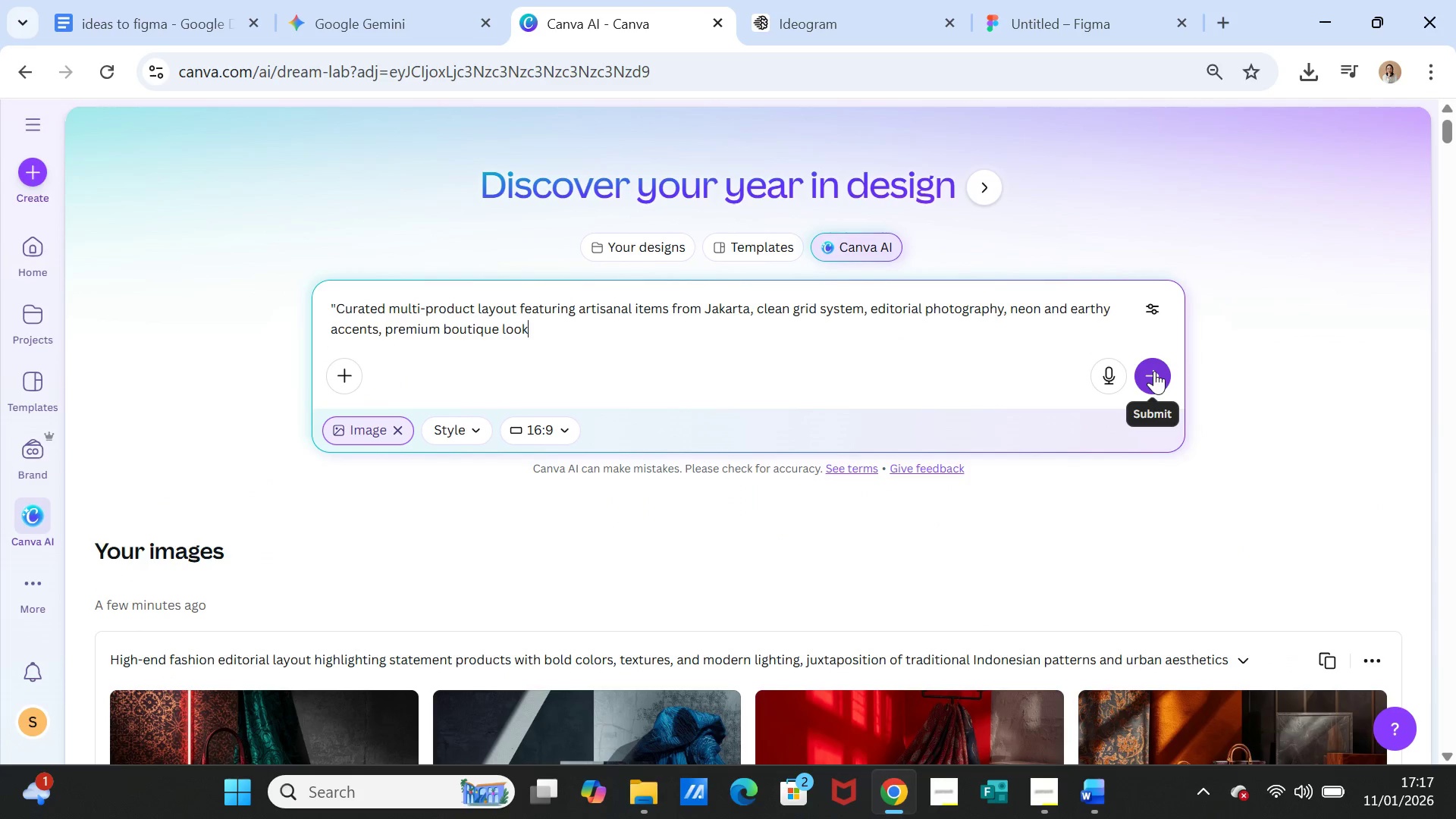 
left_click([1154, 371])
 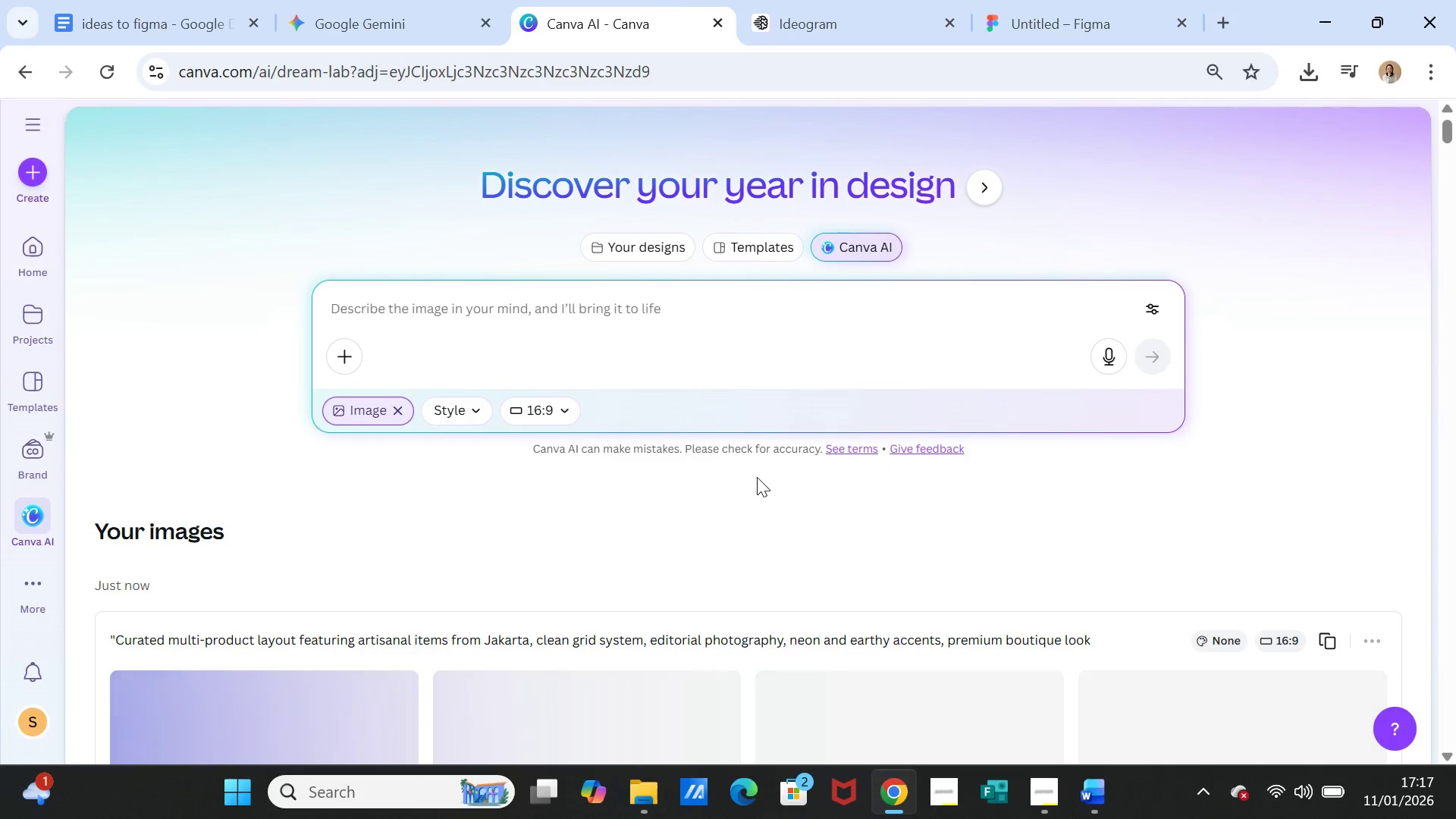 
scroll: coordinate [750, 463], scroll_direction: down, amount: 3.0
 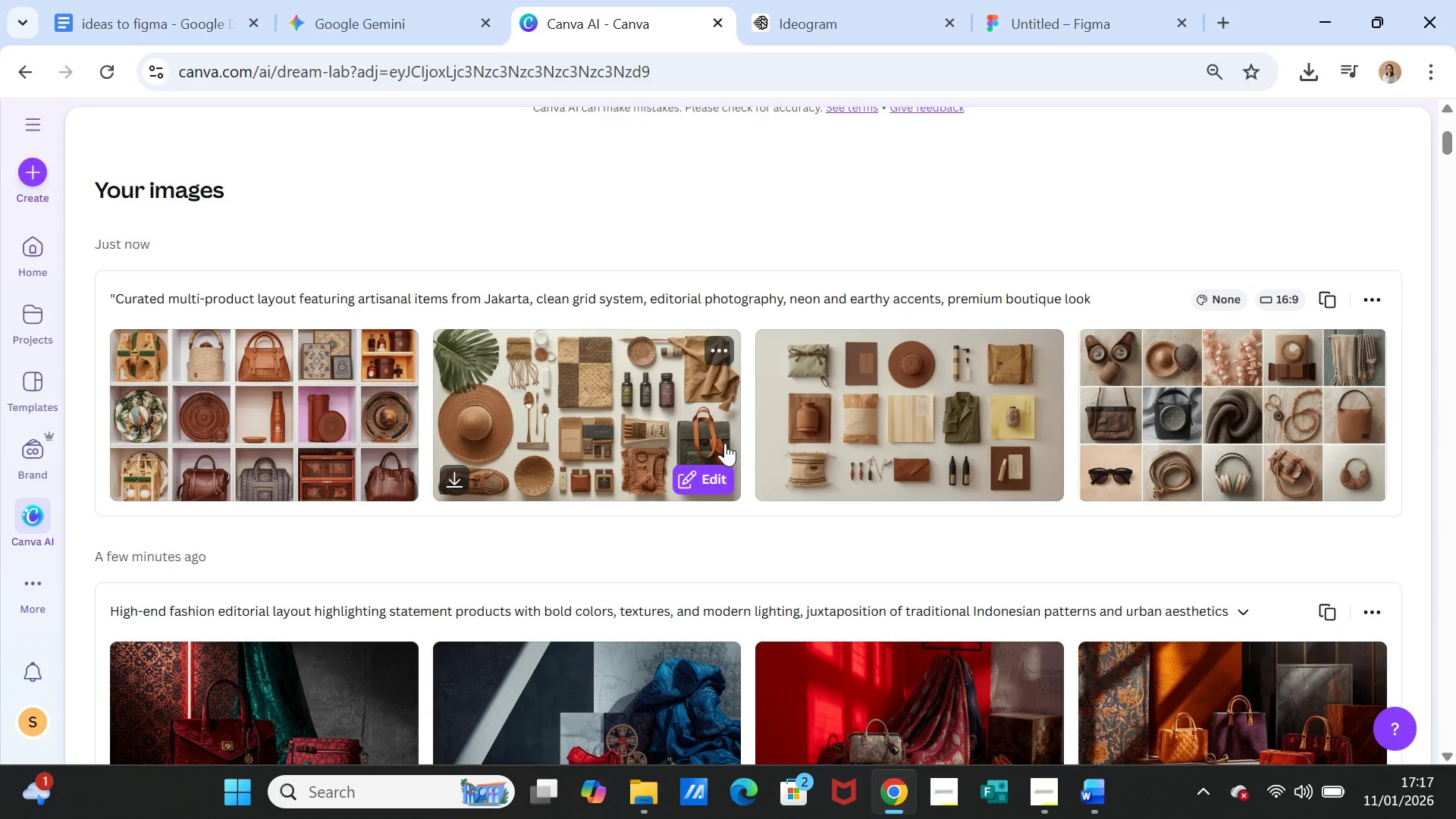 
wait(17.61)
 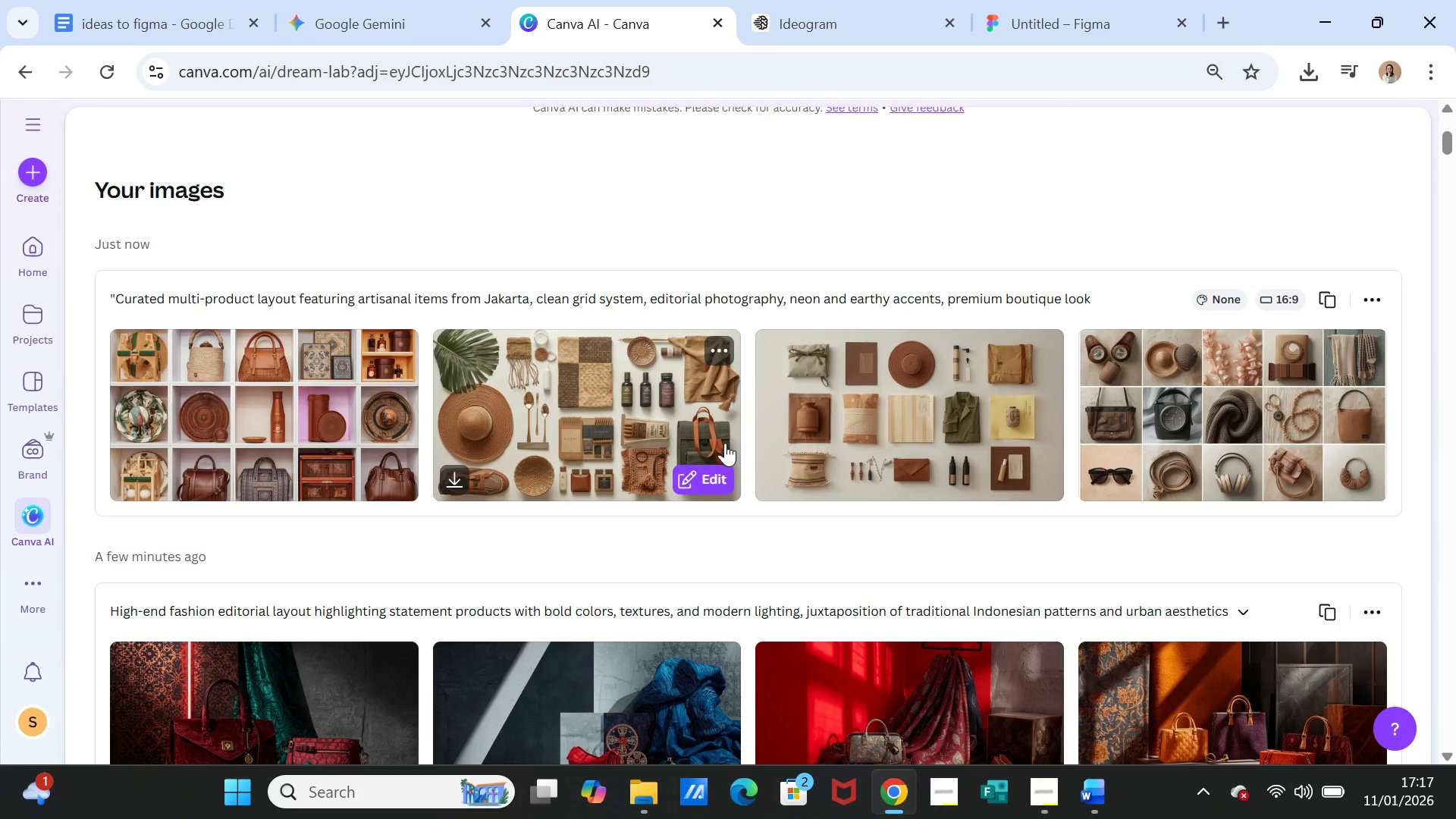 
left_click([1326, 300])
 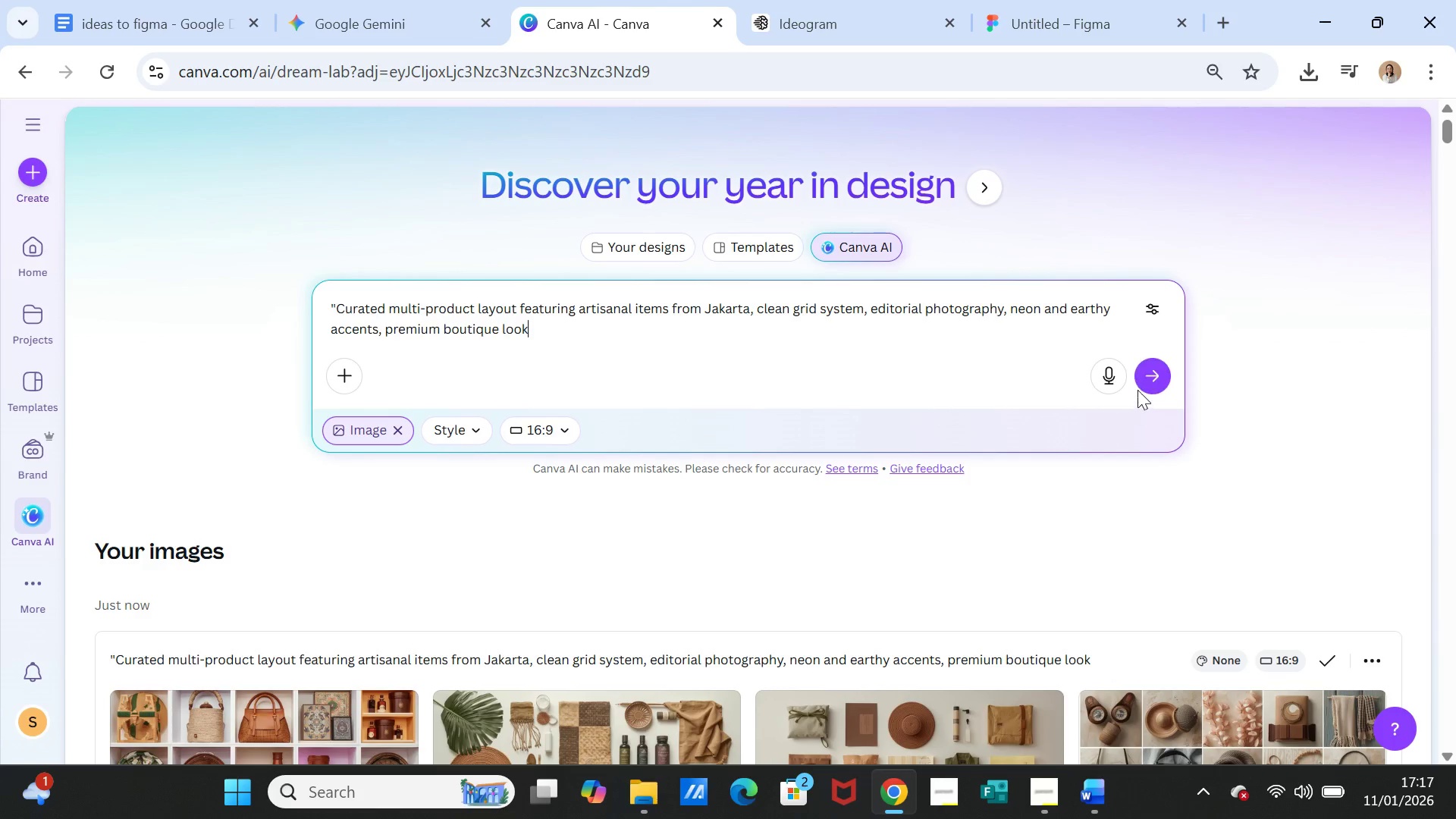 
left_click([1144, 384])
 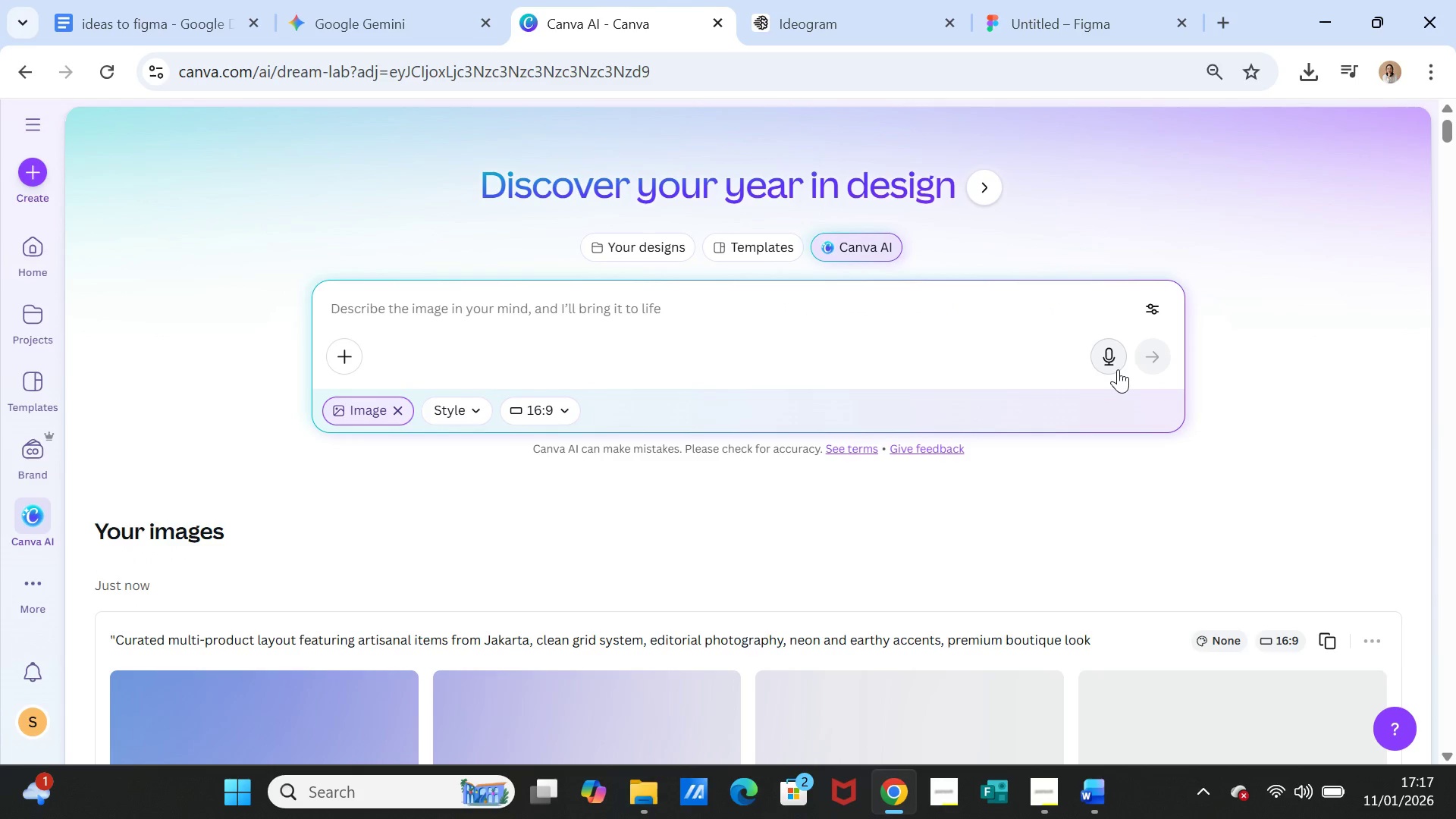 
scroll: coordinate [1093, 411], scroll_direction: down, amount: 2.0
 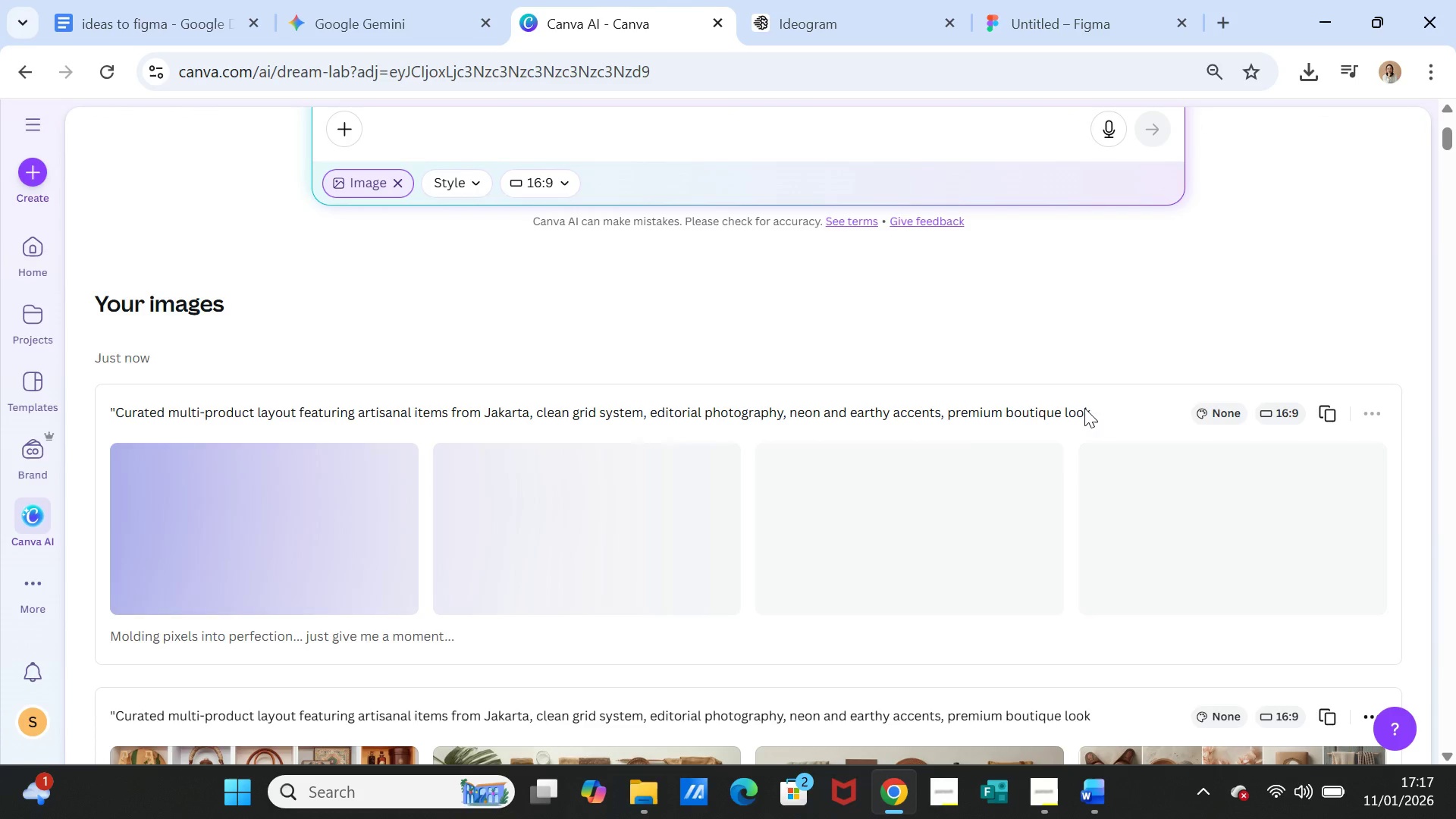 
mouse_move([1062, 402])
 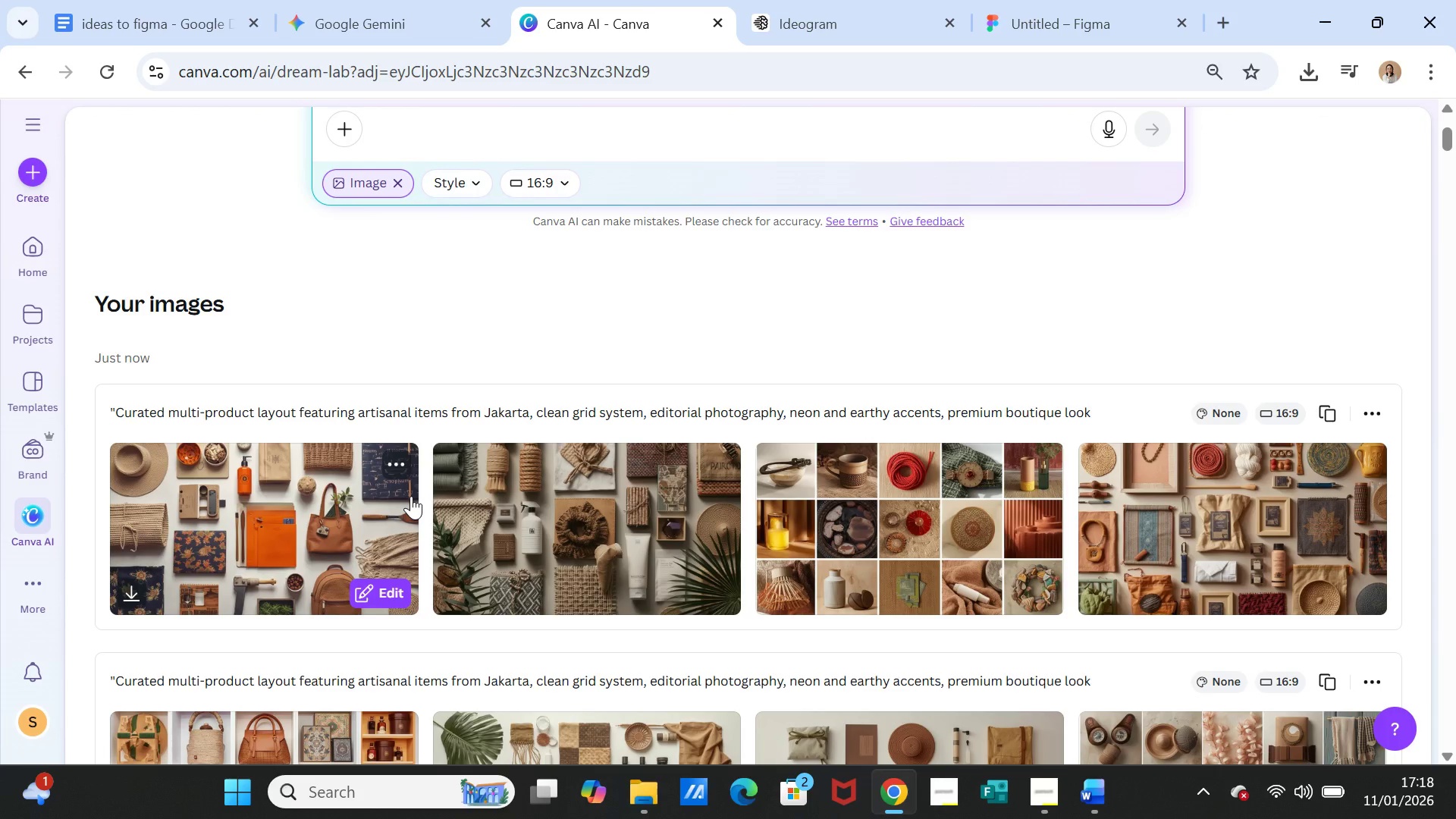 
wait(7.31)
 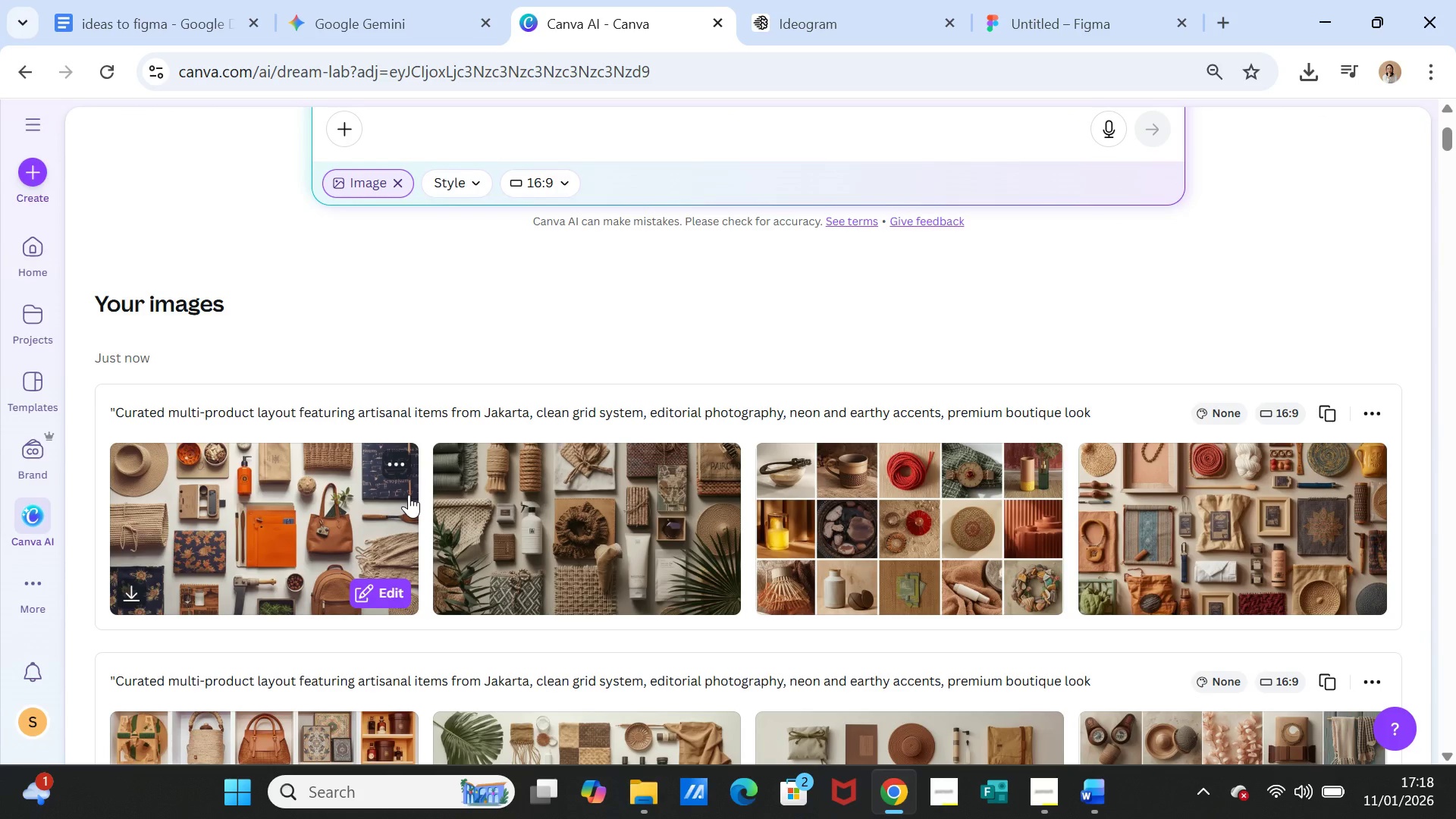 
left_click([331, 17])
 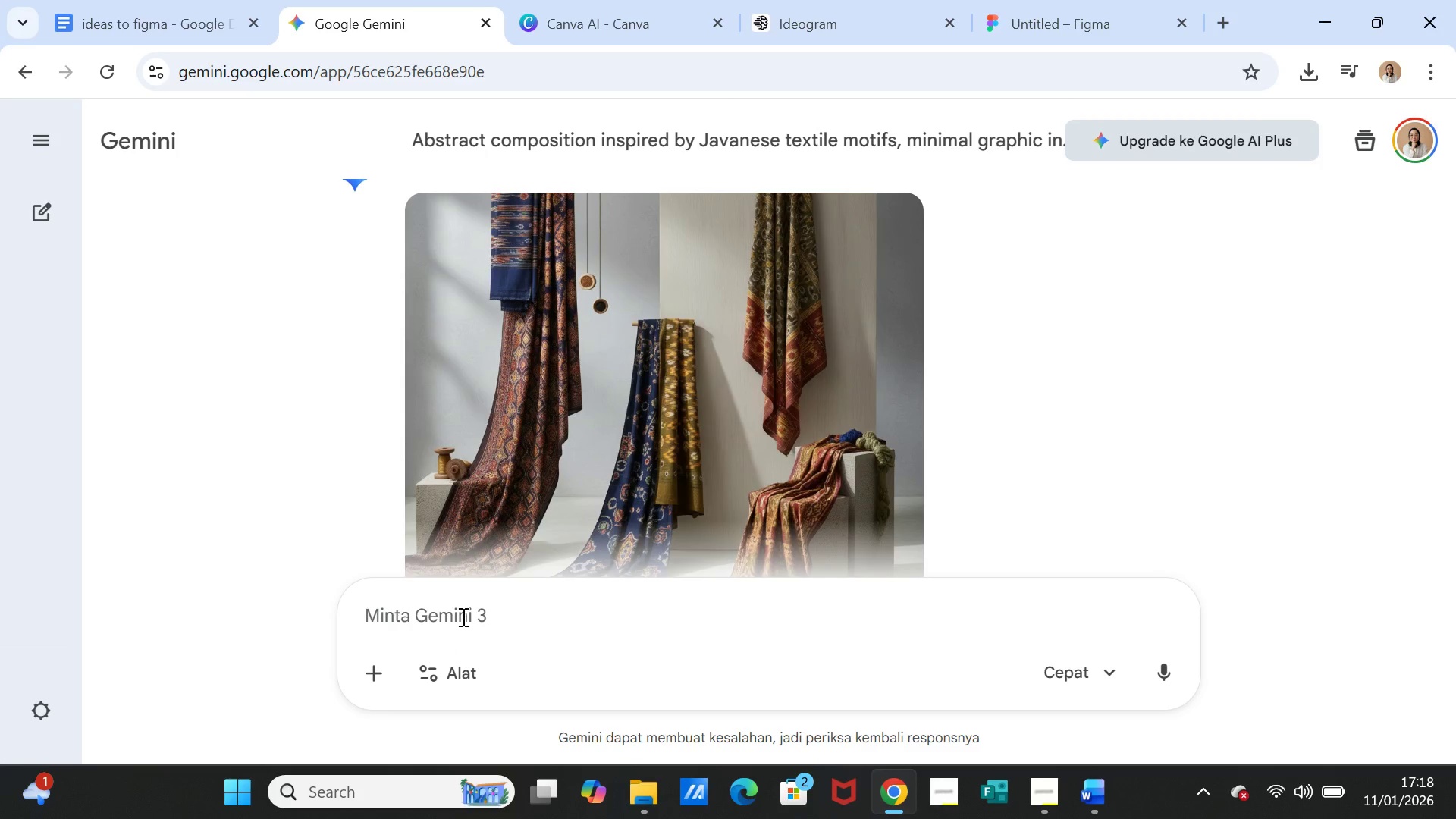 
left_click([462, 615])
 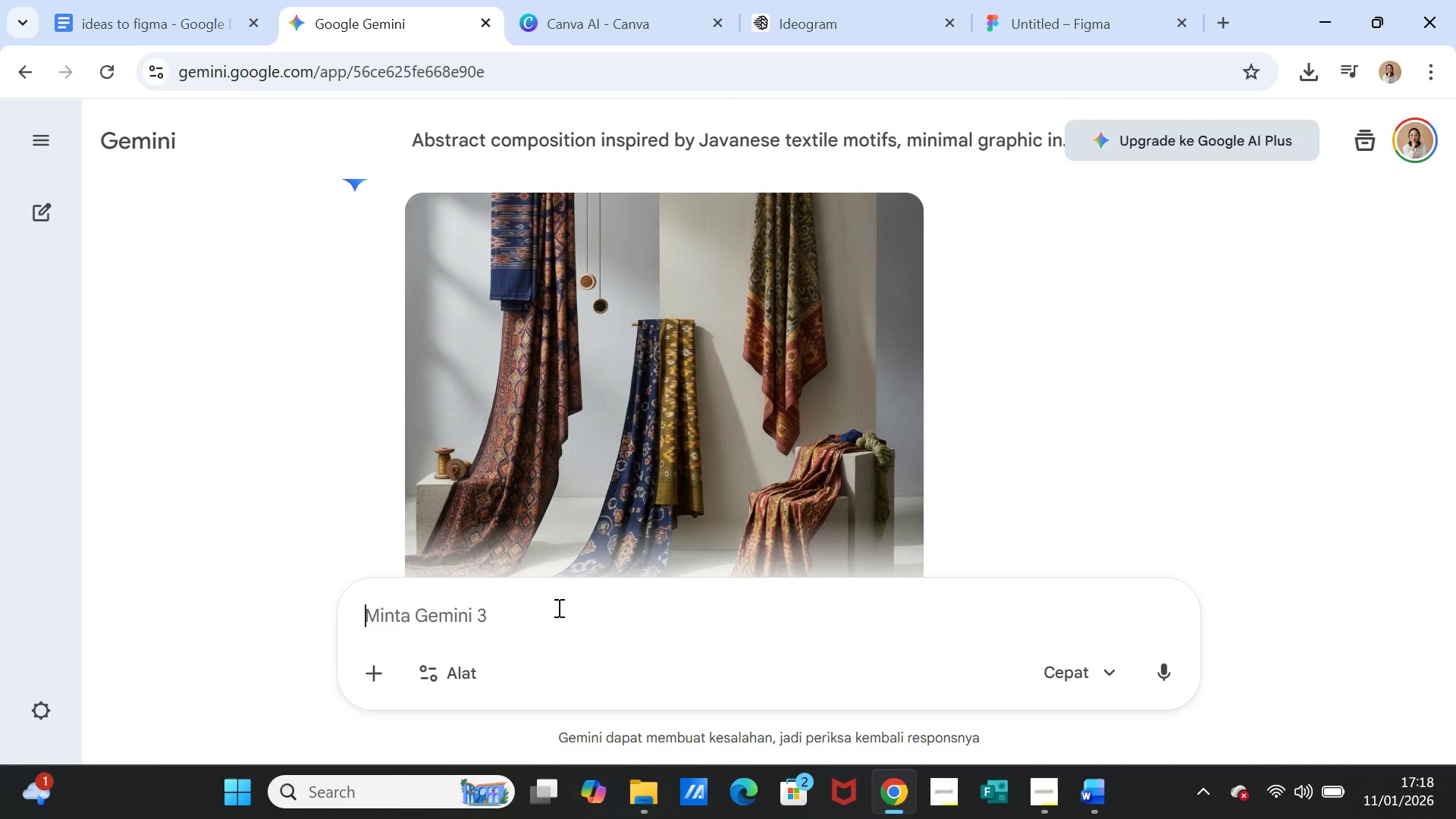 
key(Control+V)
 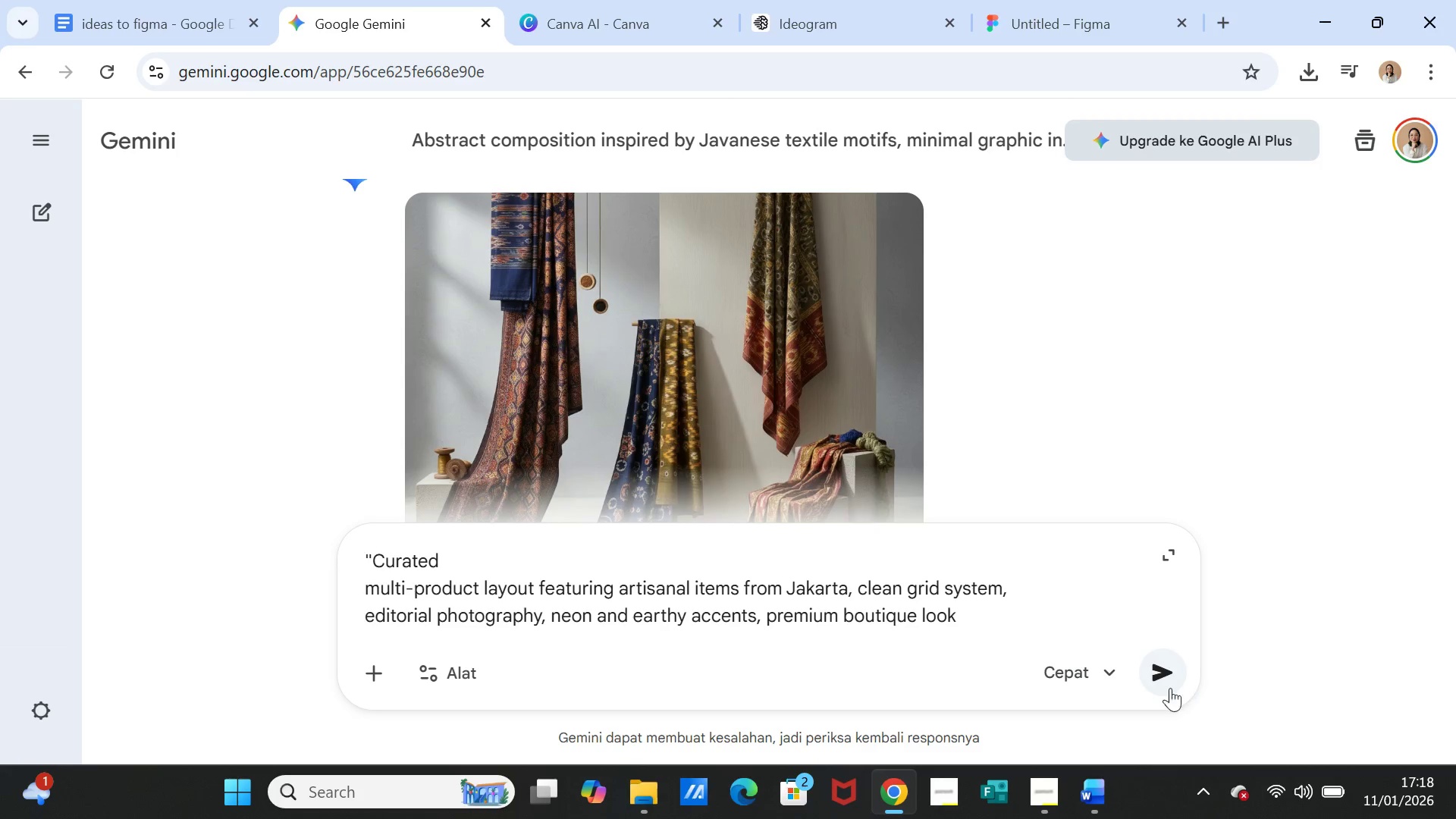 
left_click([1166, 683])
 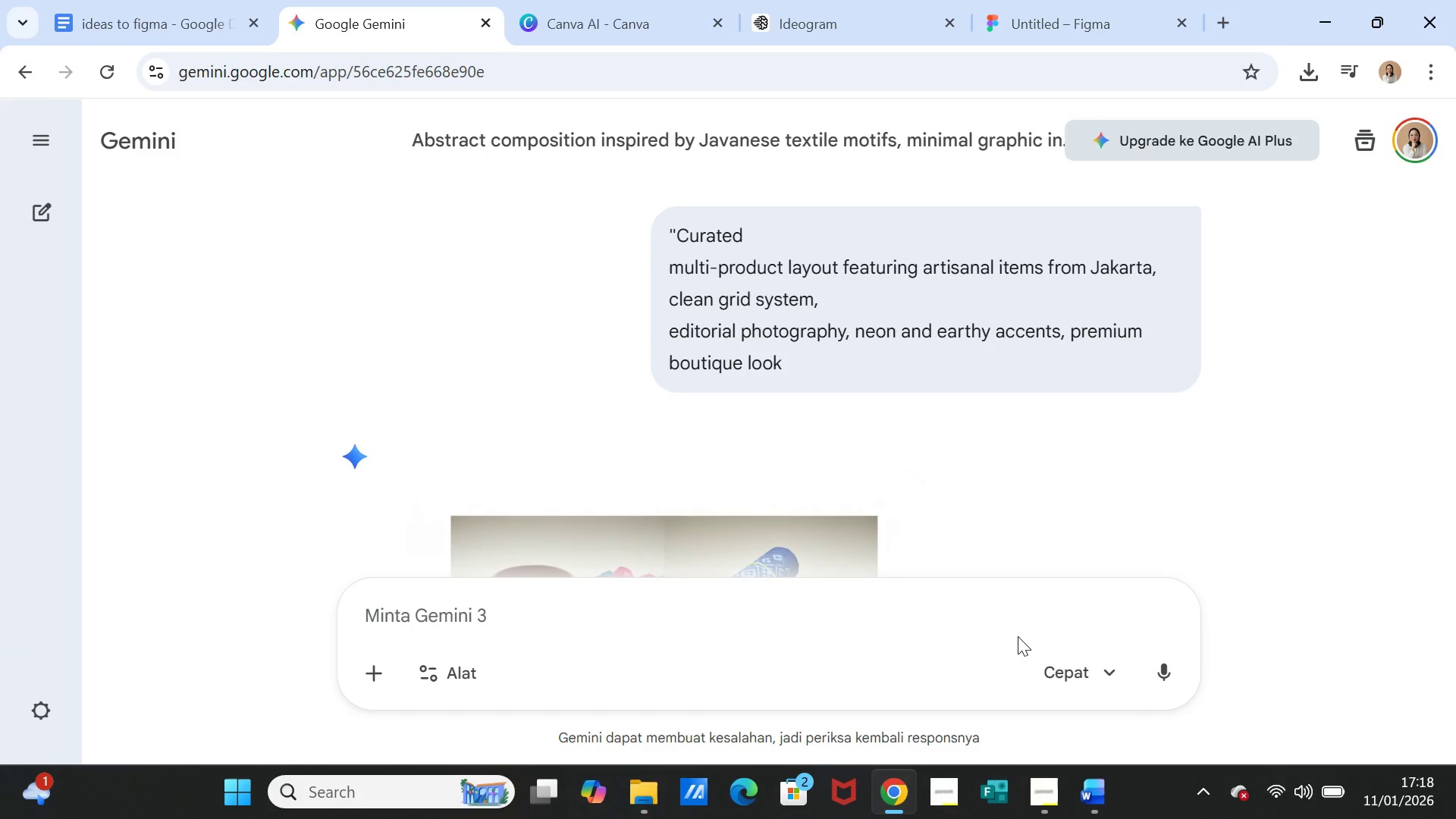 
wait(21.75)
 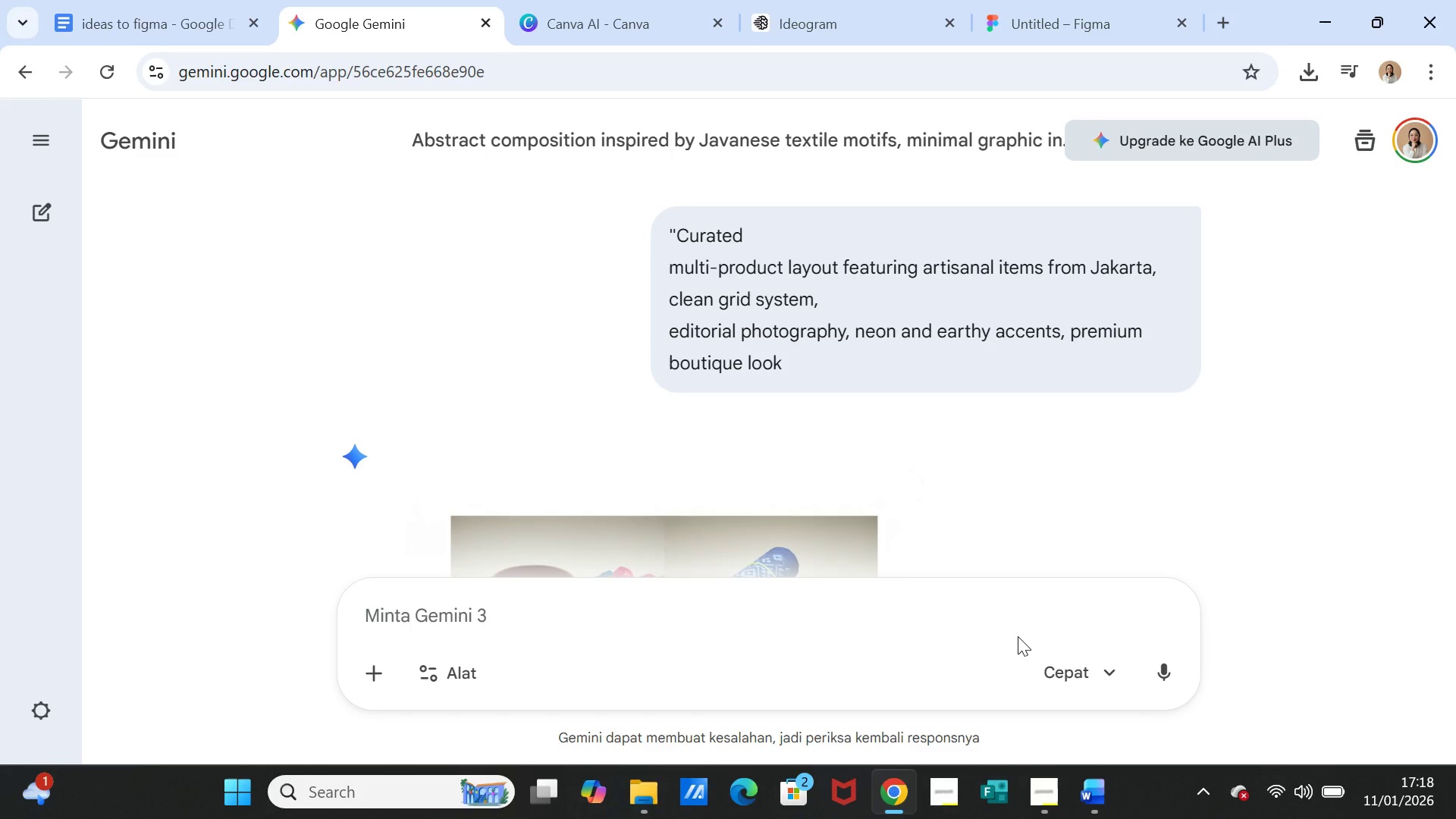 
scroll: coordinate [764, 442], scroll_direction: down, amount: 3.0
 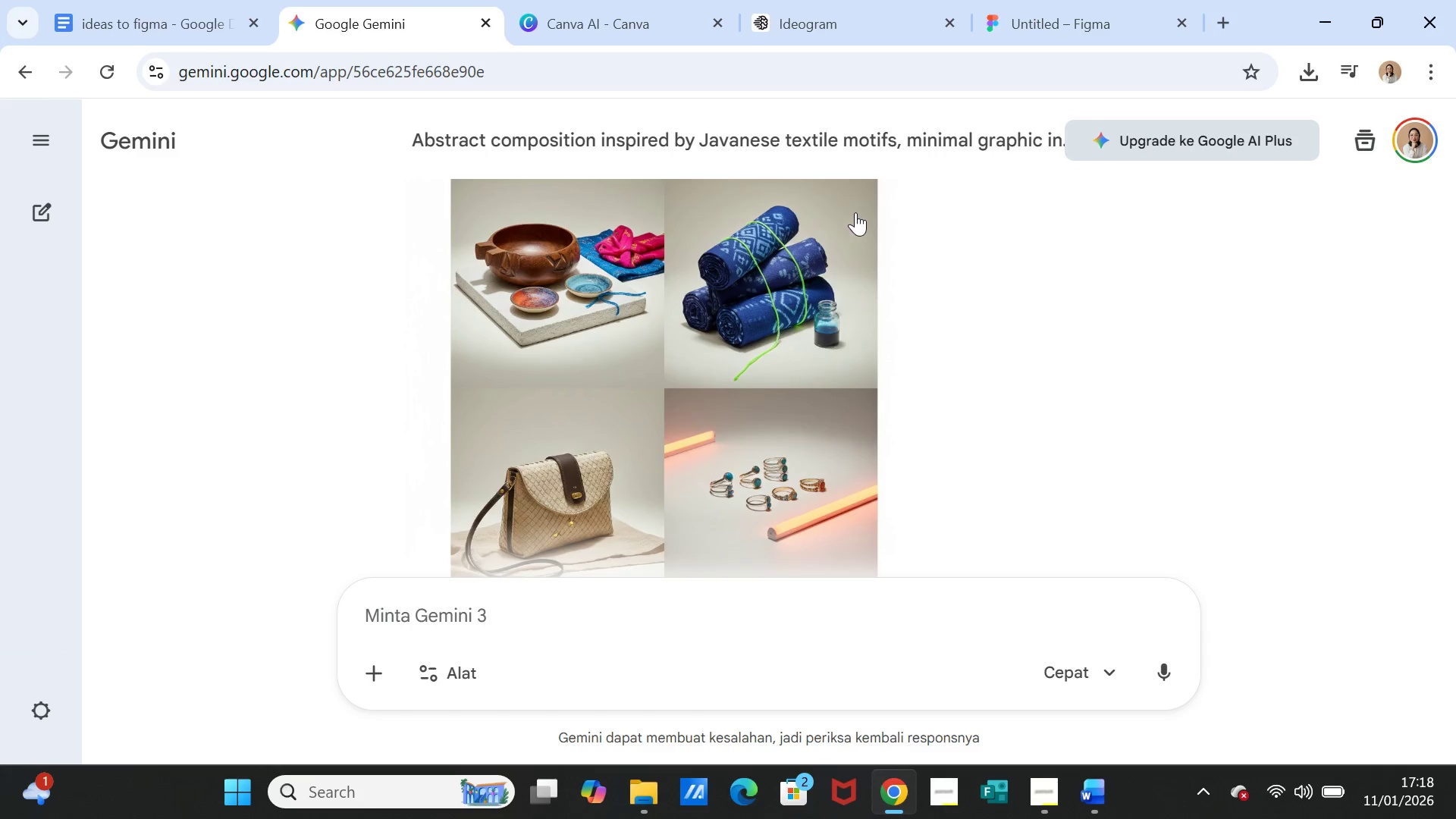 
scroll: coordinate [855, 266], scroll_direction: up, amount: 1.0
 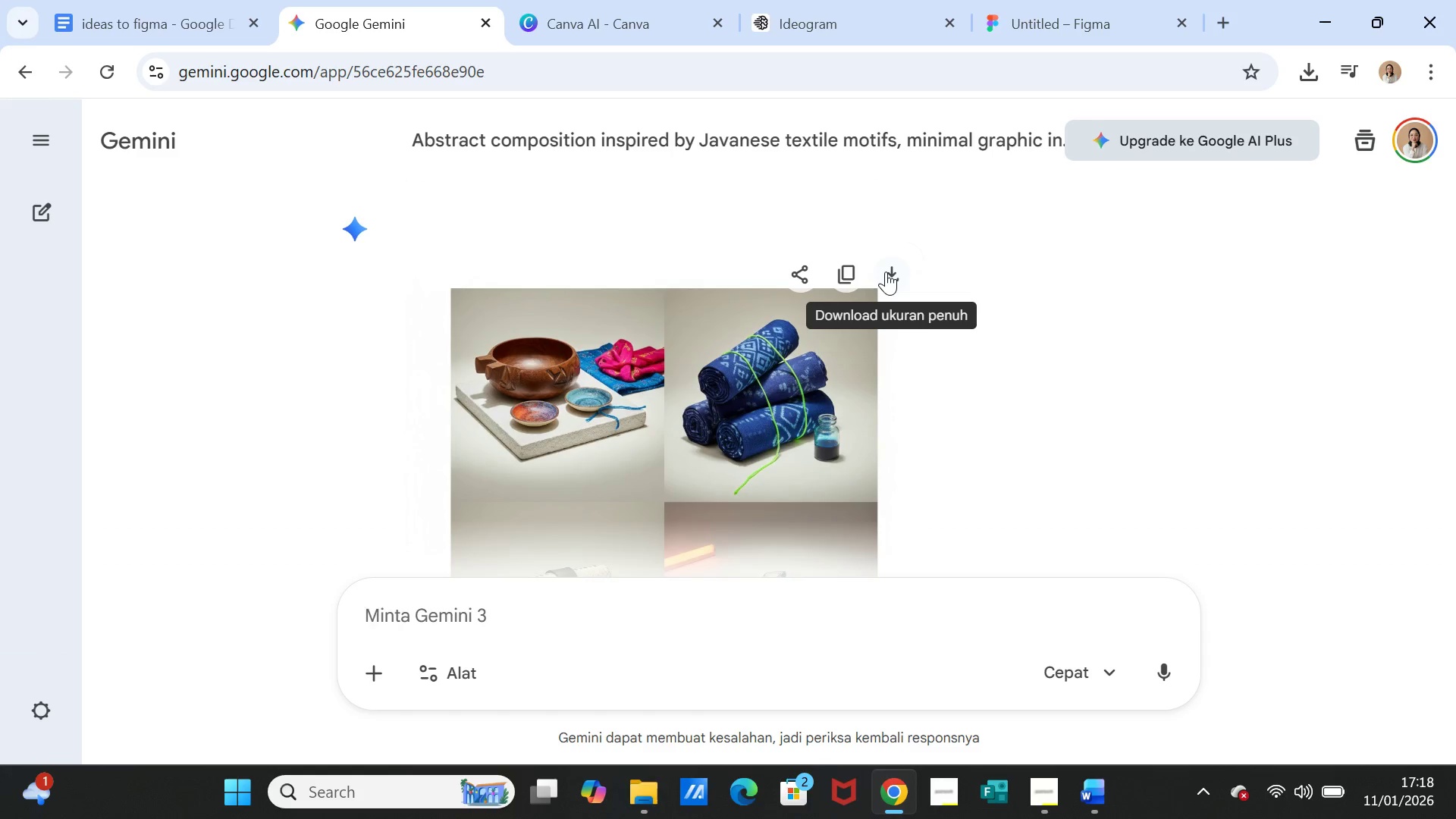 
left_click([886, 271])
 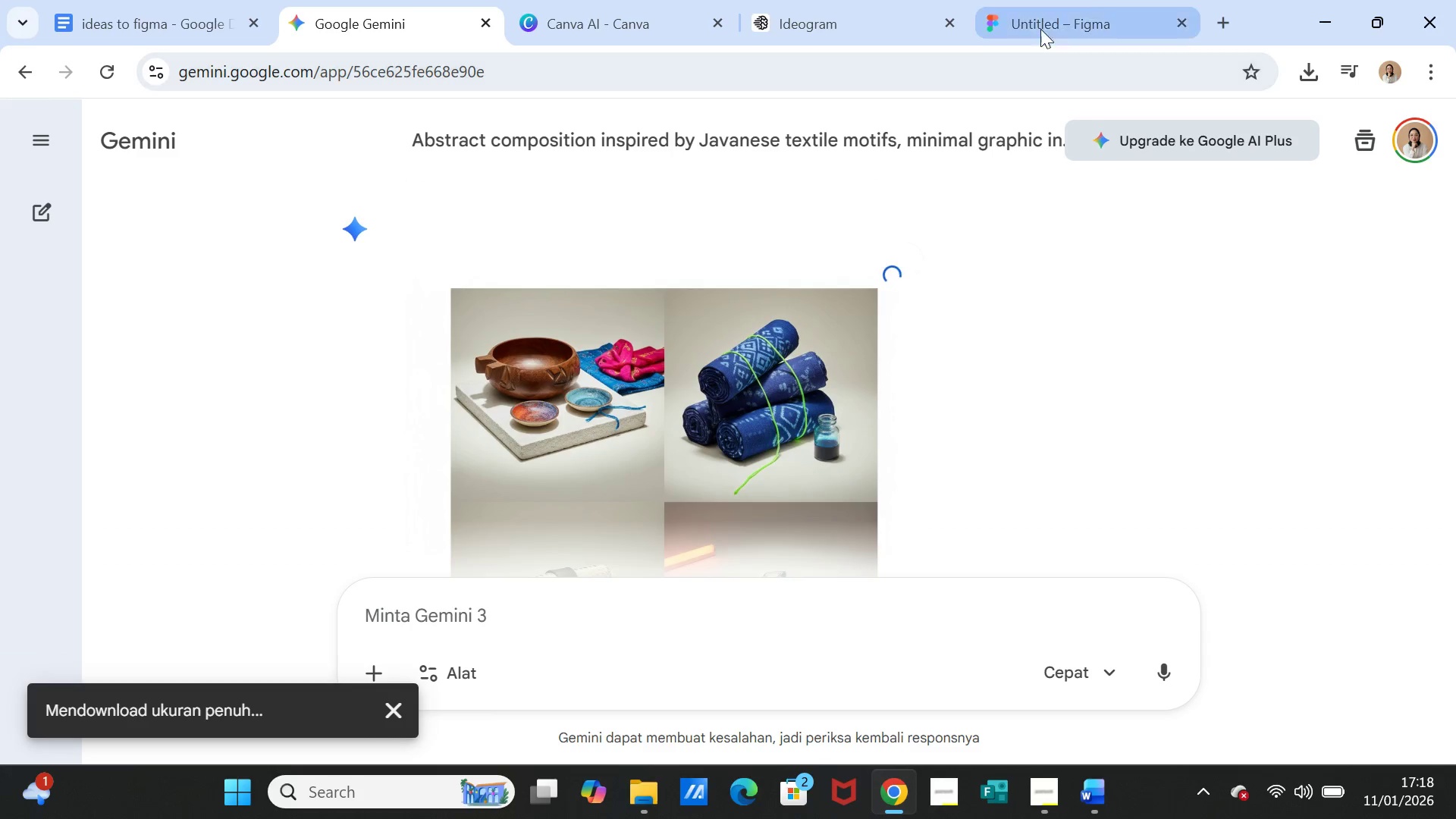 
left_click([1086, 0])
 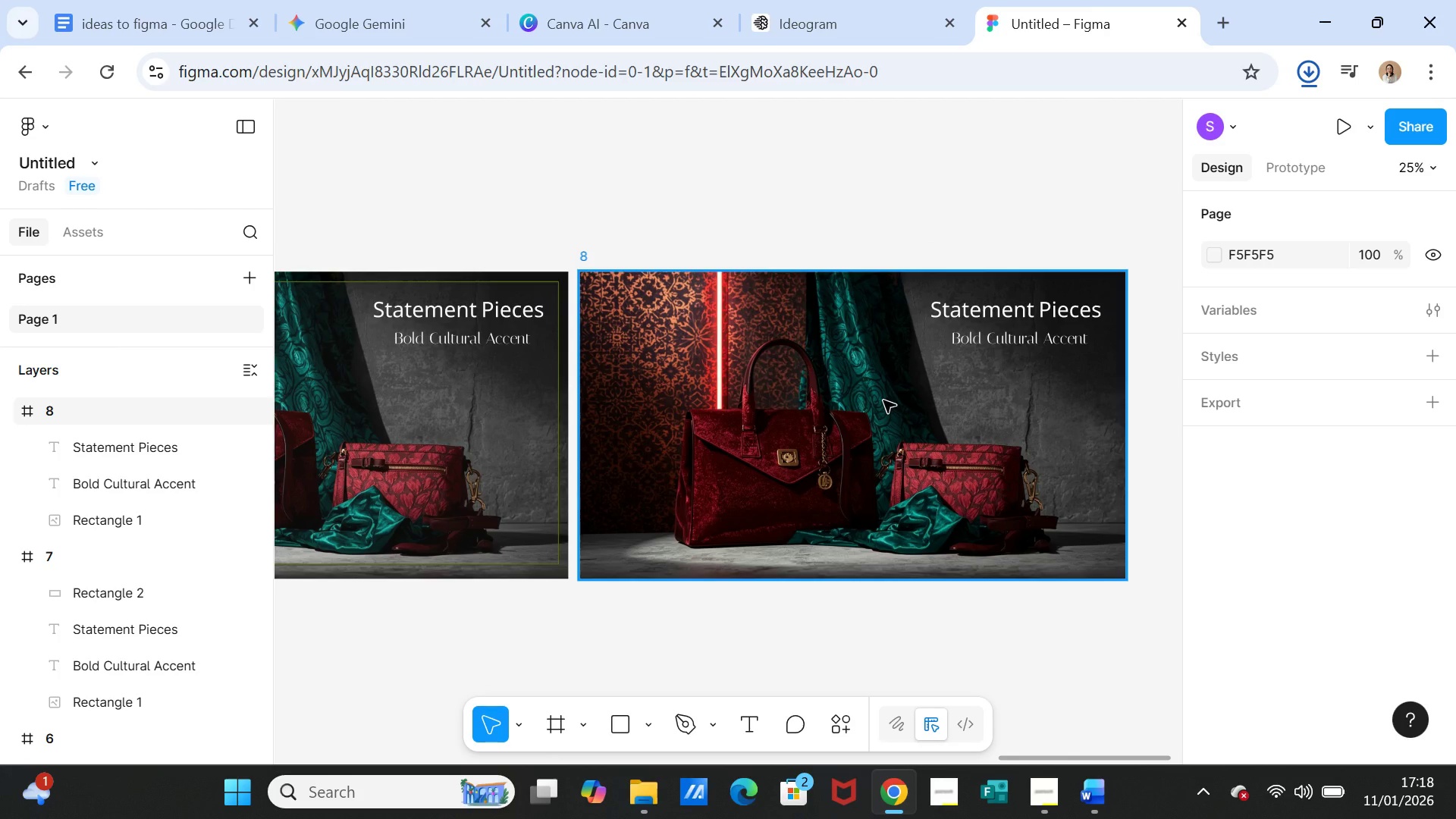 
wait(5.61)
 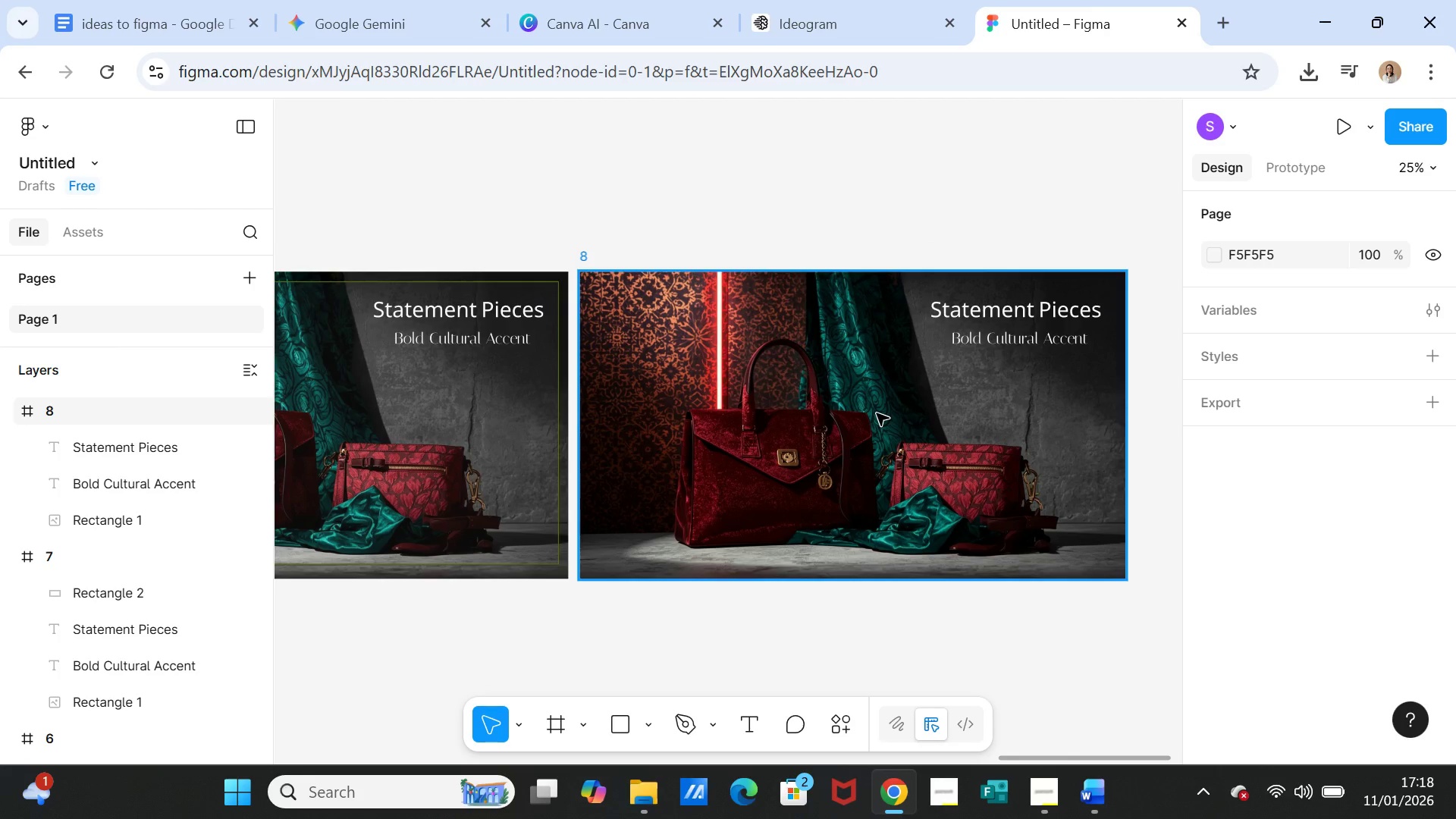 
left_click([883, 400])
 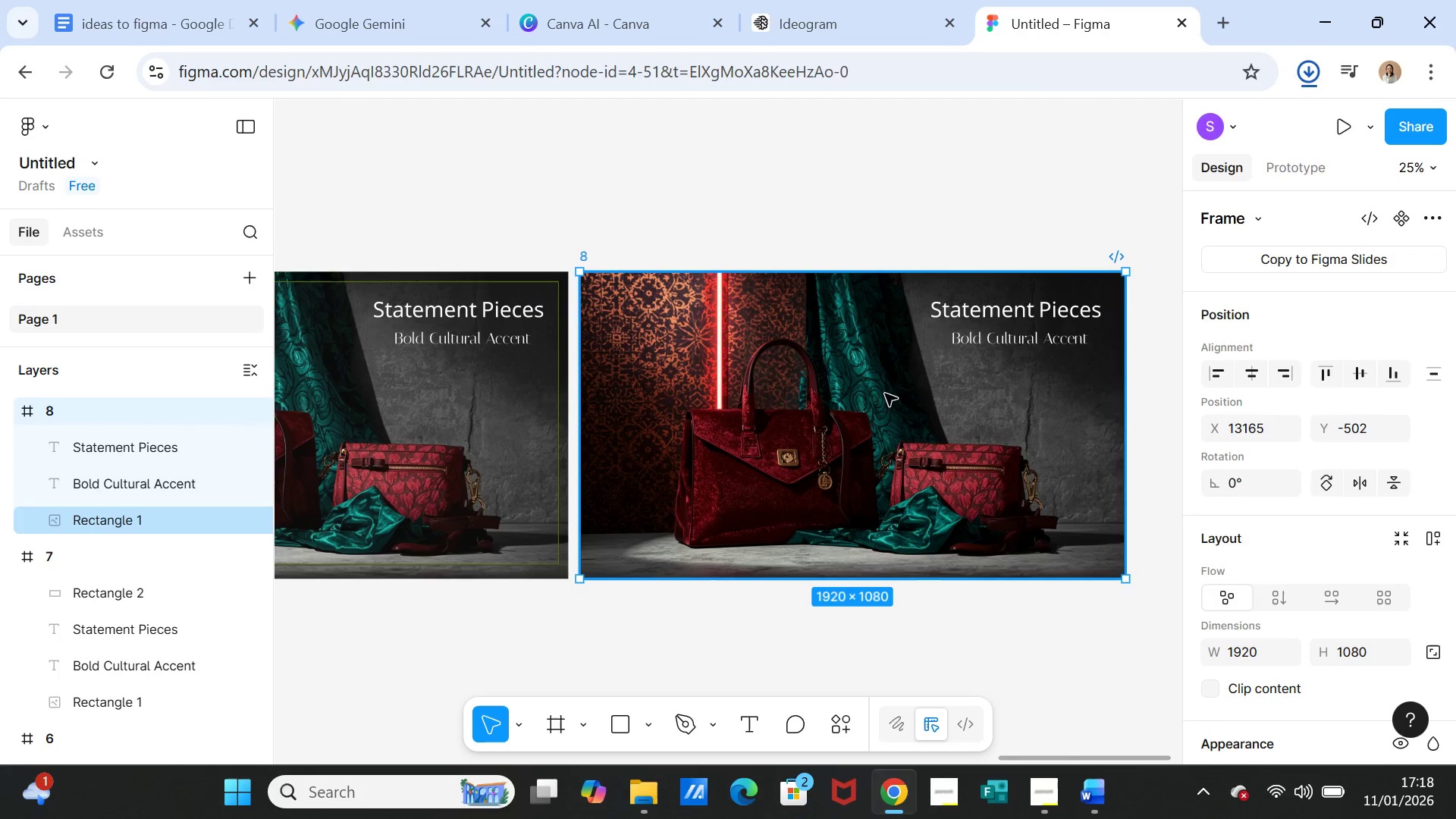 
scroll: coordinate [1354, 547], scroll_direction: down, amount: 2.0
 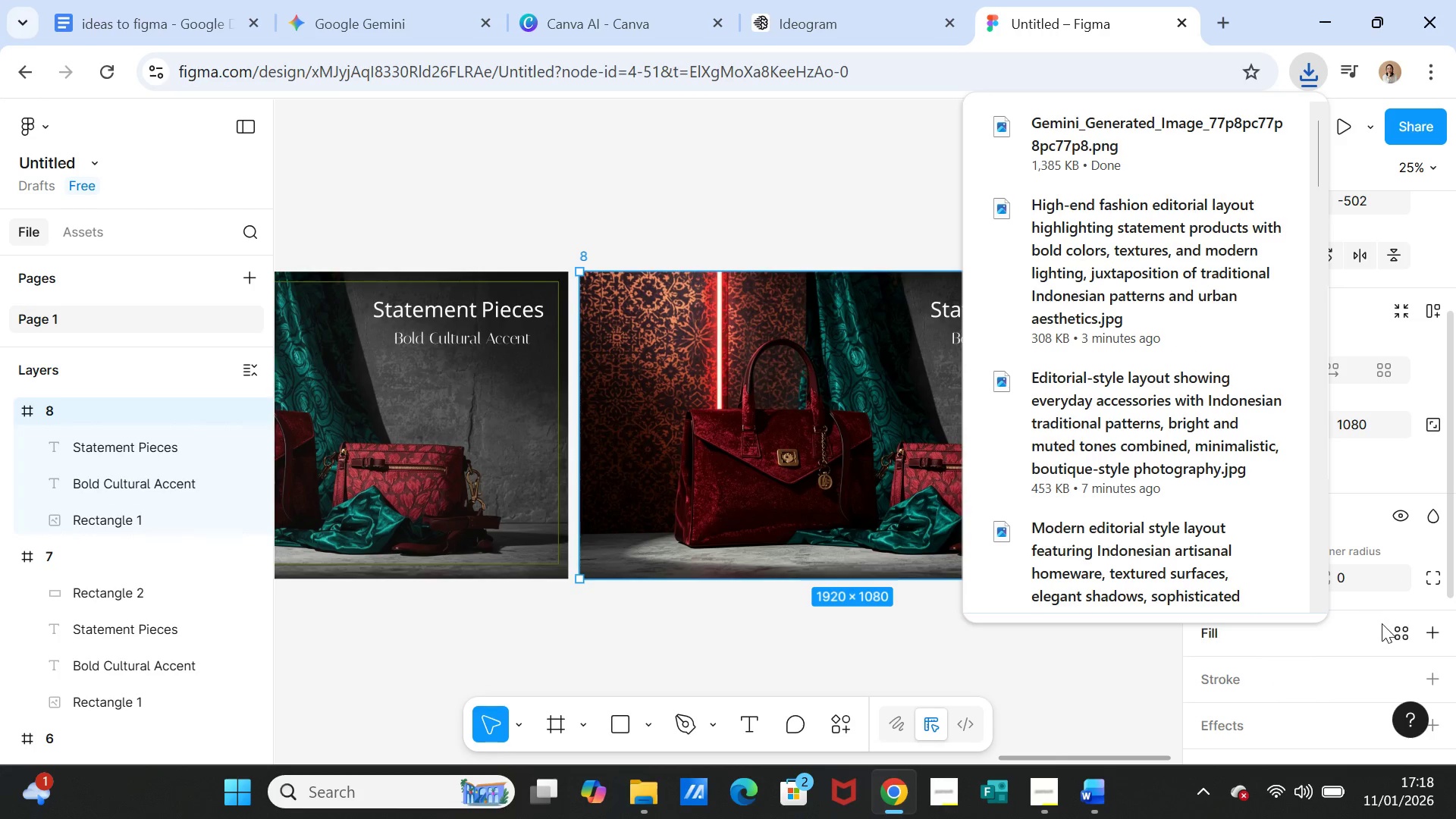 
scroll: coordinate [1382, 624], scroll_direction: up, amount: 2.0
 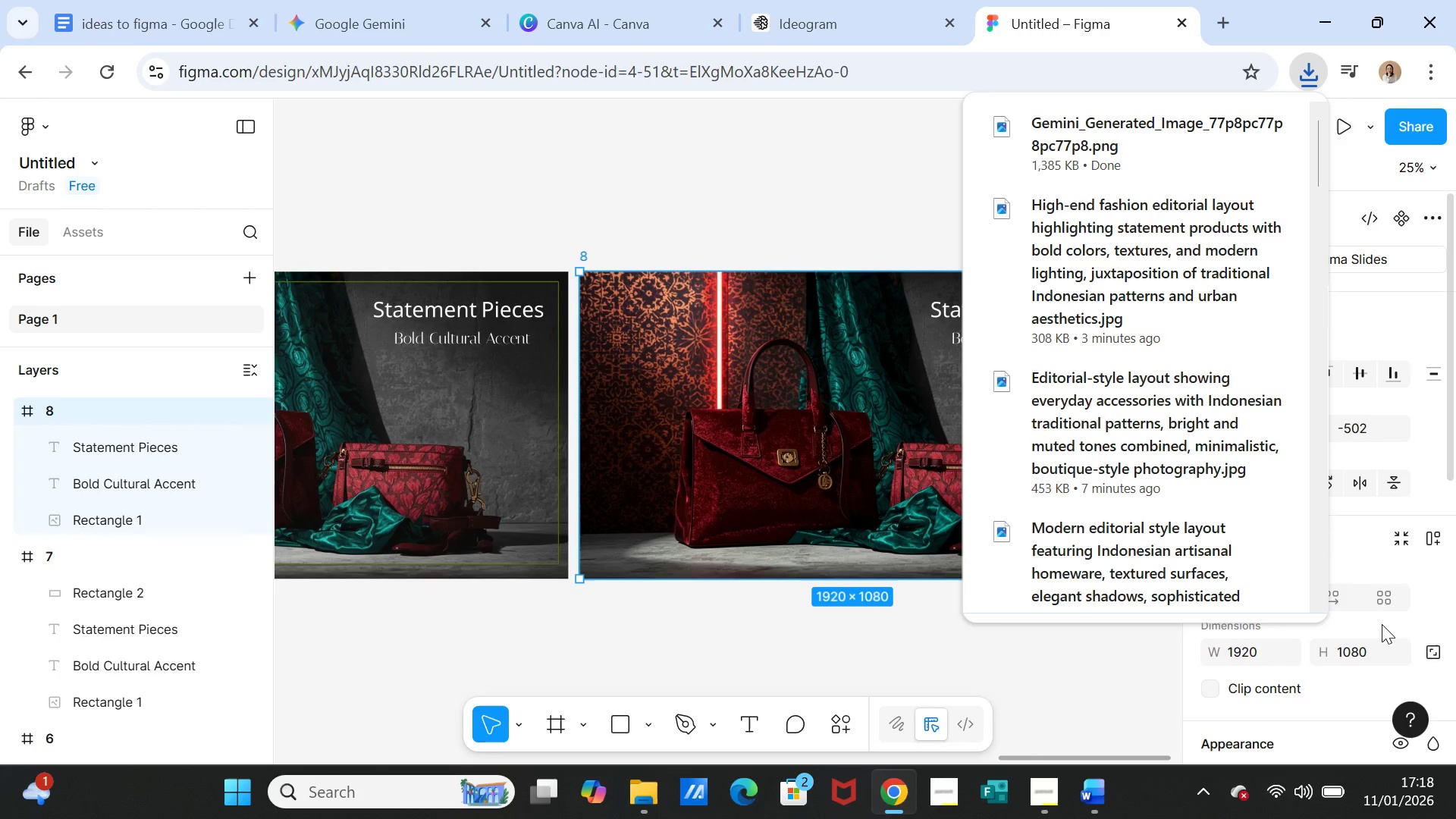 
scroll: coordinate [1279, 661], scroll_direction: down, amount: 3.0
 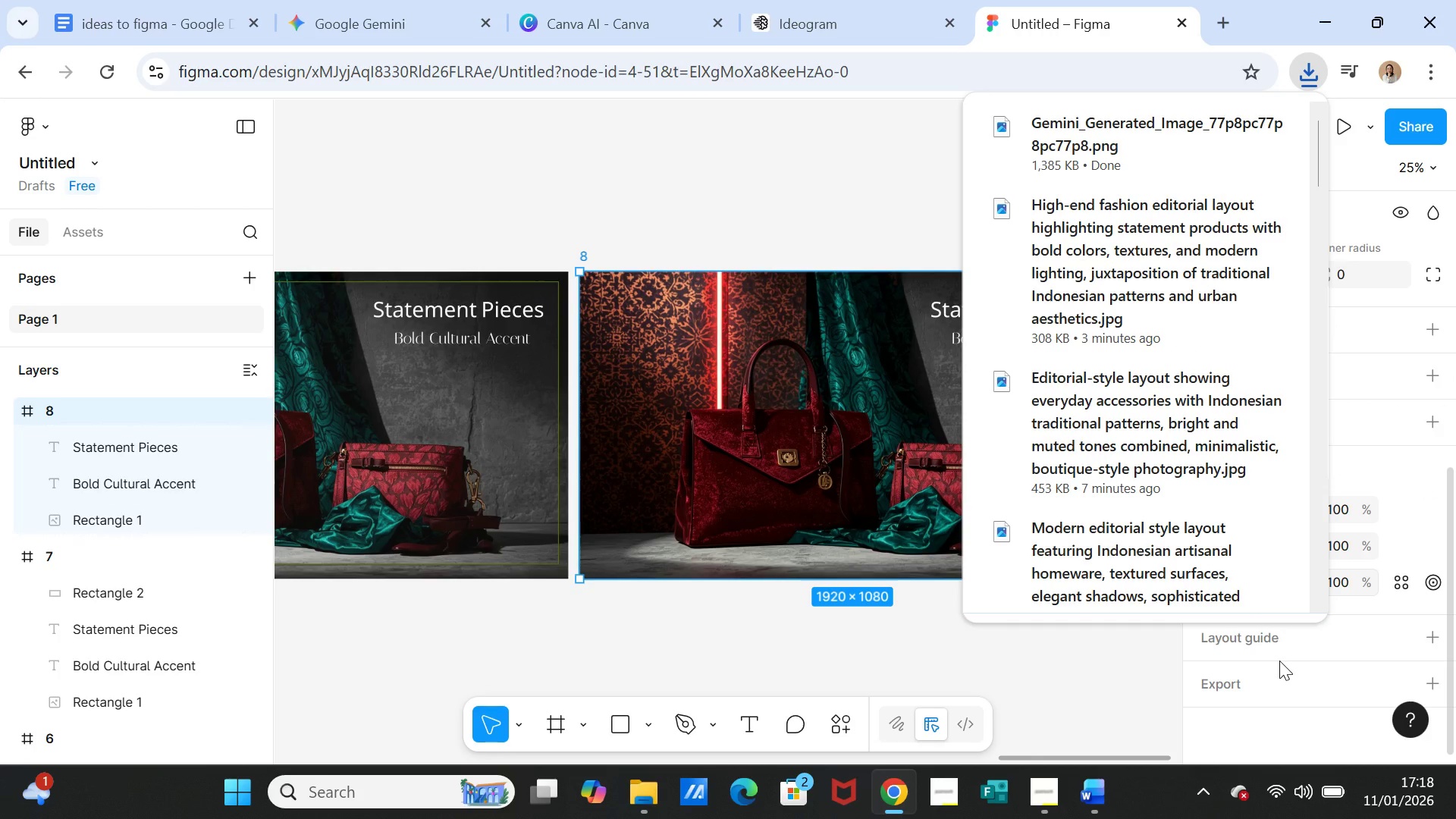 
scroll: coordinate [1280, 659], scroll_direction: up, amount: 5.0
 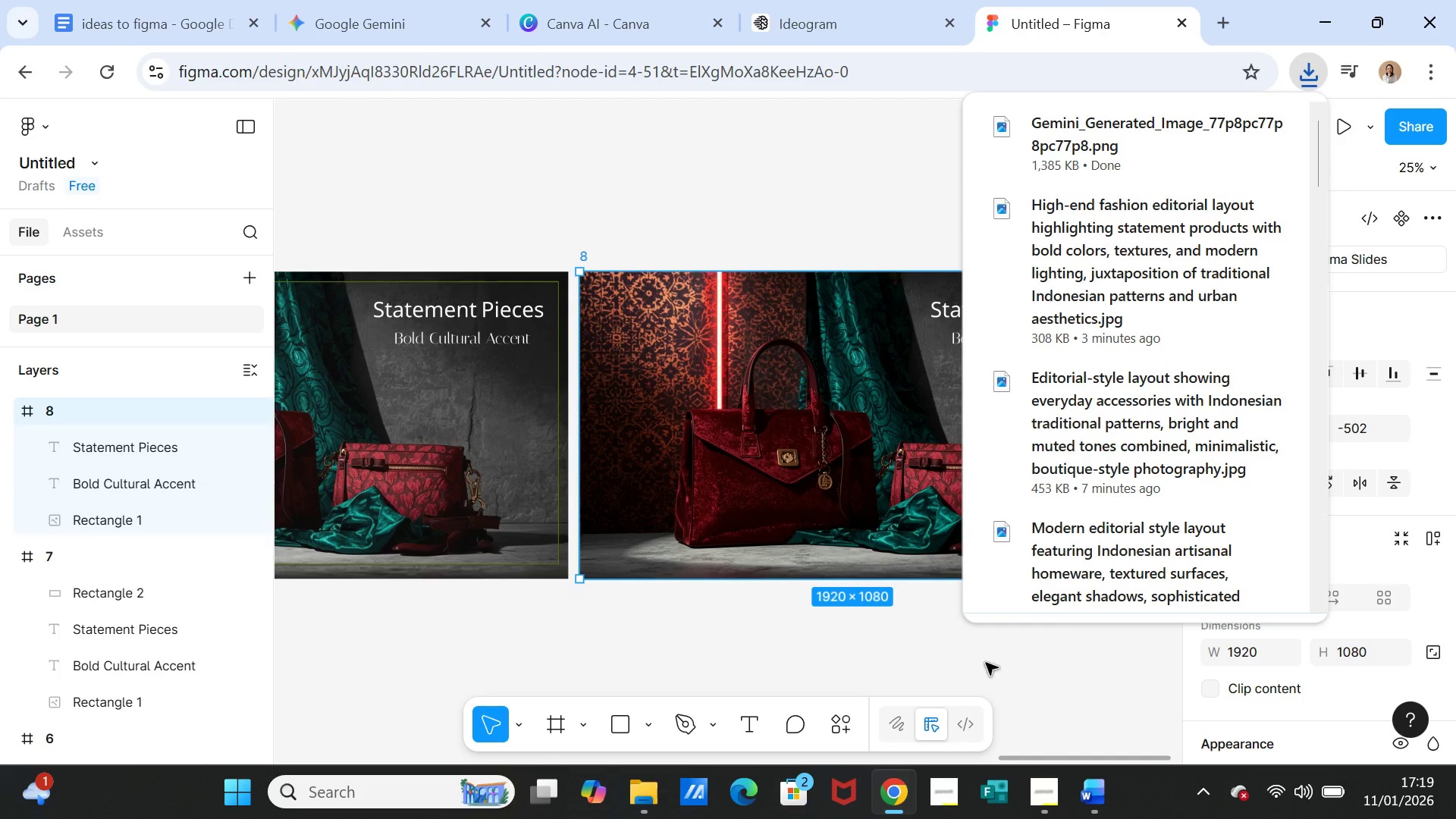 
left_click([984, 664])
 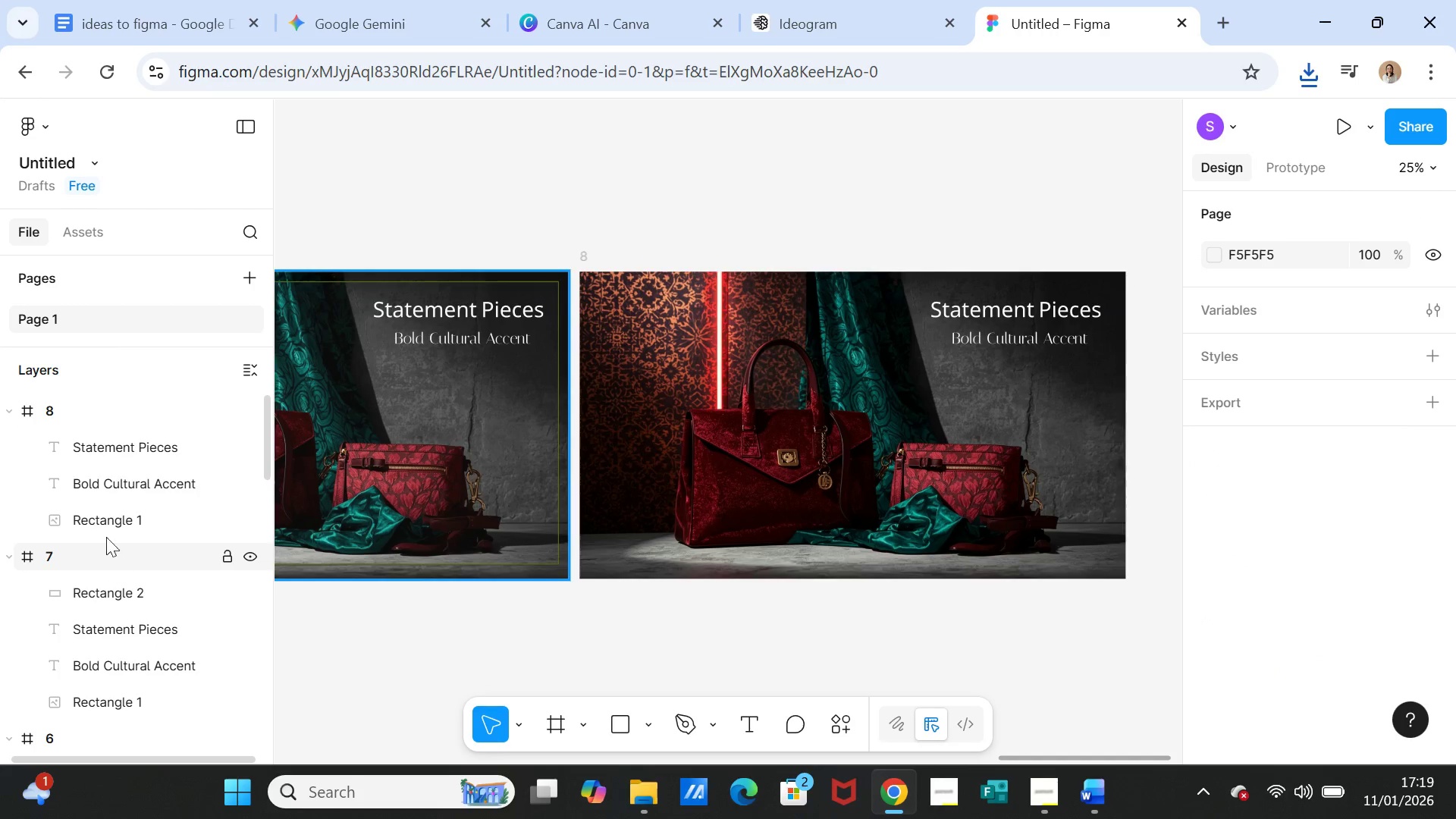 
left_click([105, 518])
 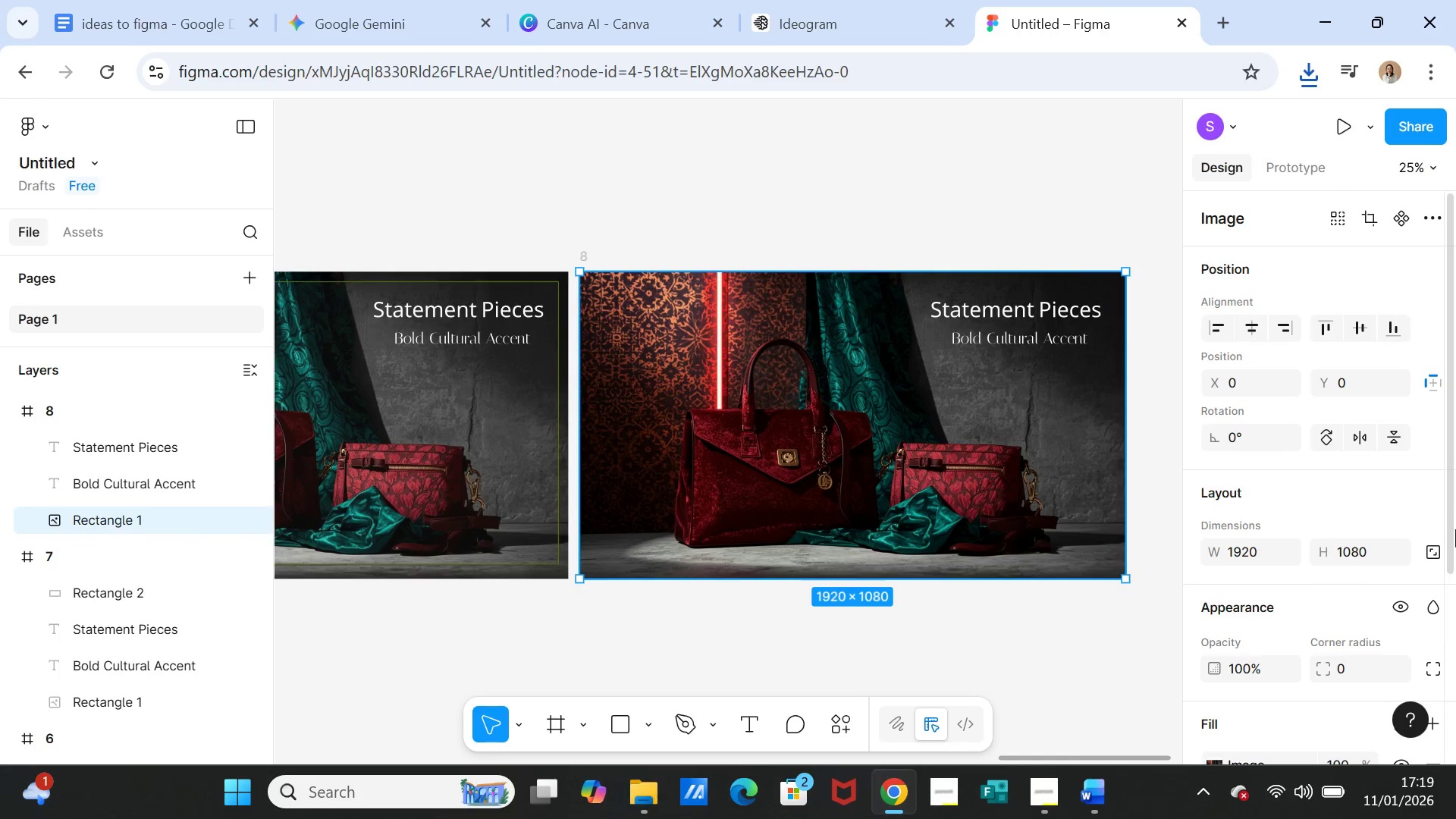 
scroll: coordinate [1455, 534], scroll_direction: down, amount: 2.0
 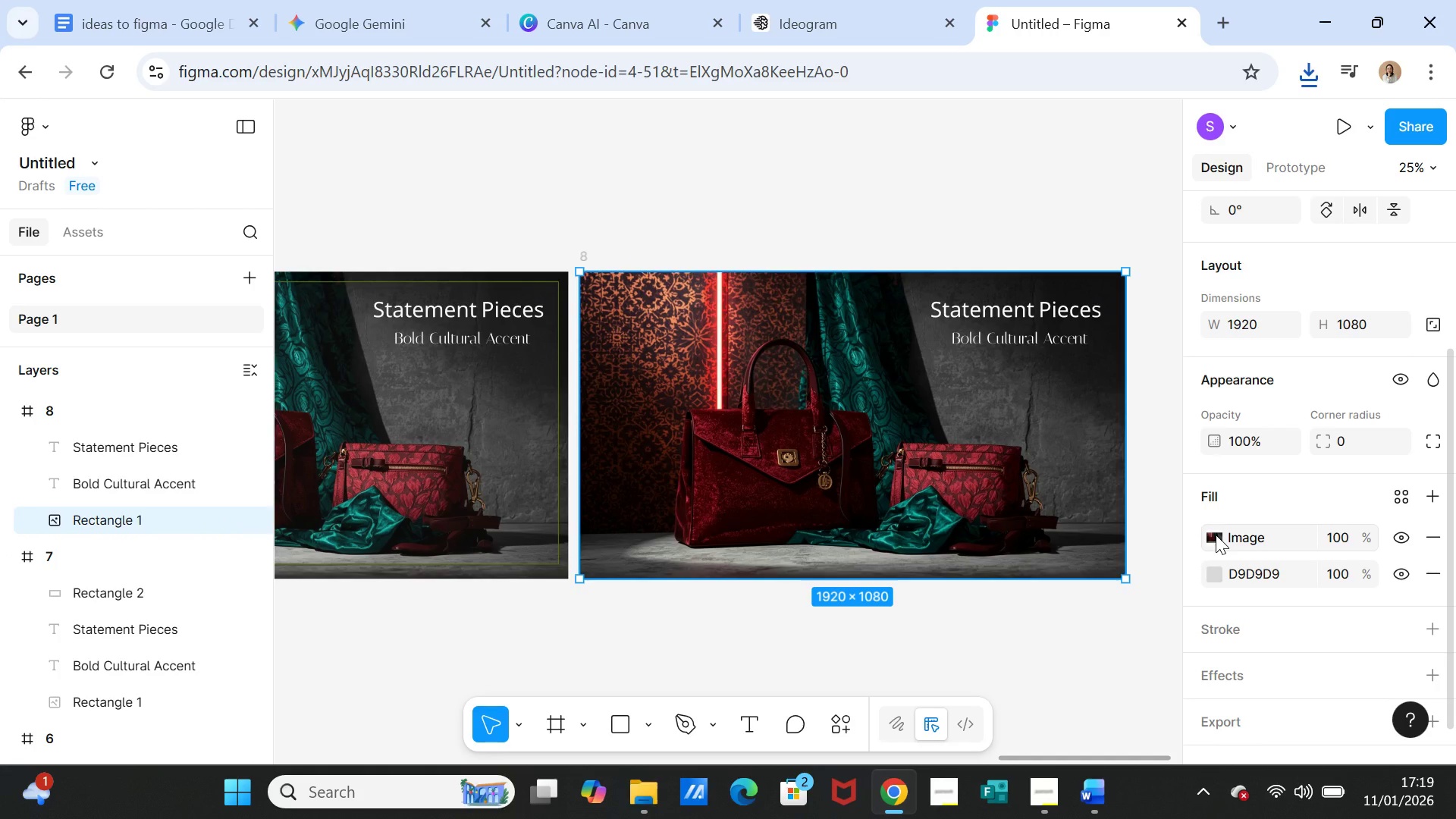 
left_click([1216, 535])
 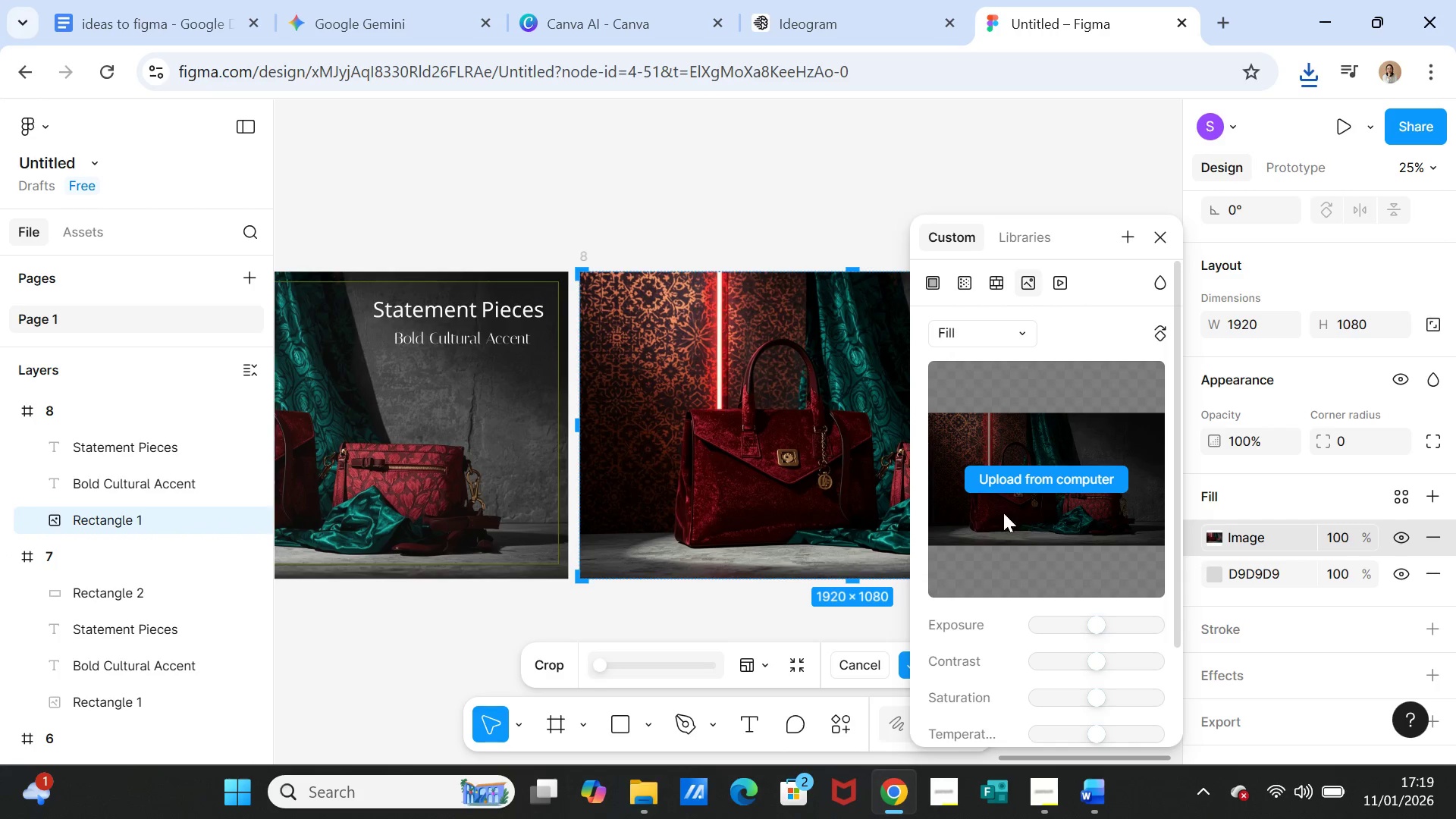 
left_click([1018, 481])
 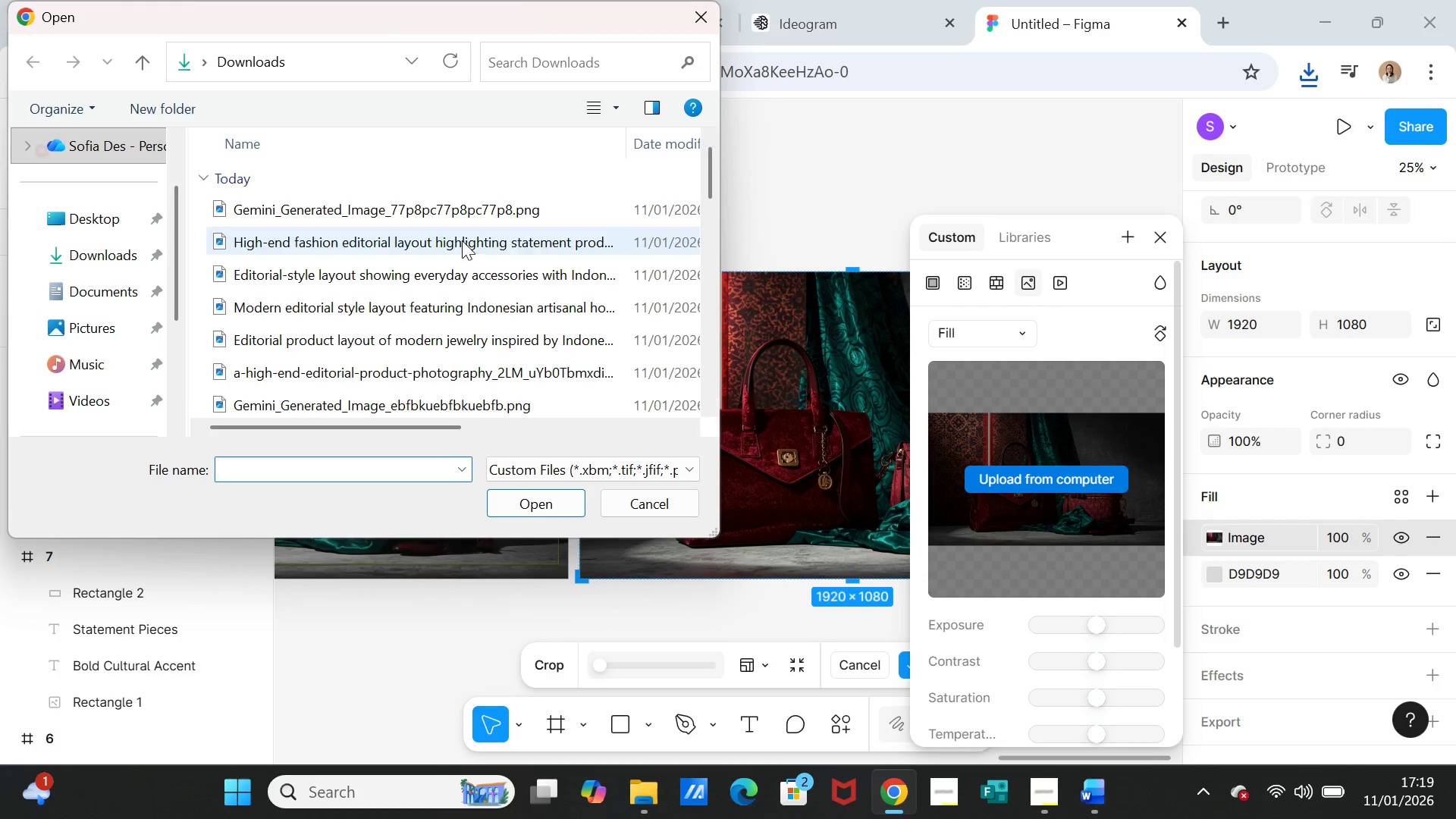 
left_click([431, 214])
 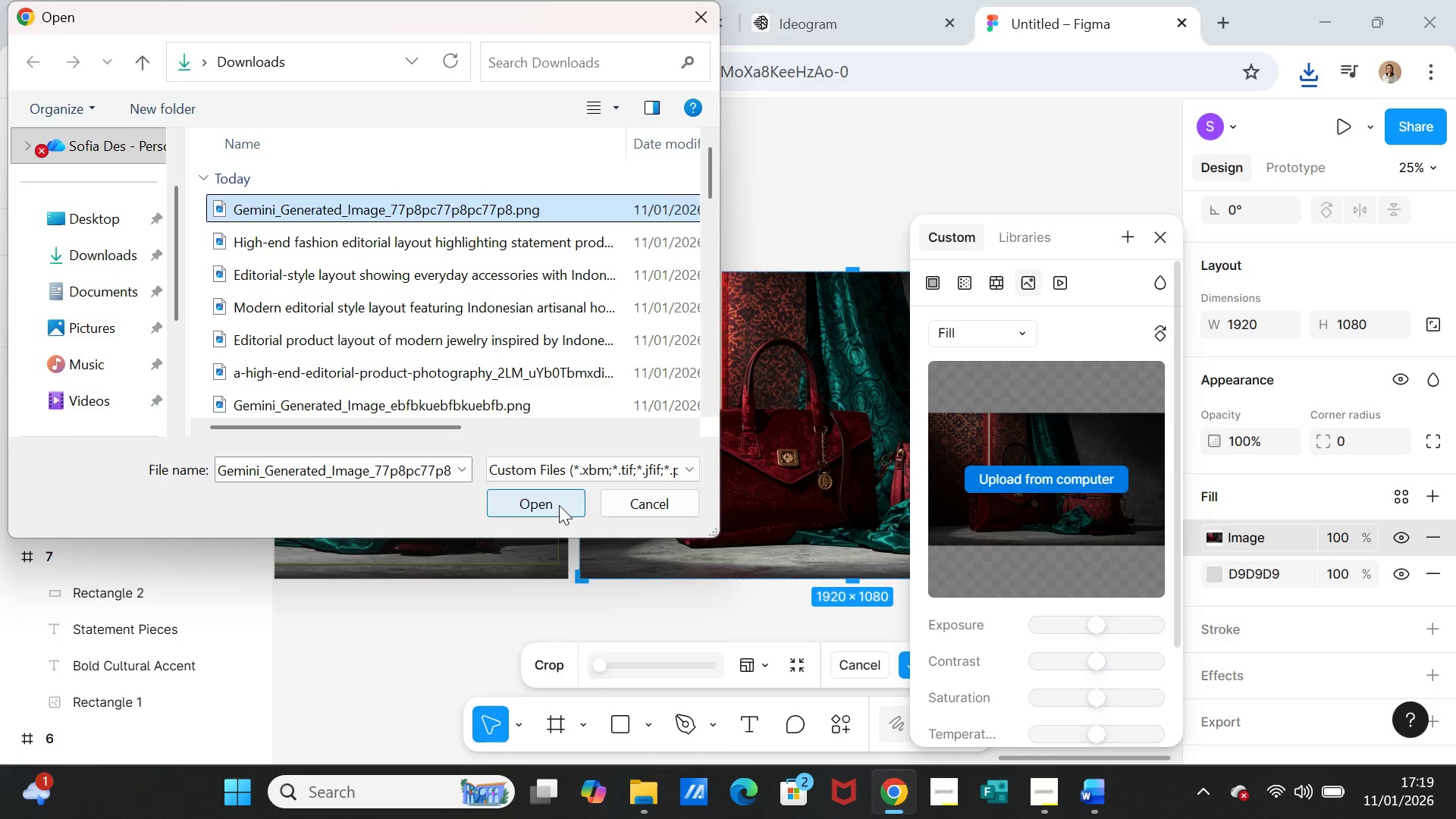 
left_click([559, 505])
 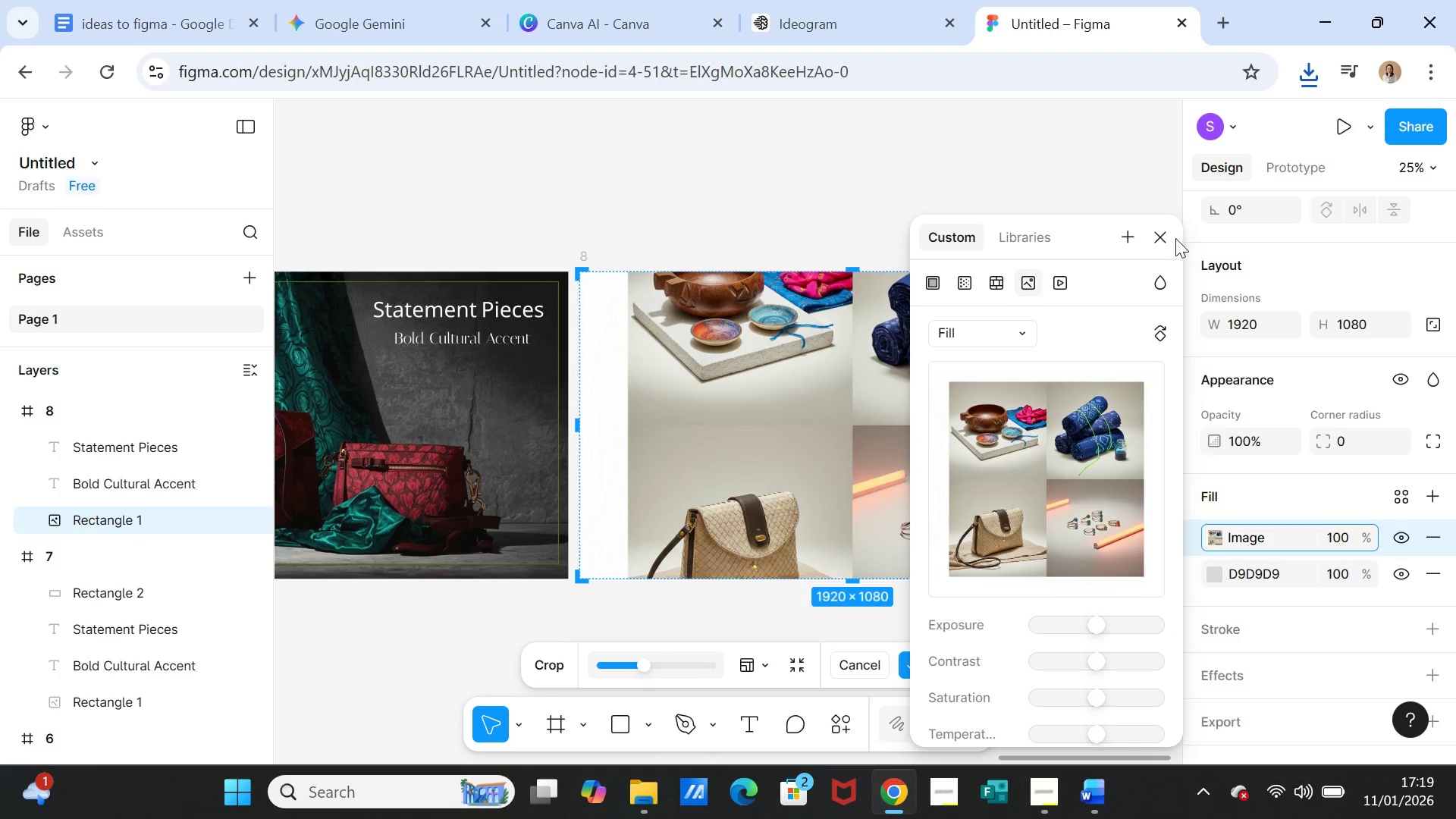 
left_click([1164, 234])
 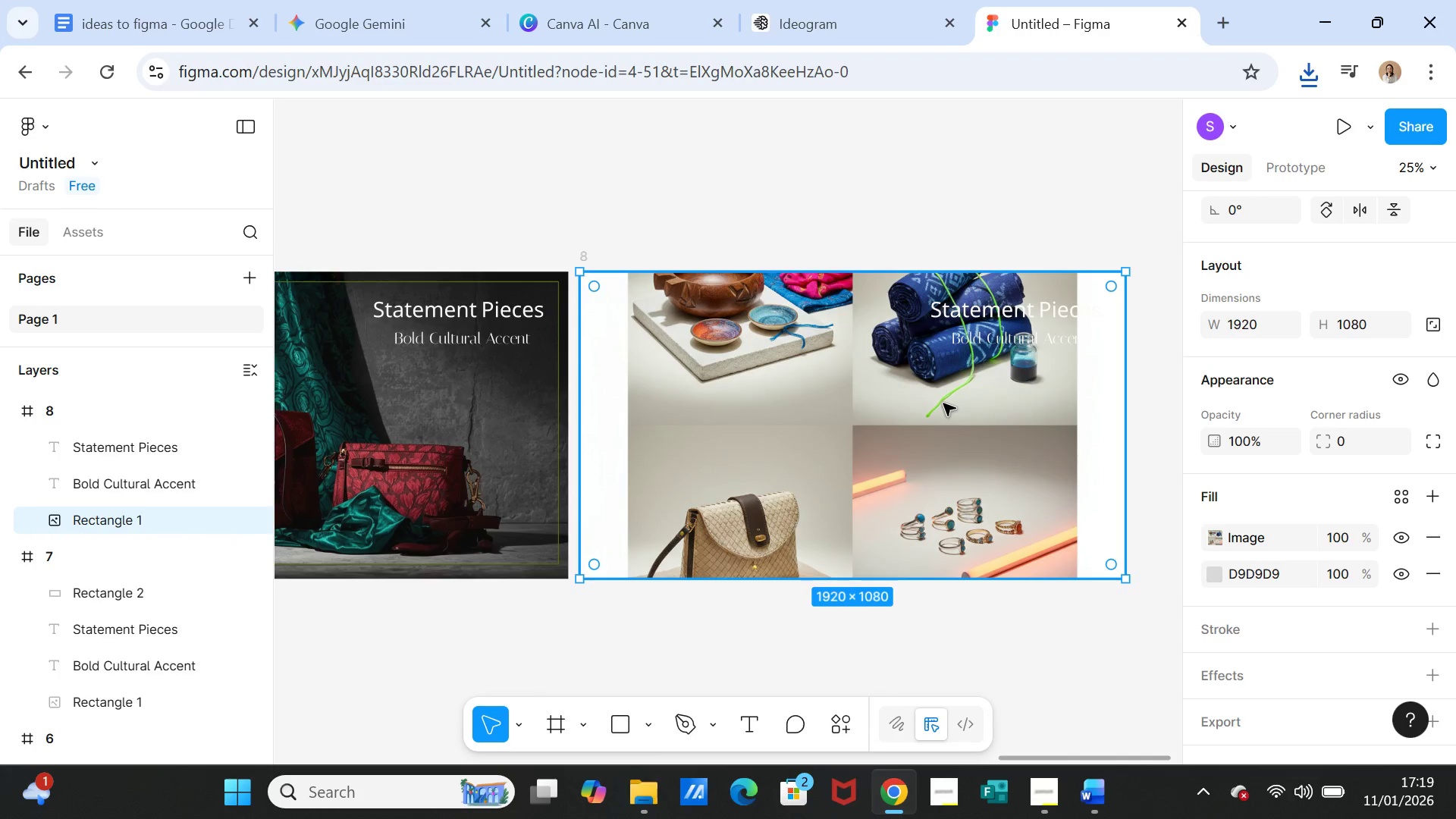 
double_click([943, 403])
 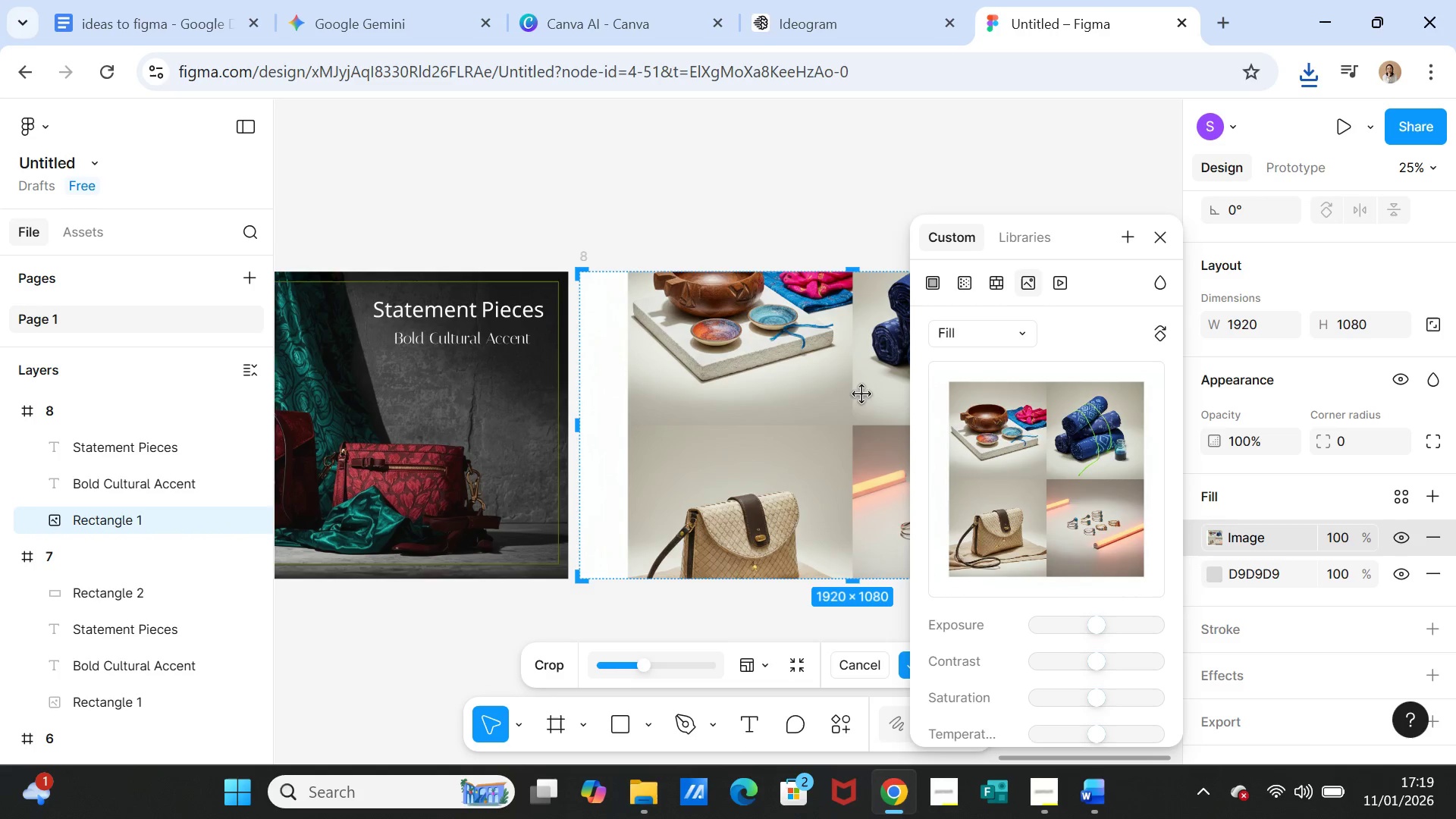 
left_click_drag(start_coordinate=[855, 388], to_coordinate=[850, 410])
 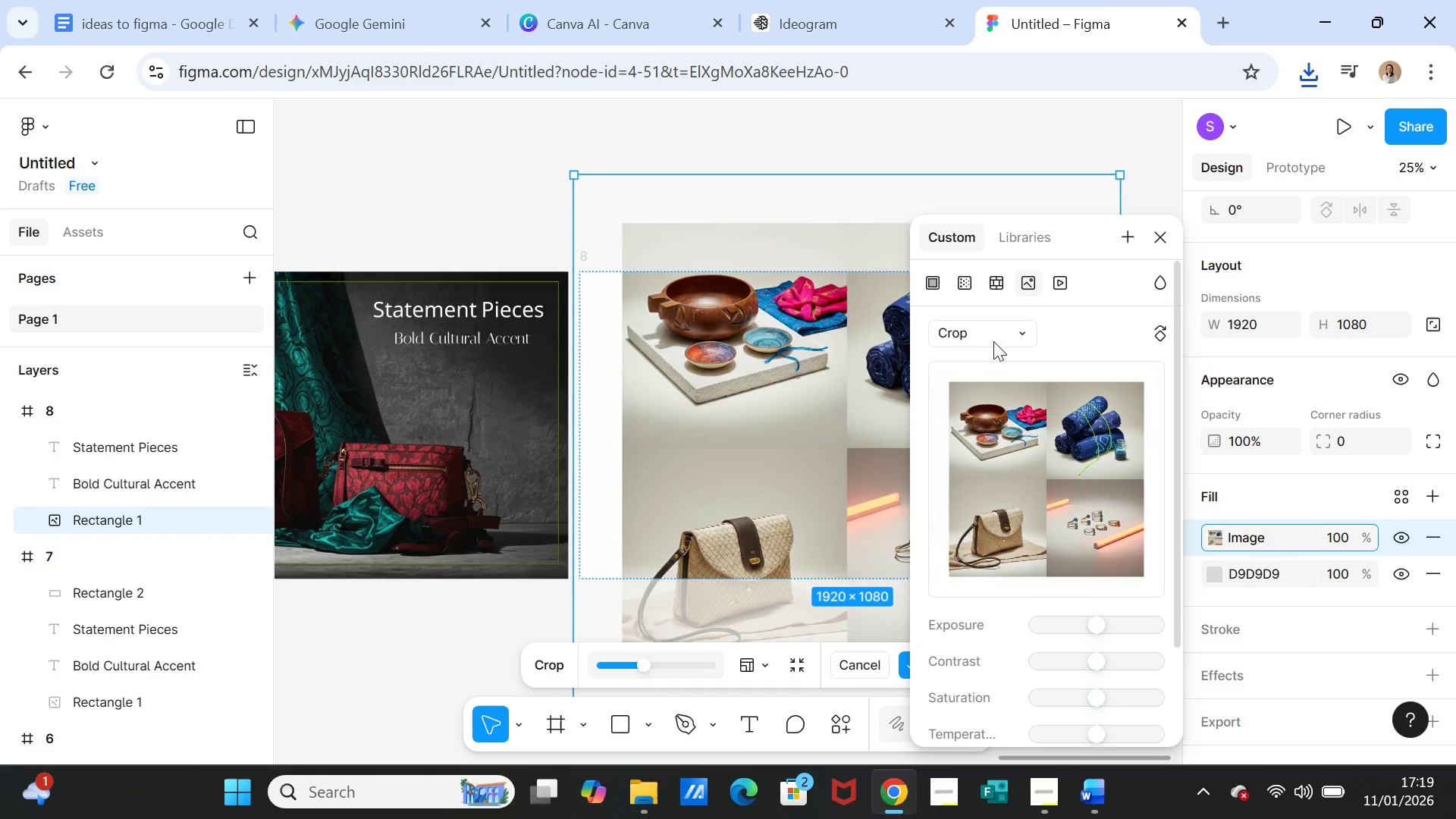 
left_click([993, 341])
 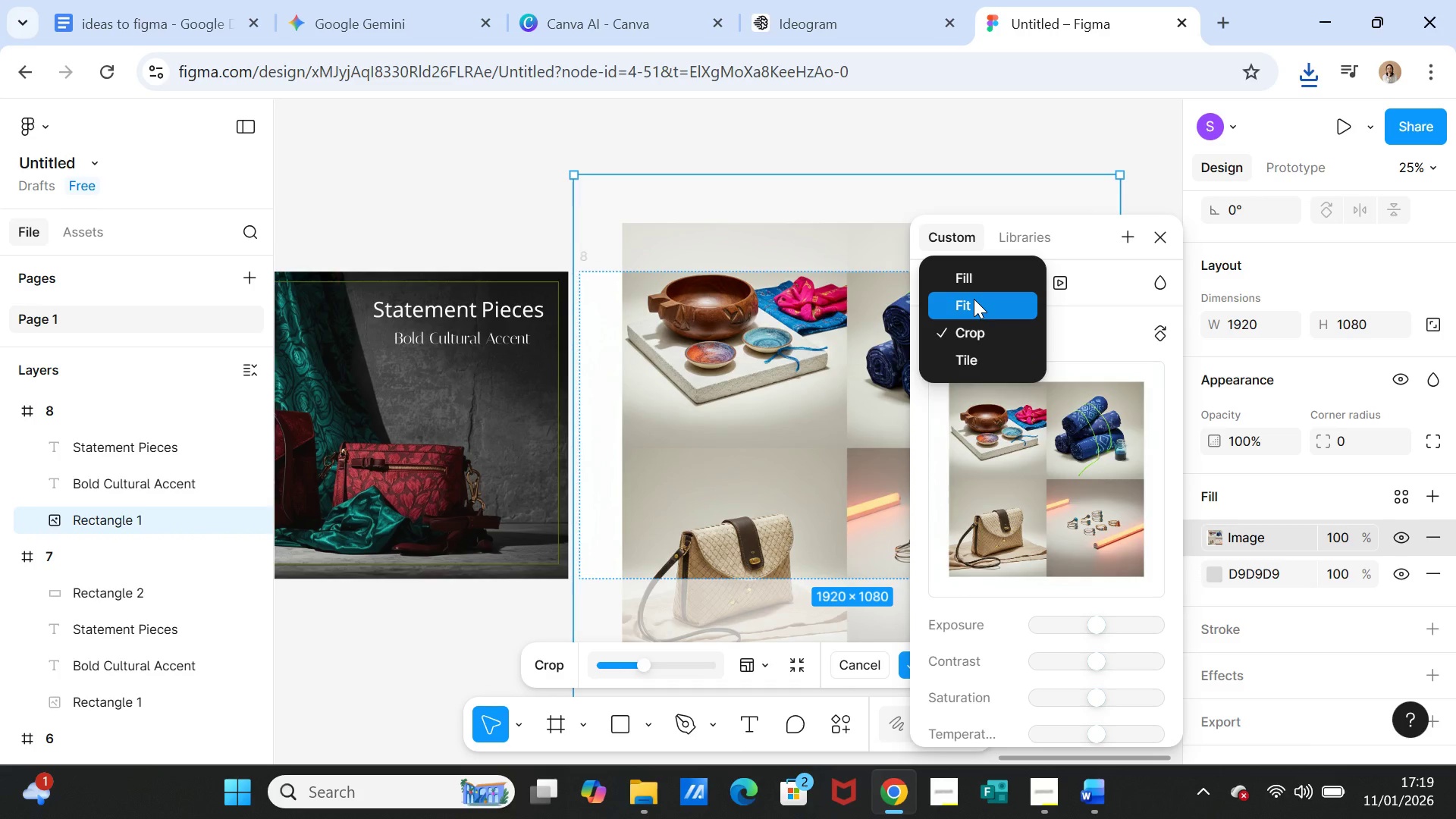 
left_click([973, 299])
 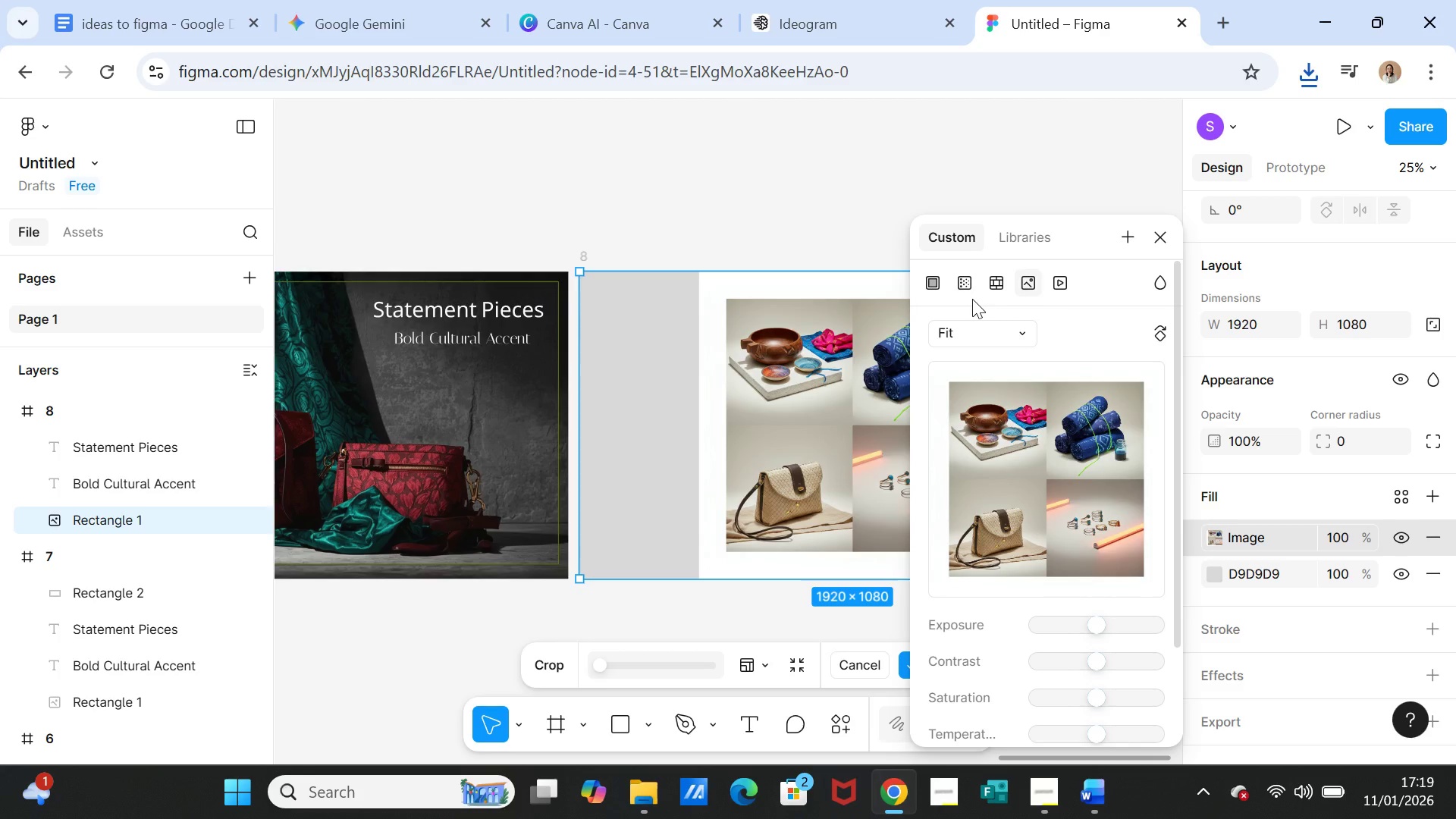 
wait(7.67)
 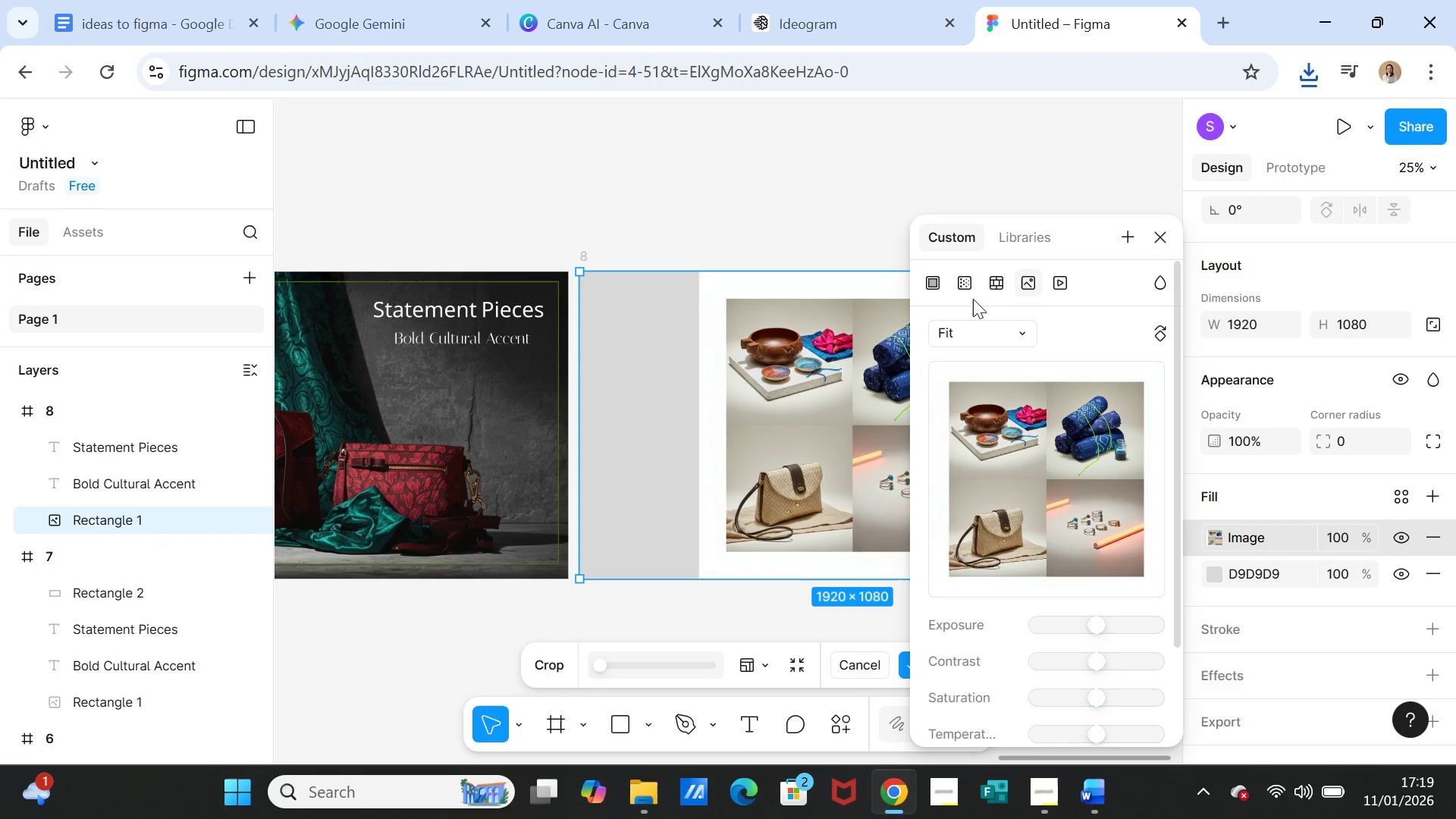 
left_click([976, 328])
 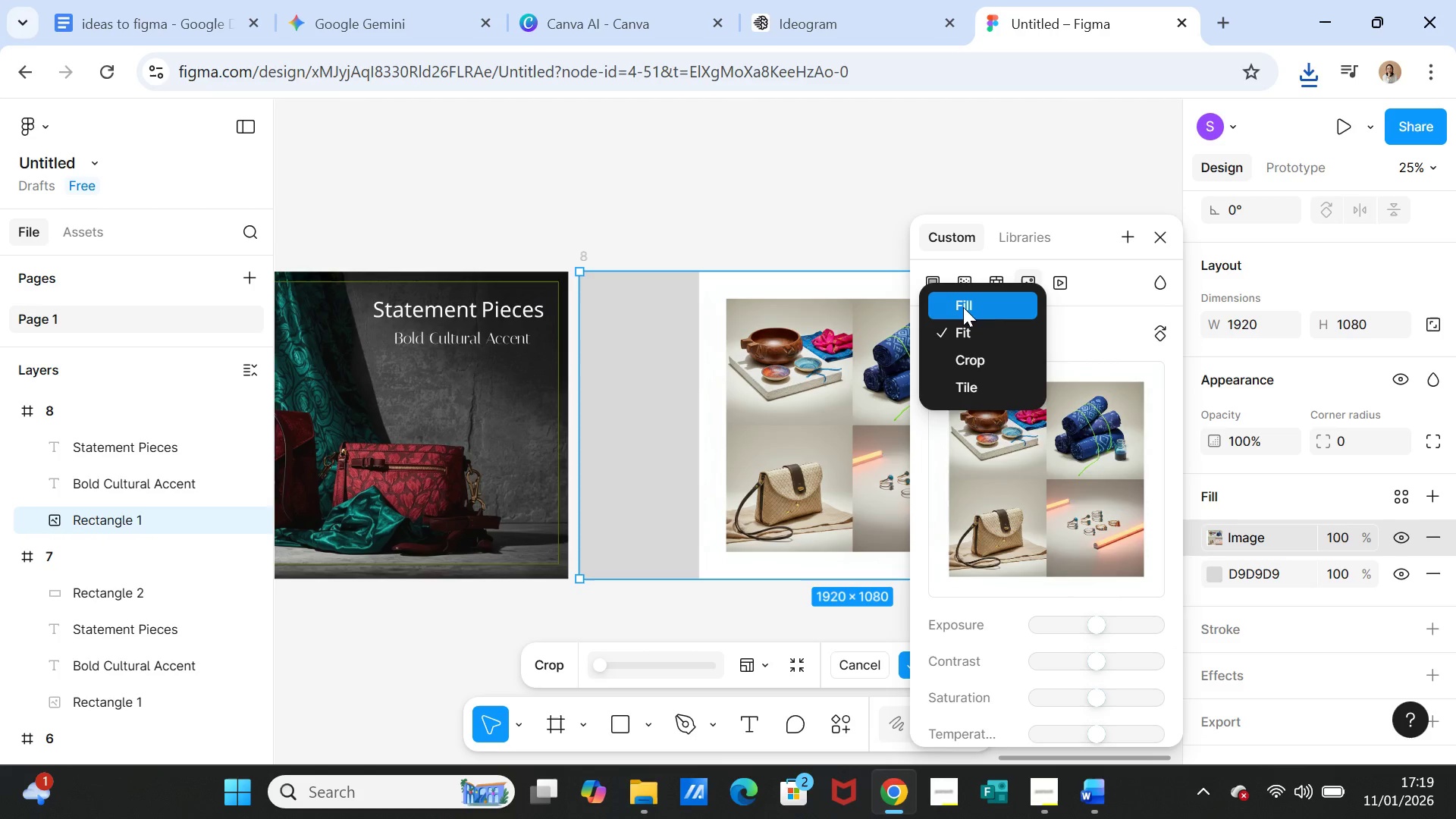 
left_click([963, 307])
 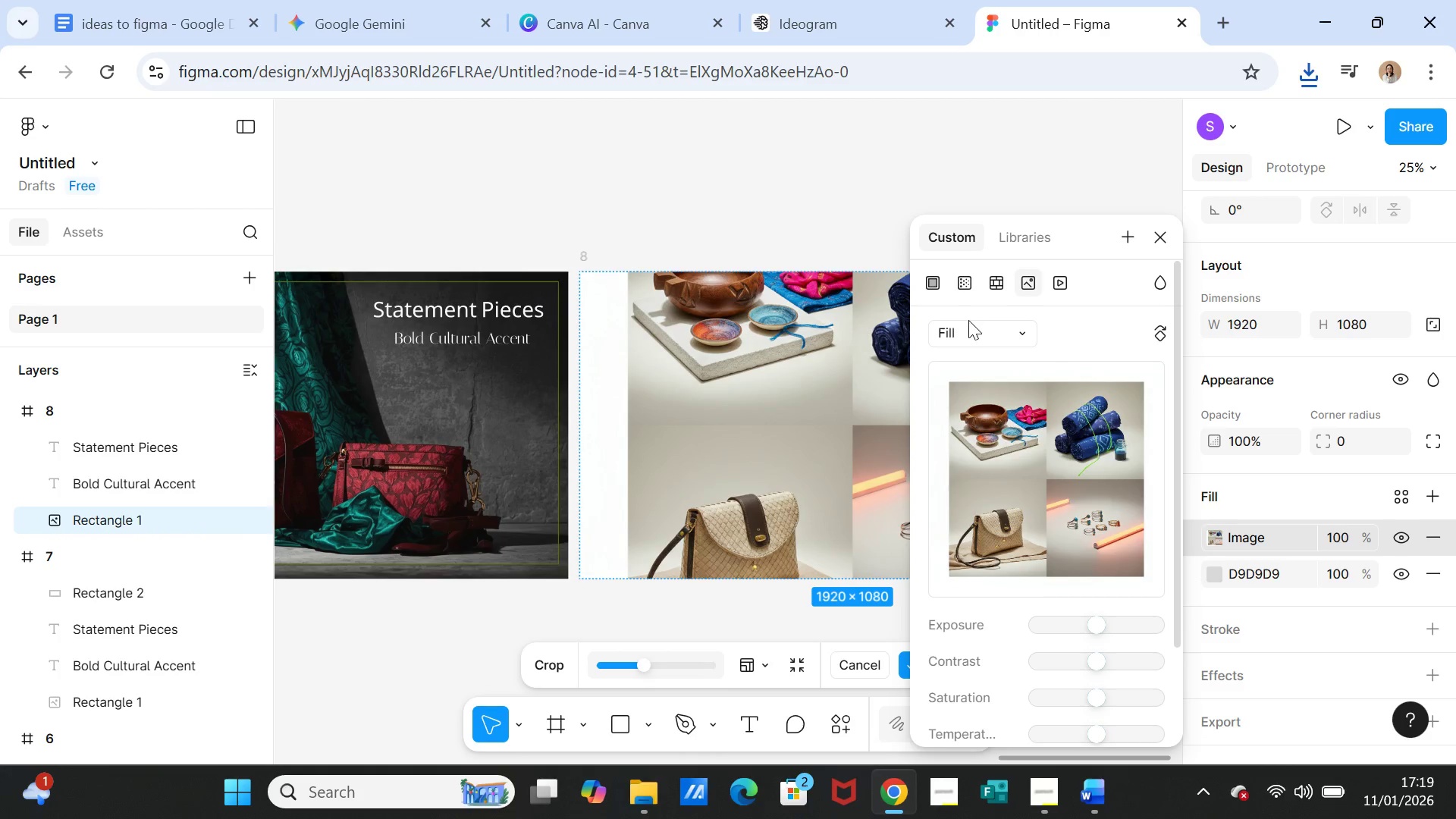 
left_click([972, 332])
 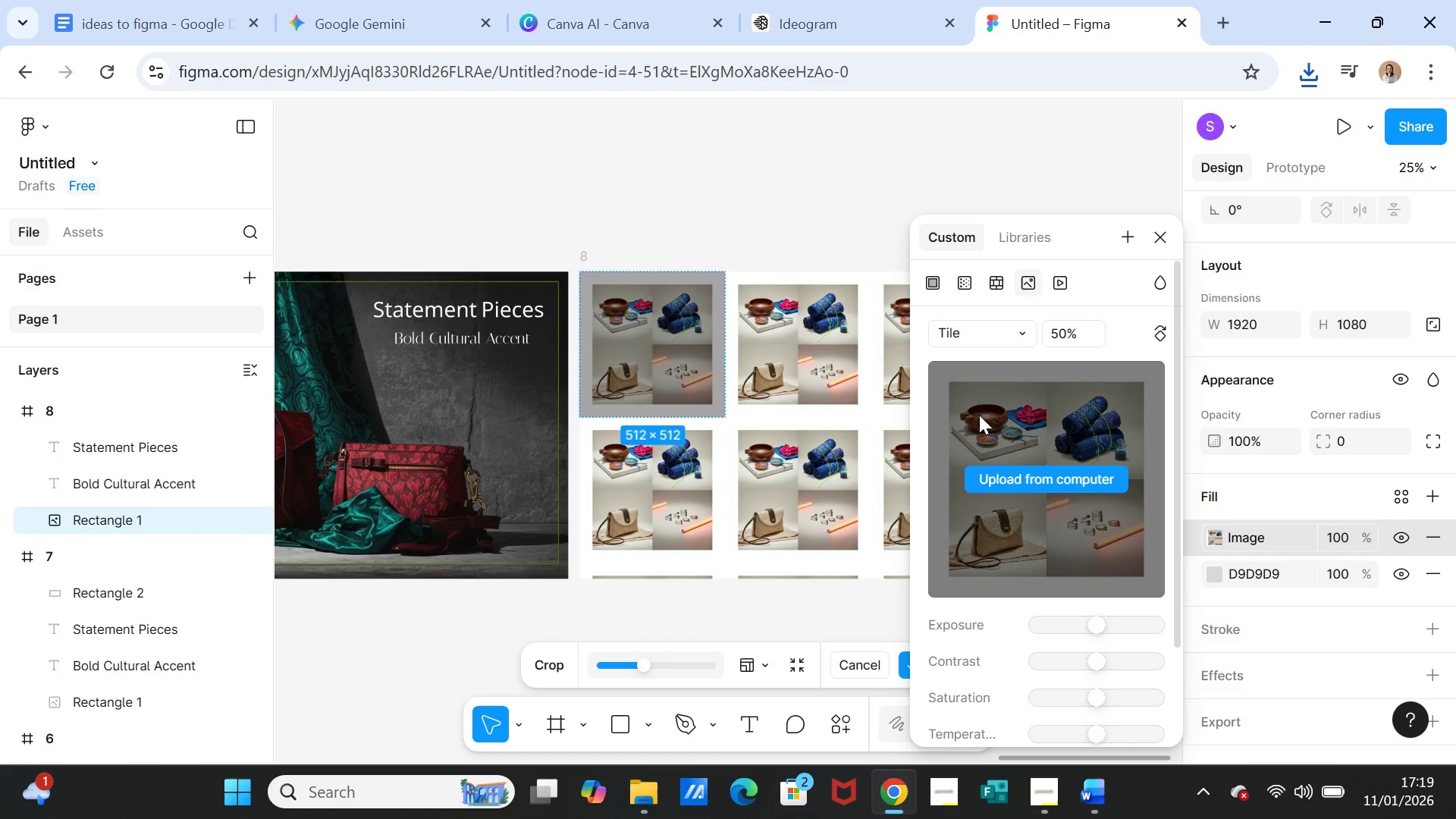 
left_click([981, 336])
 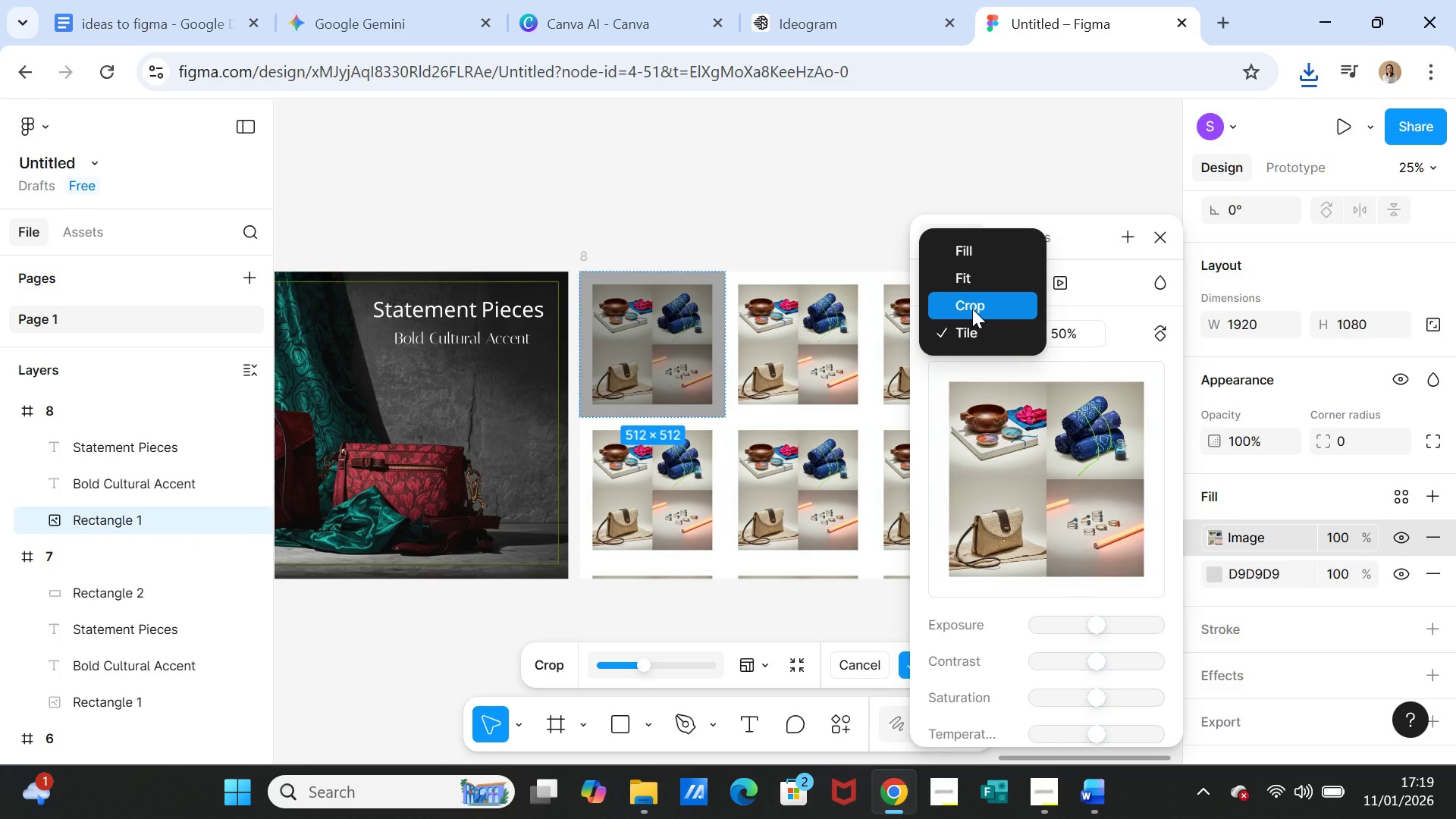 
left_click([972, 309])
 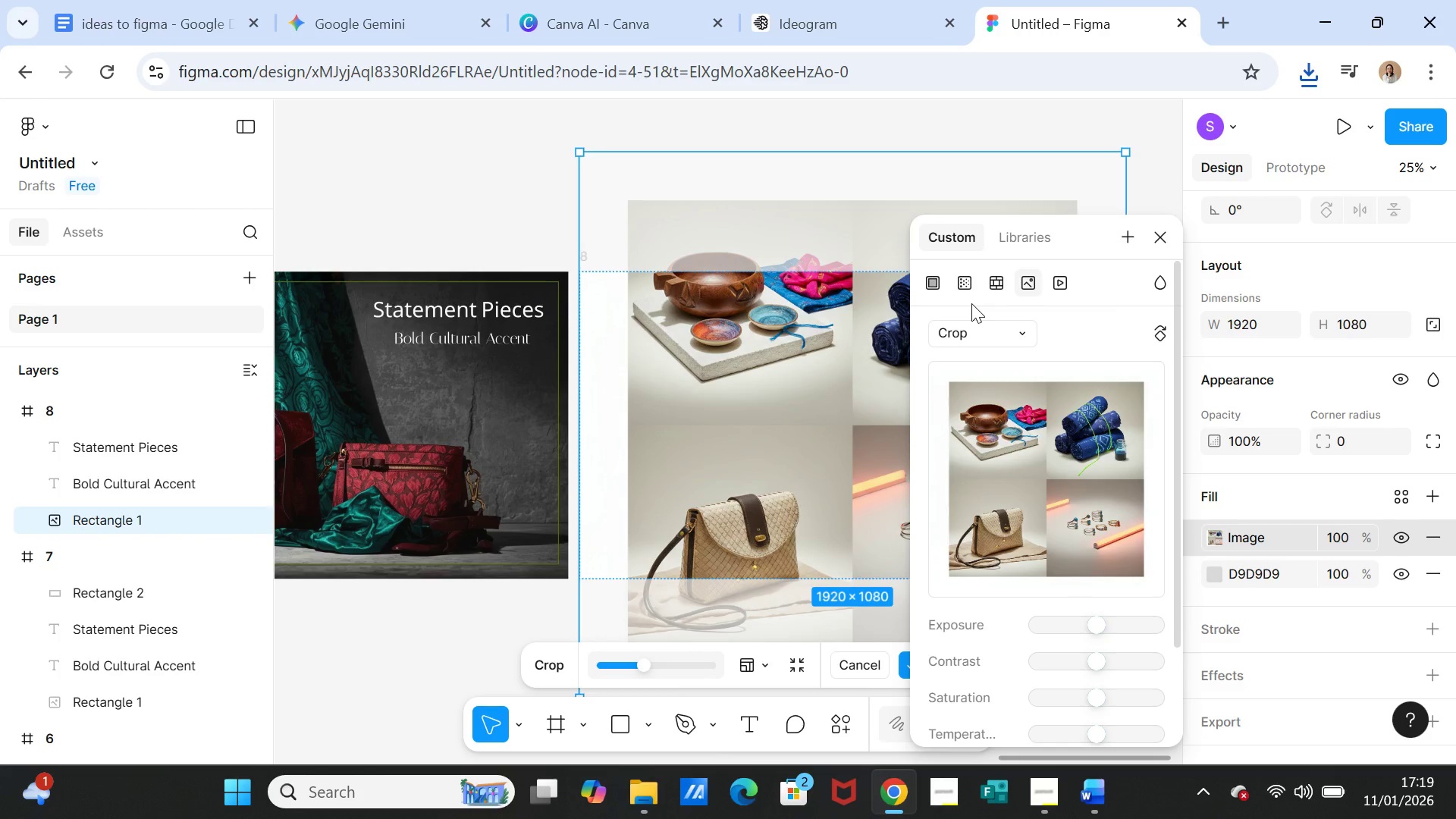 
left_click([971, 330])
 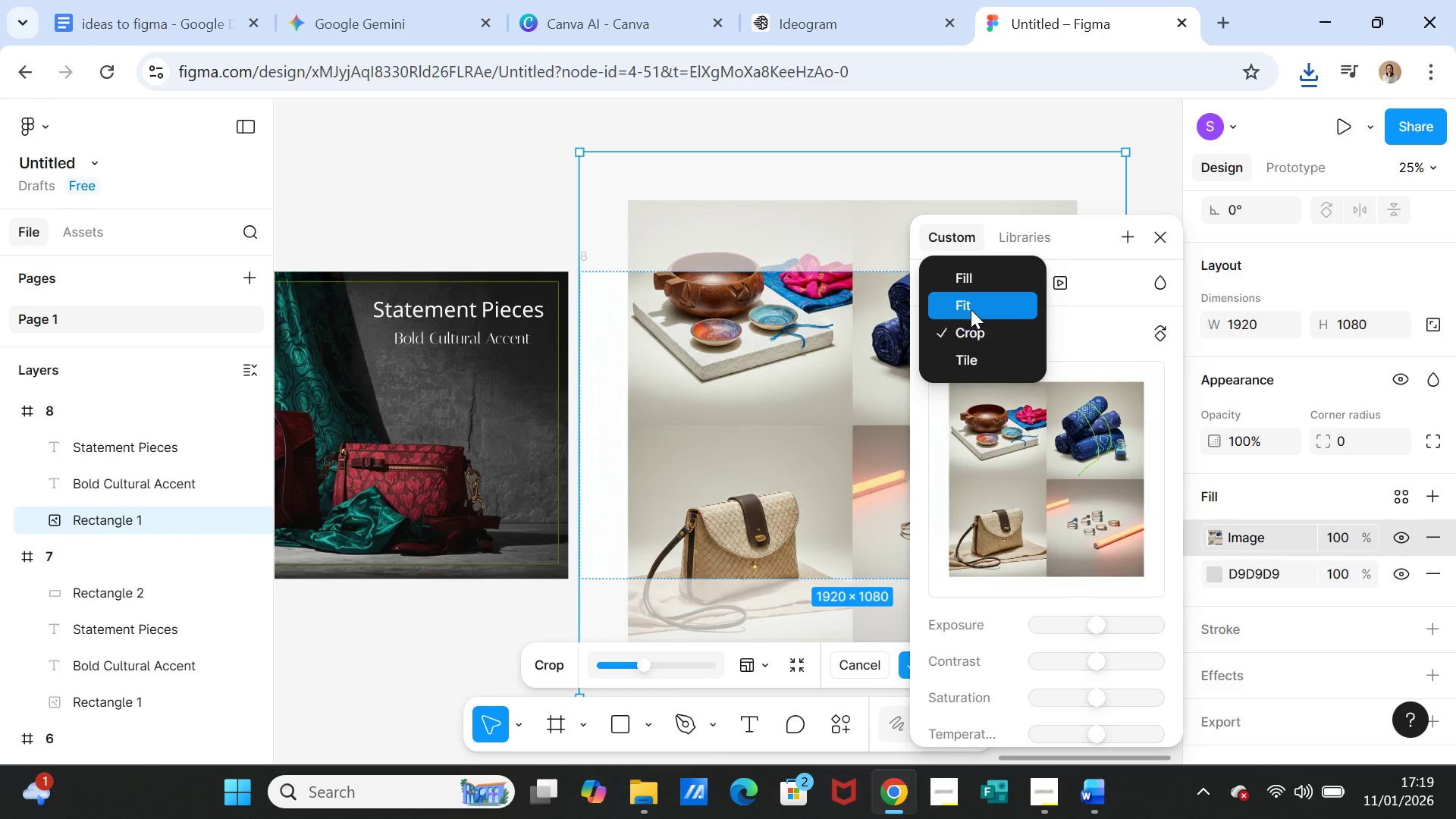 
left_click([971, 306])
 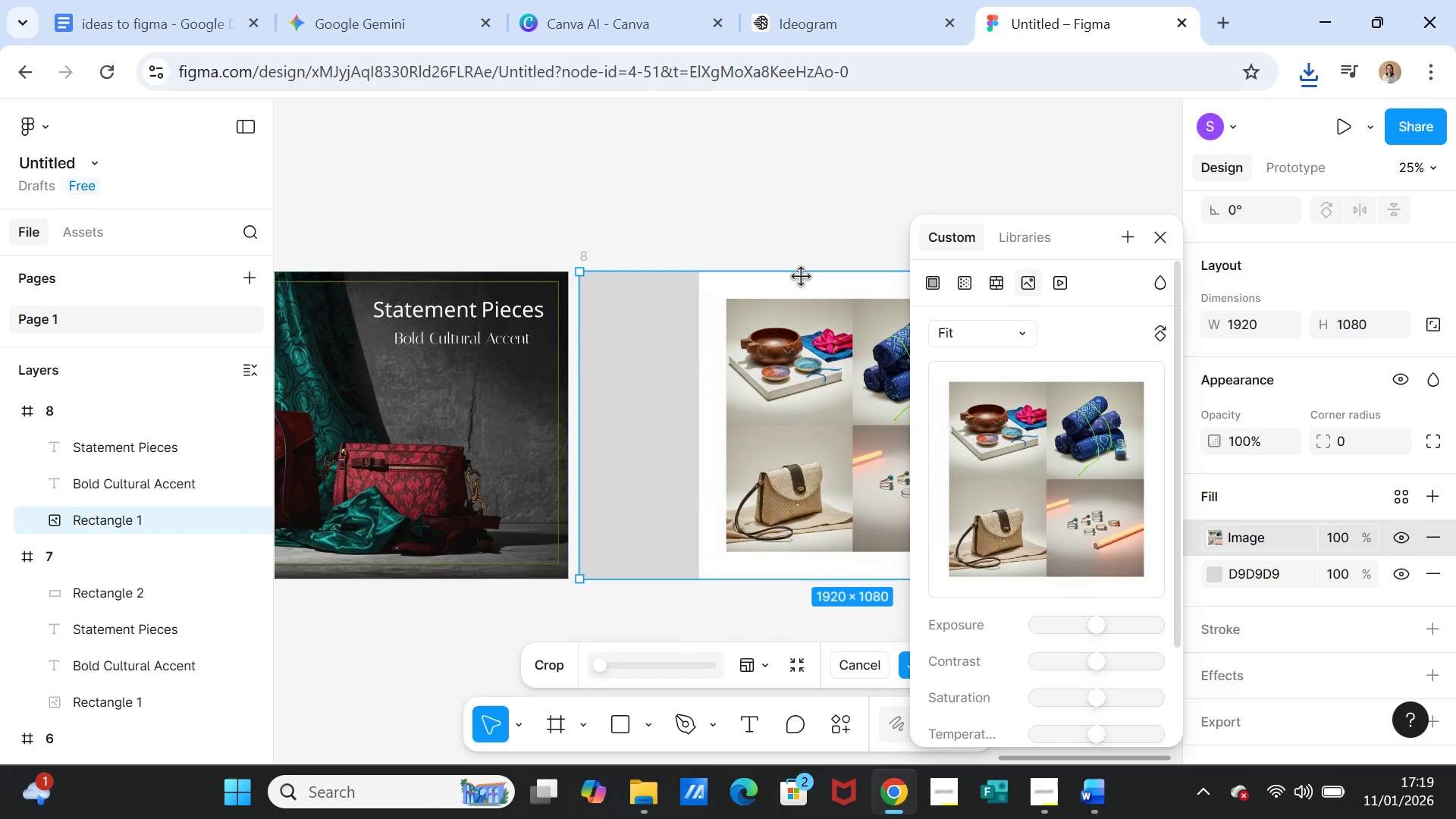 
left_click([735, 196])
 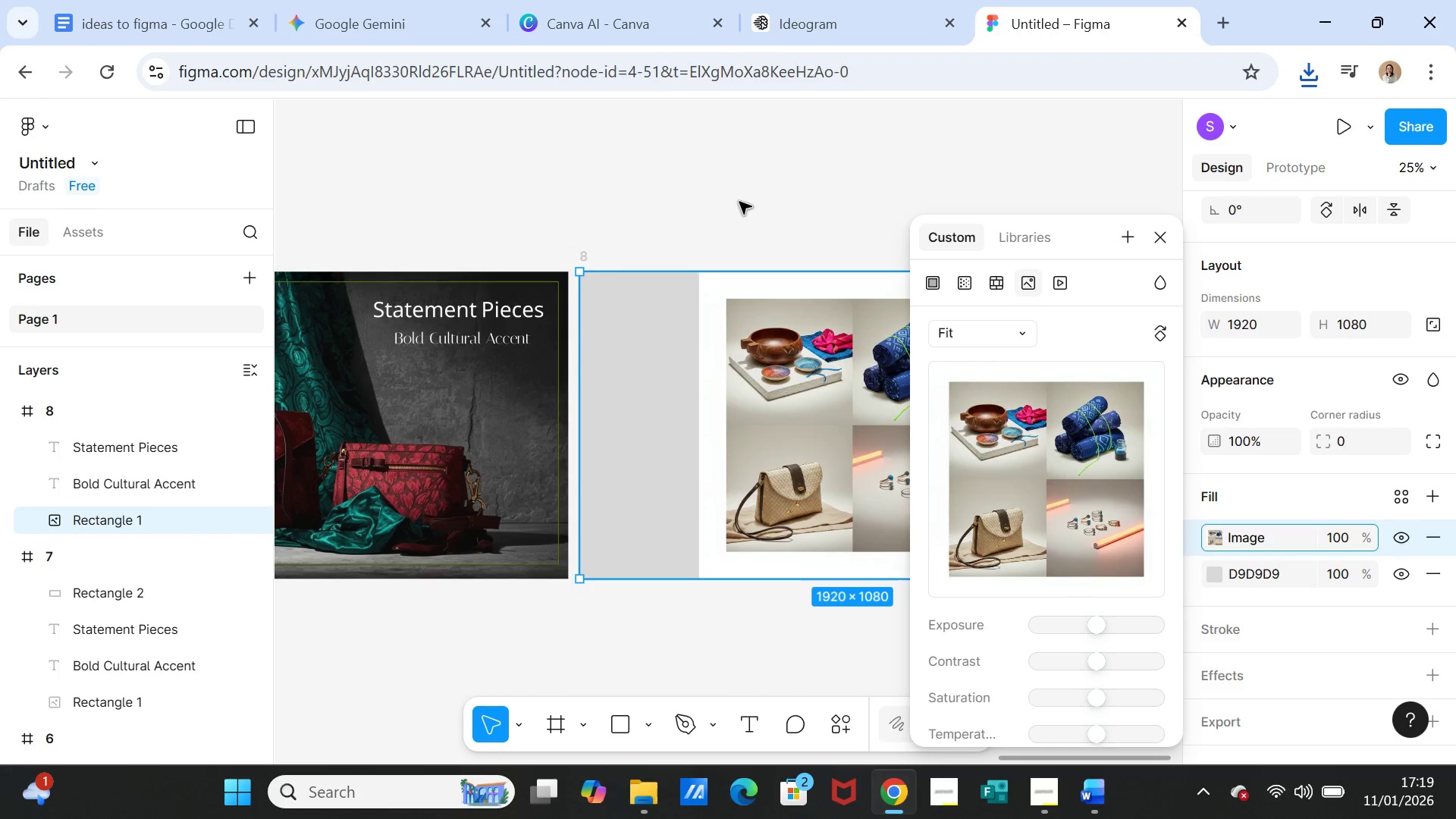 
left_click([739, 202])
 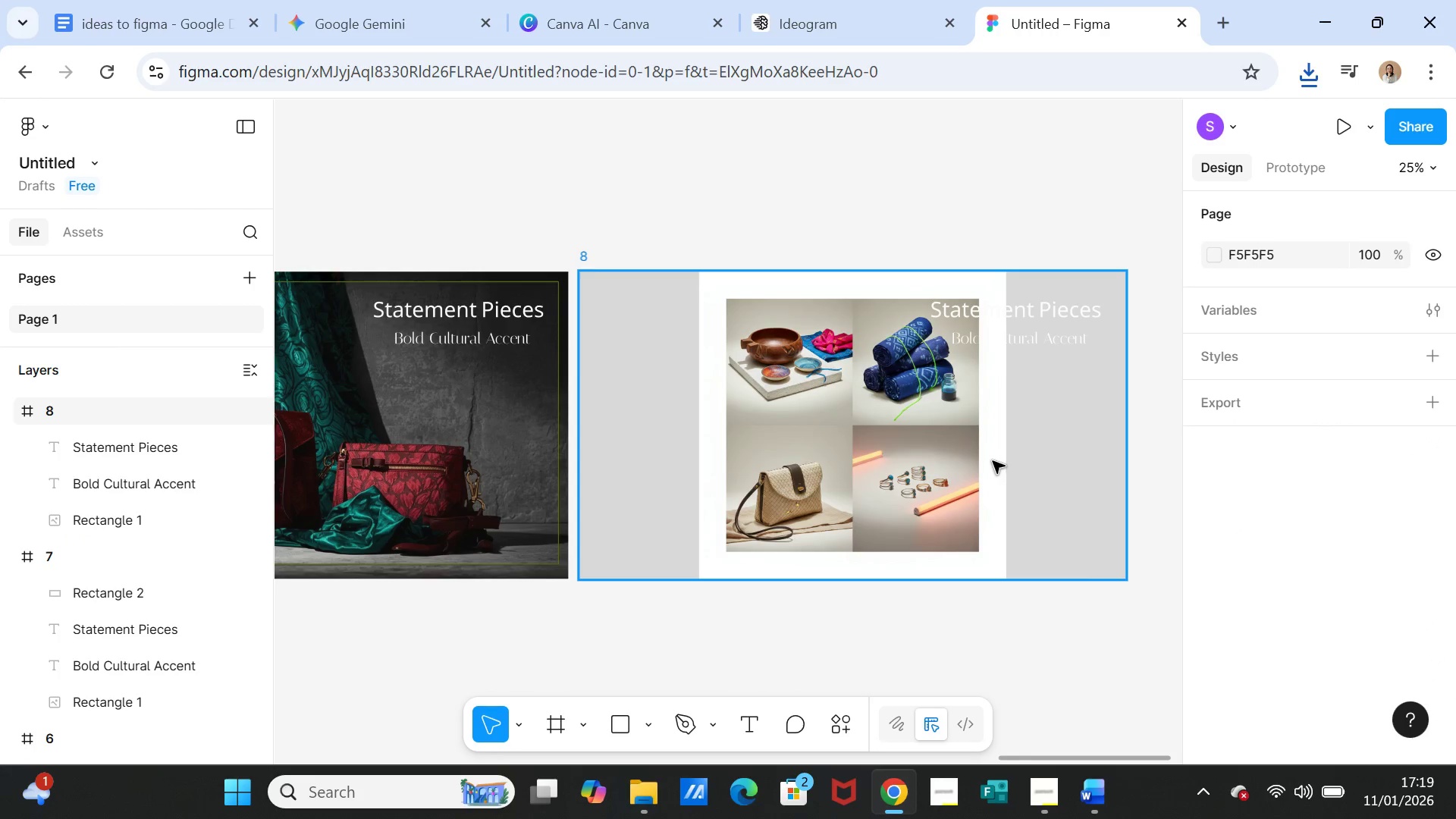 
left_click([1040, 470])
 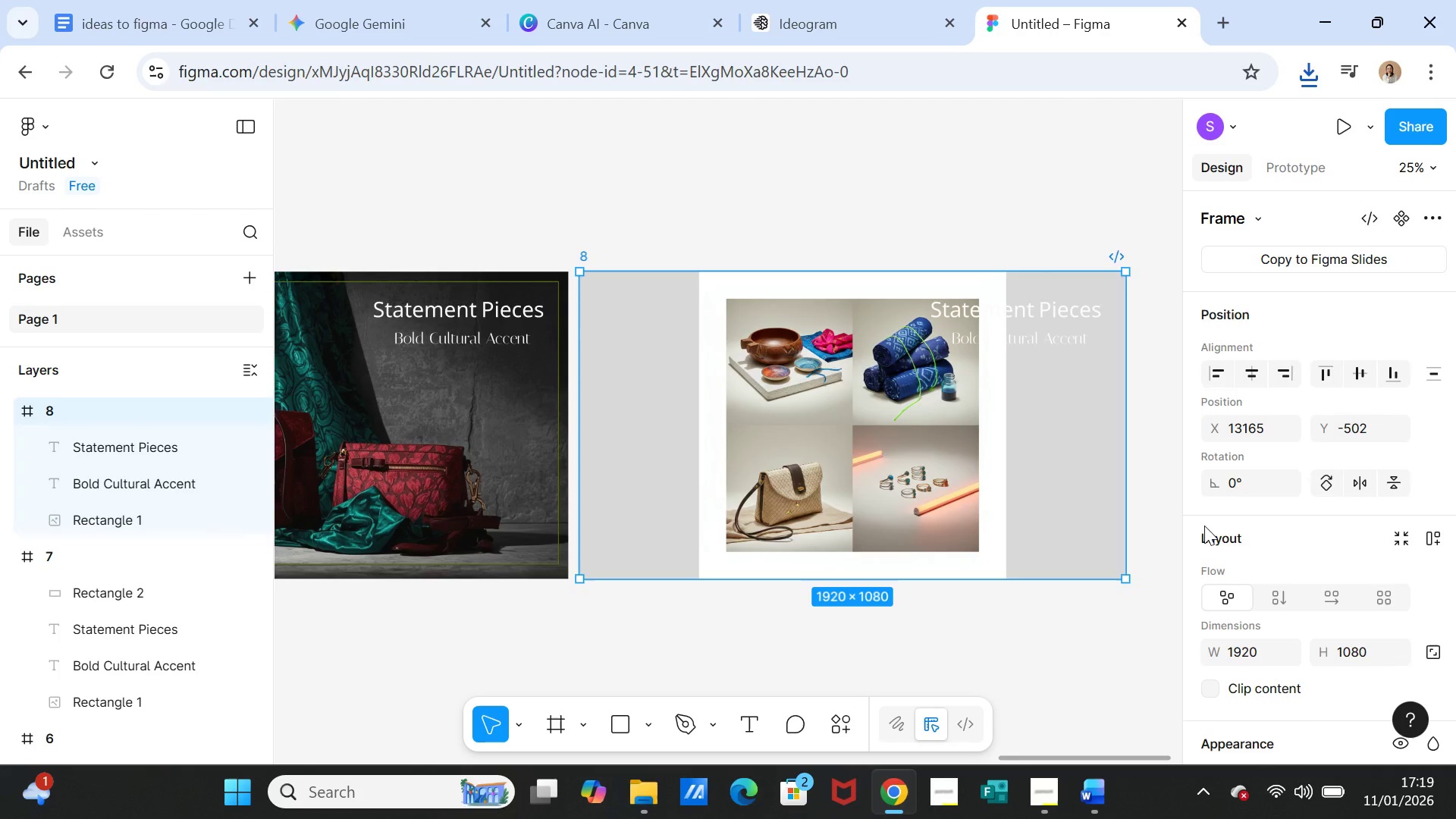 
scroll: coordinate [1235, 607], scroll_direction: down, amount: 4.0
 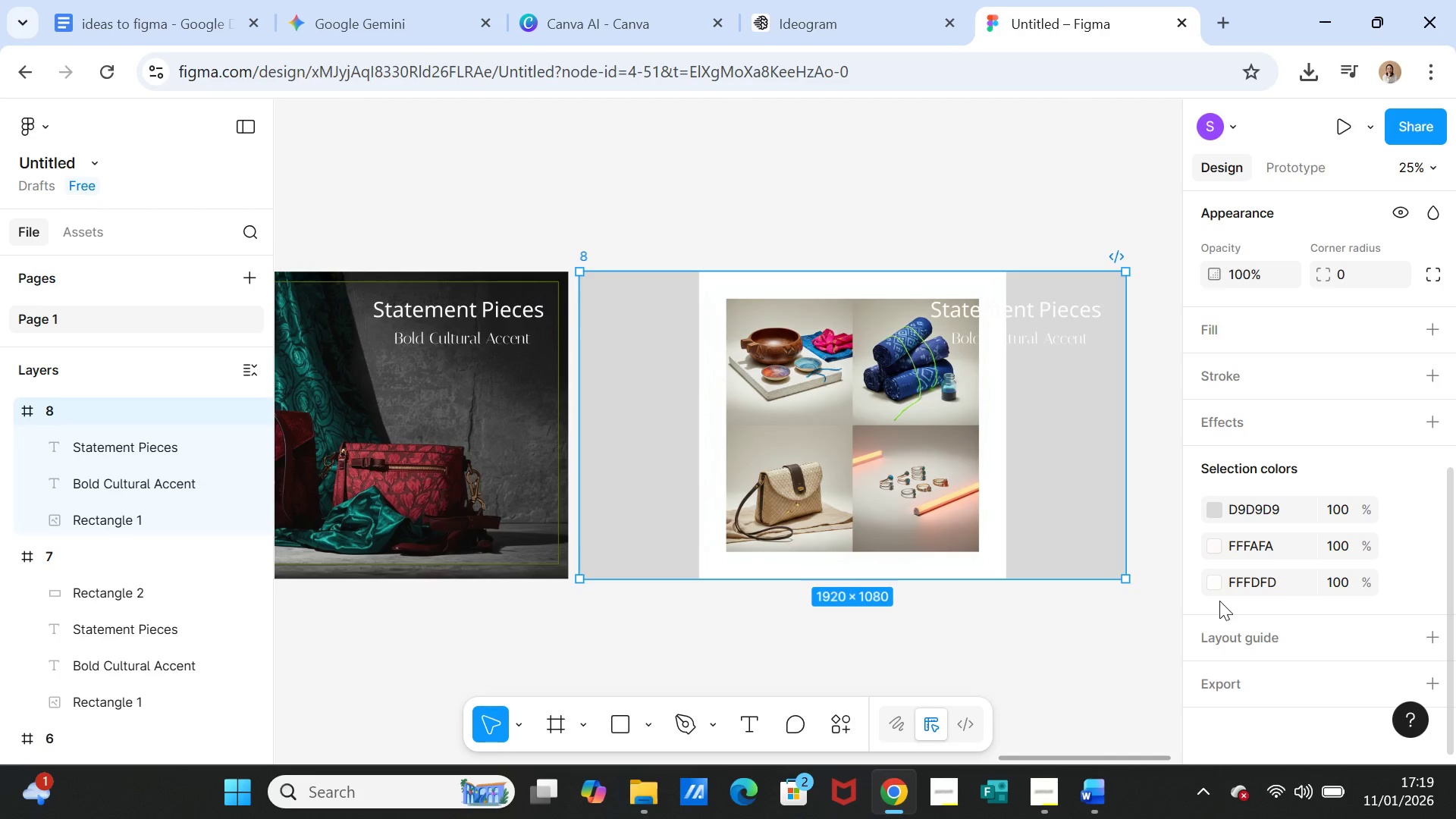 
mouse_move([1198, 547])
 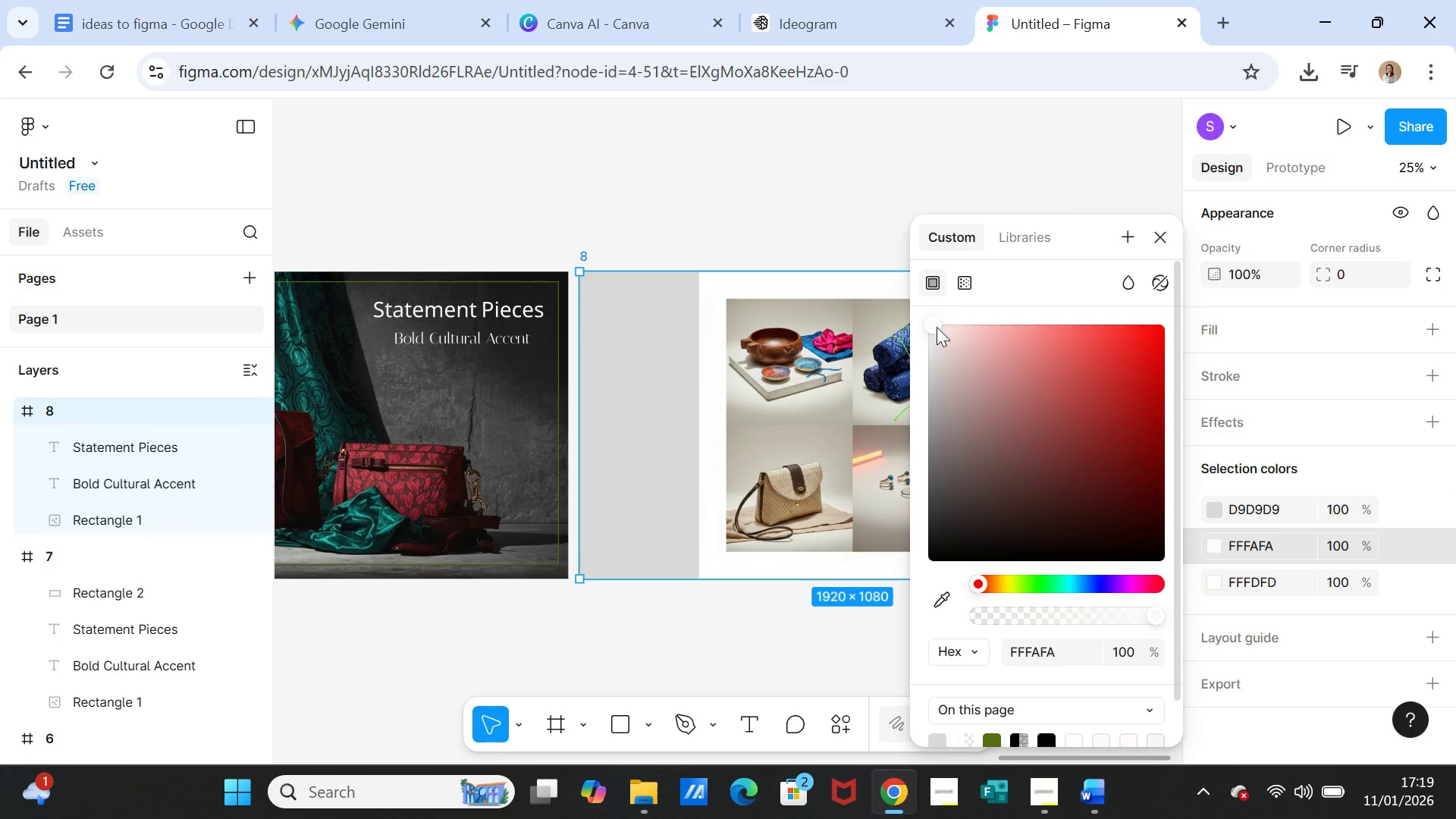 
left_click([936, 325])
 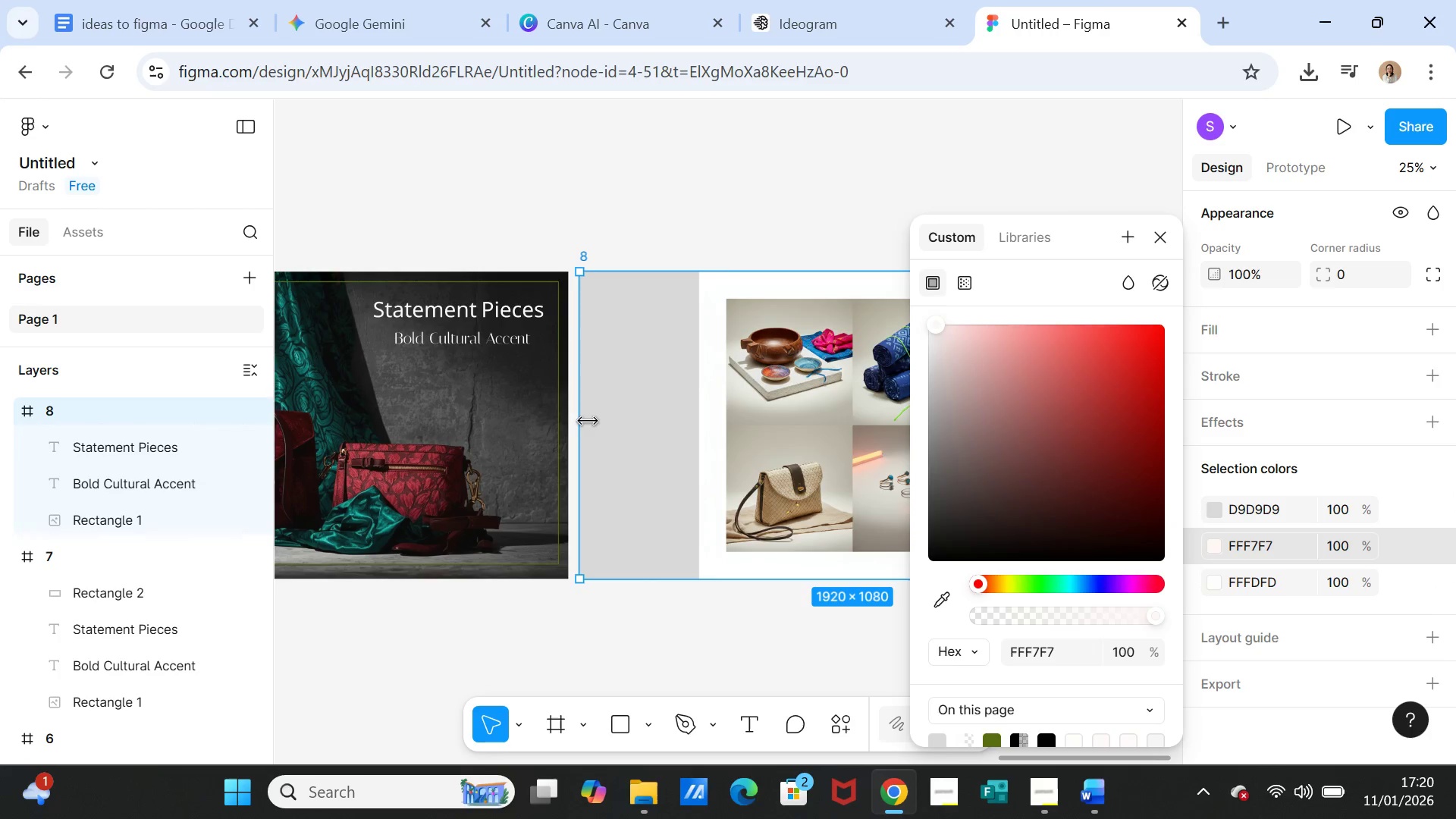 
left_click([598, 420])
 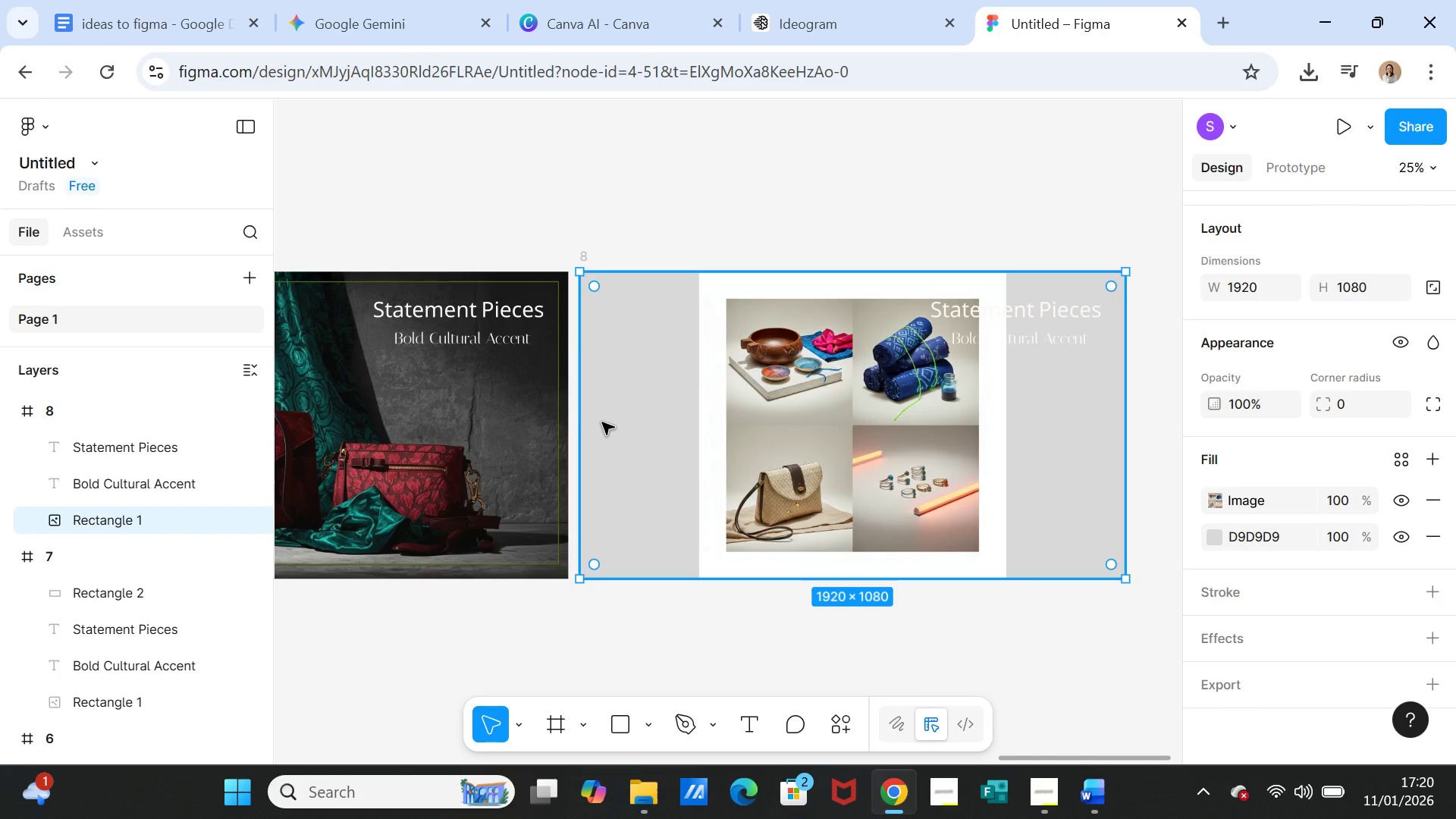 
left_click([602, 422])
 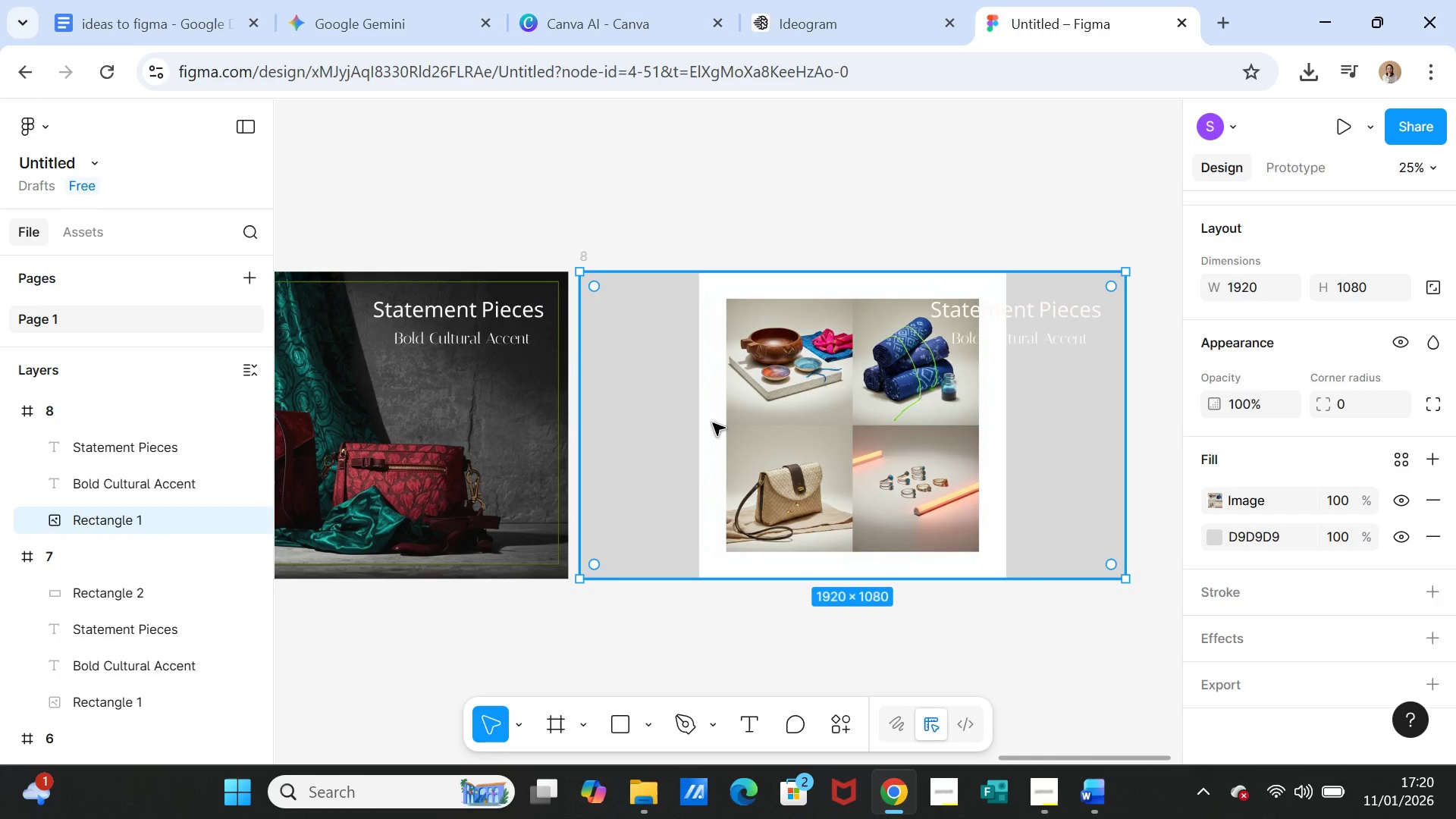 
left_click([713, 423])
 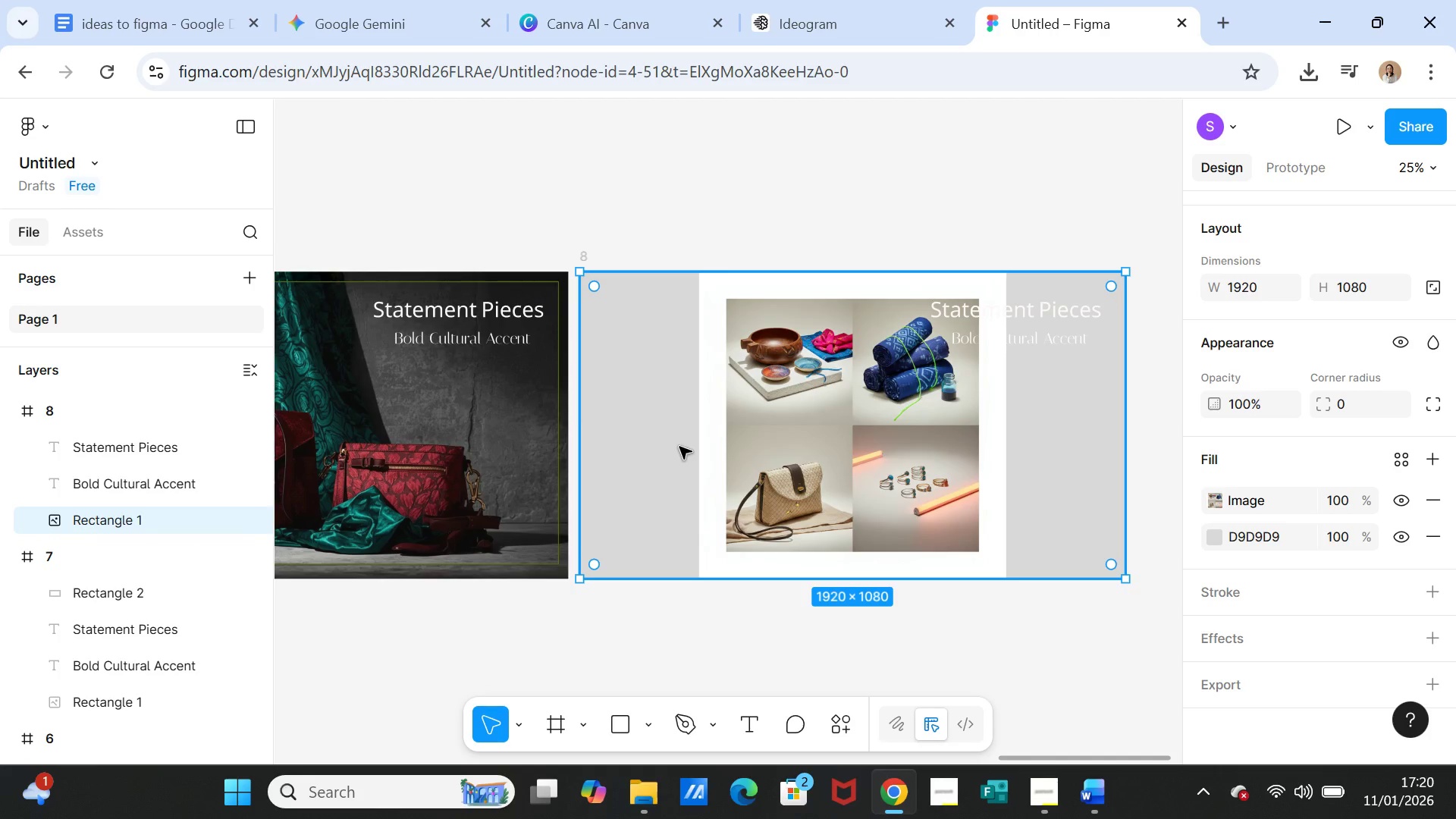 
left_click([679, 447])
 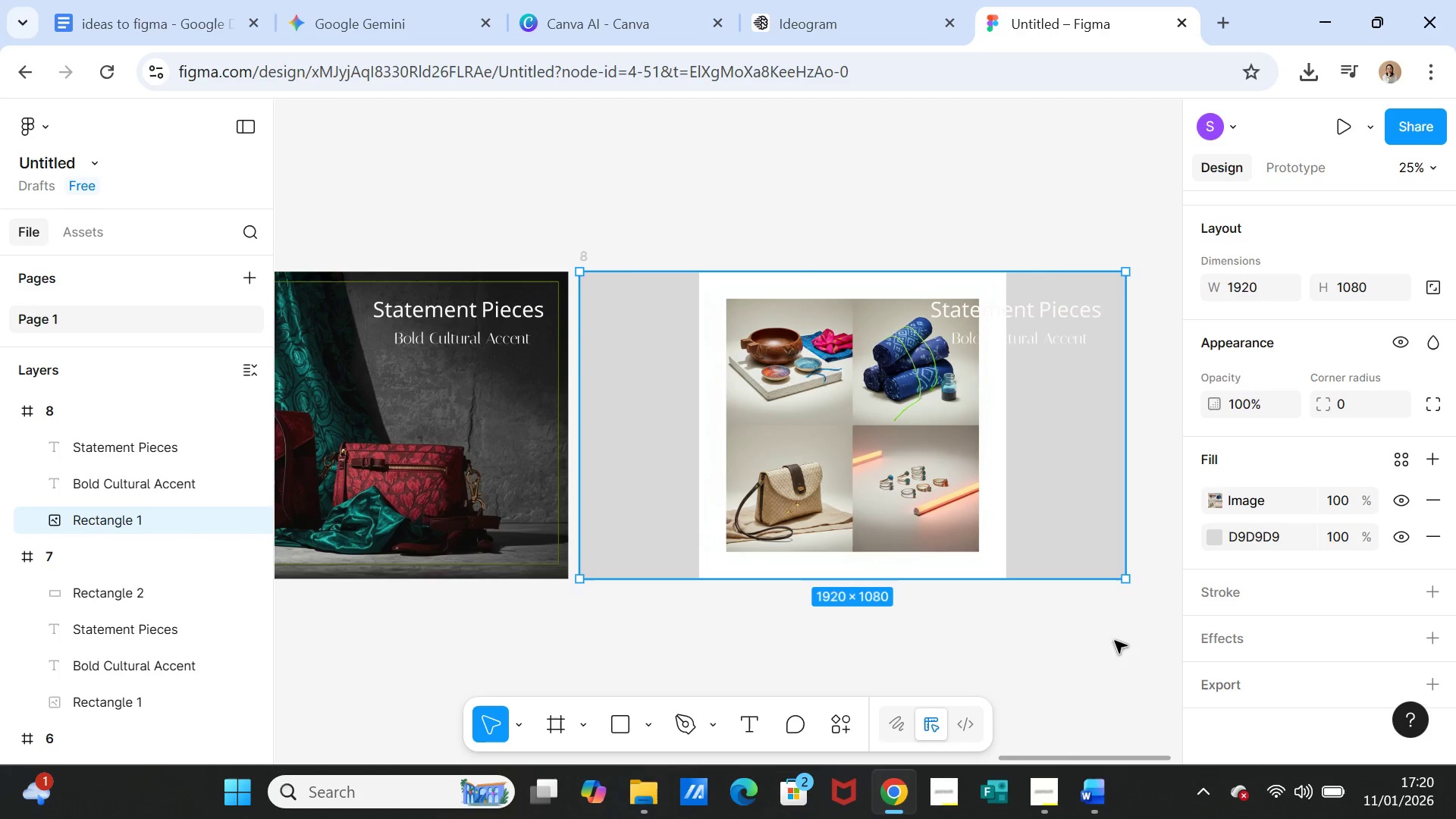 
left_click([1086, 636])
 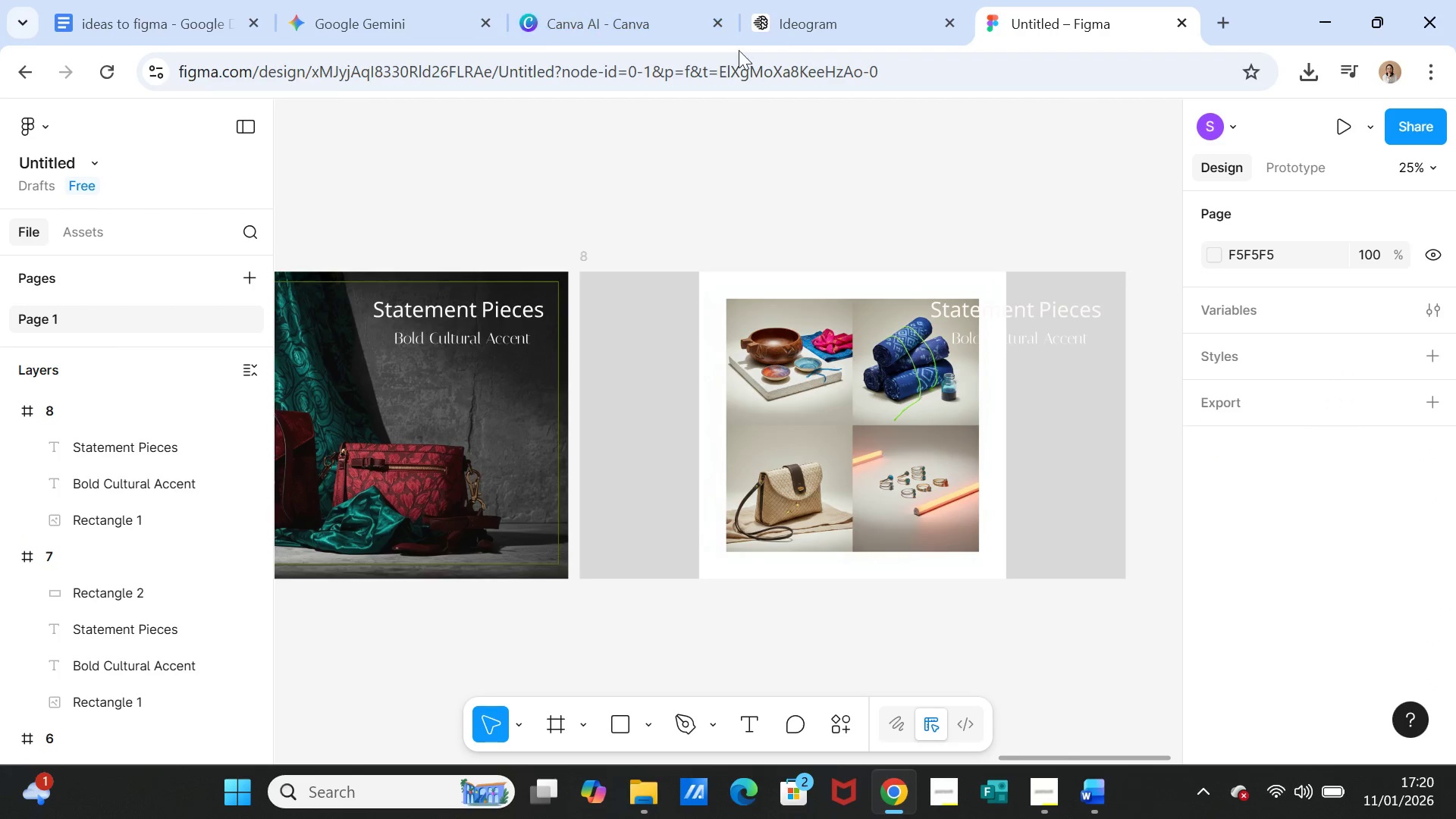 
left_click([814, 36])
 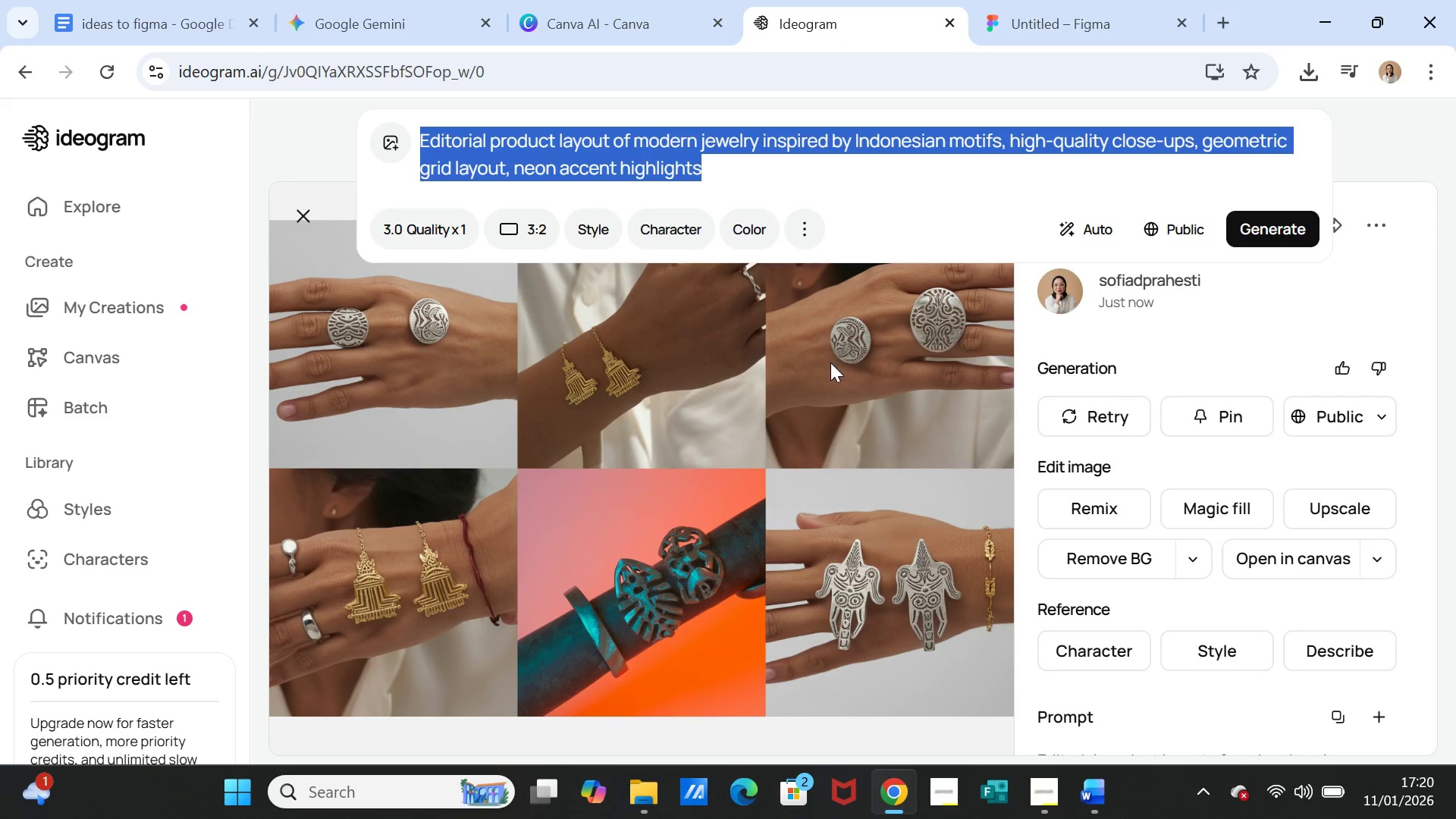 
scroll: coordinate [830, 365], scroll_direction: up, amount: 3.0
 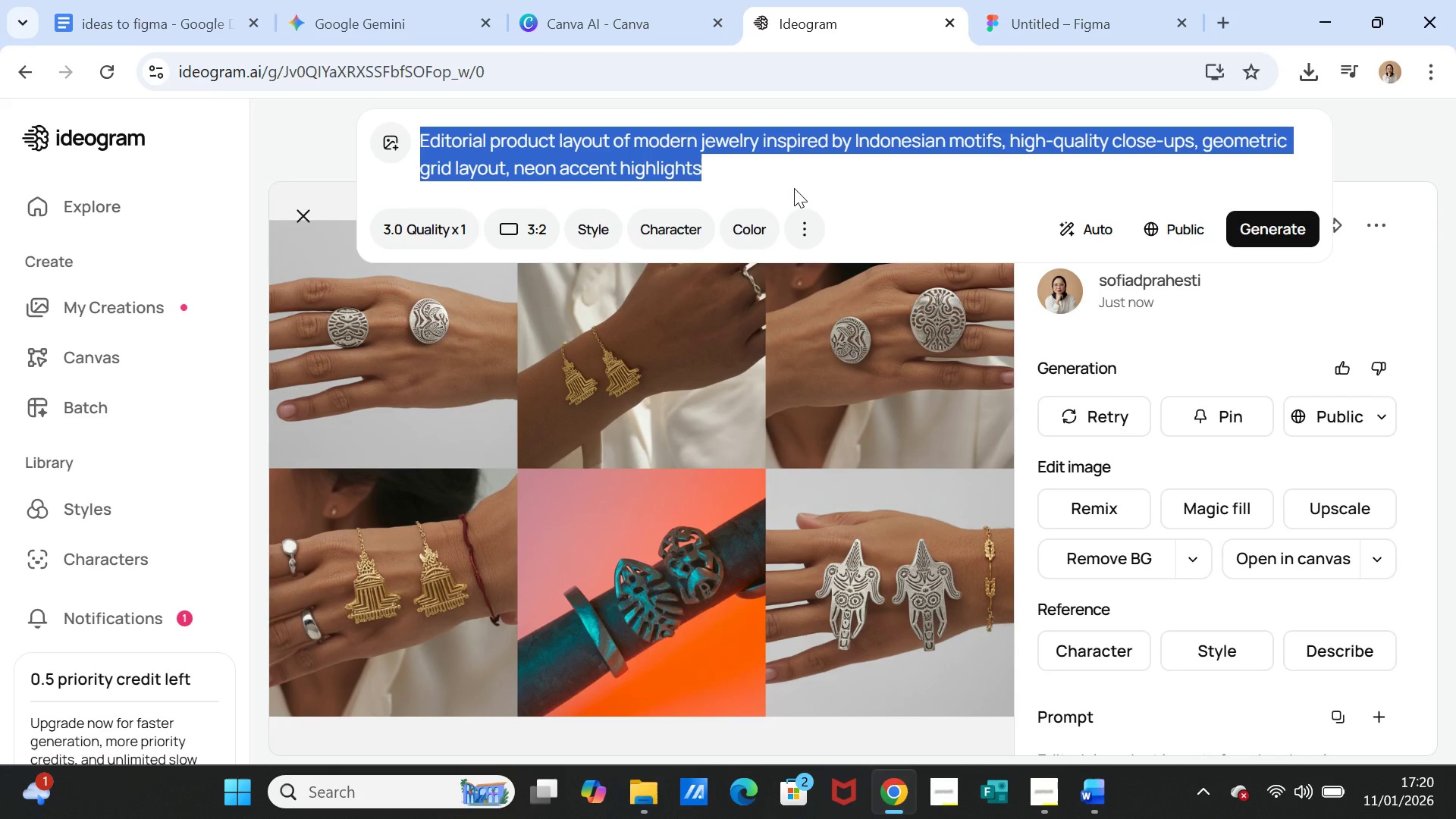 
key(Control+V)
 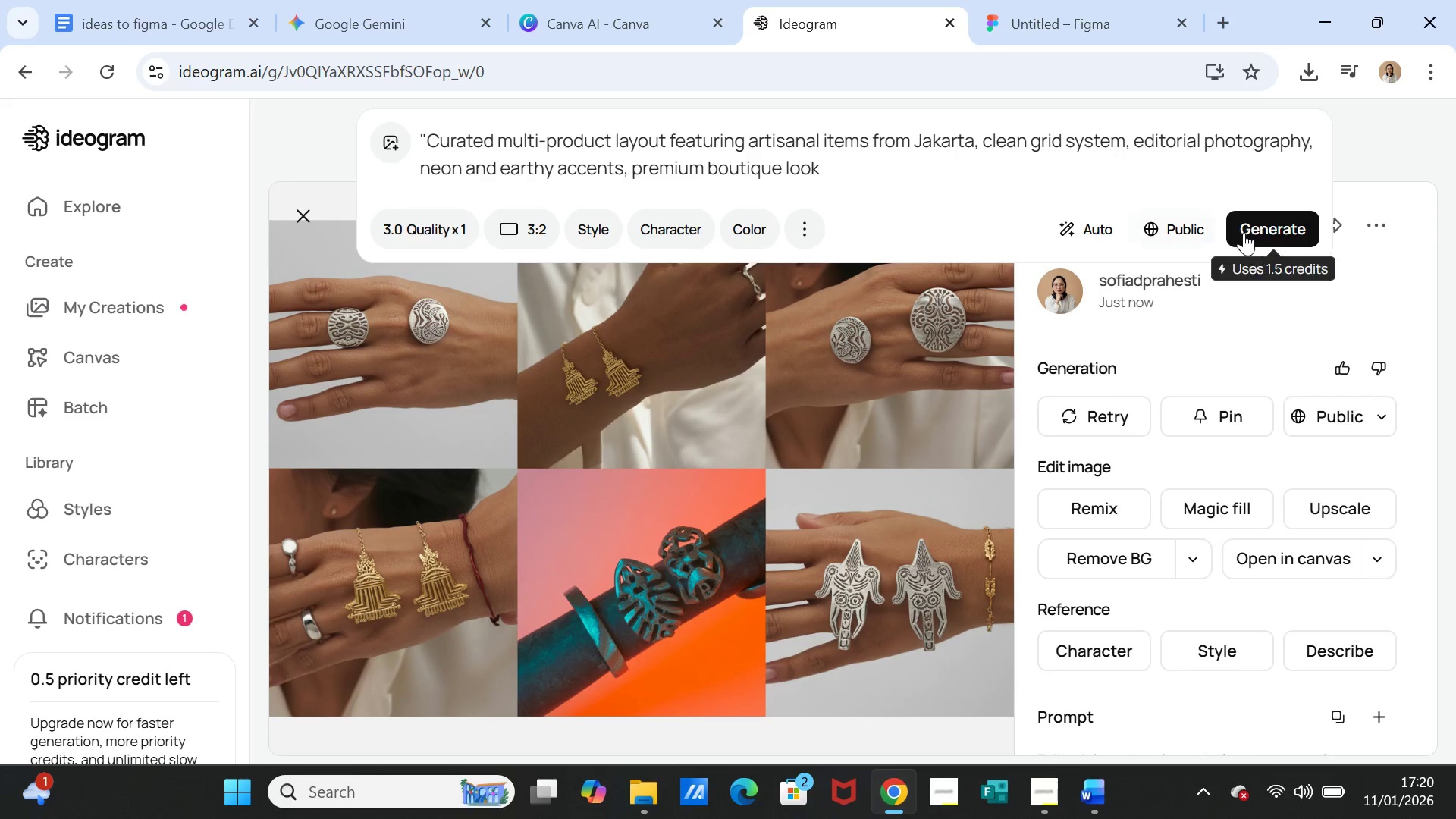 
left_click([1251, 232])
 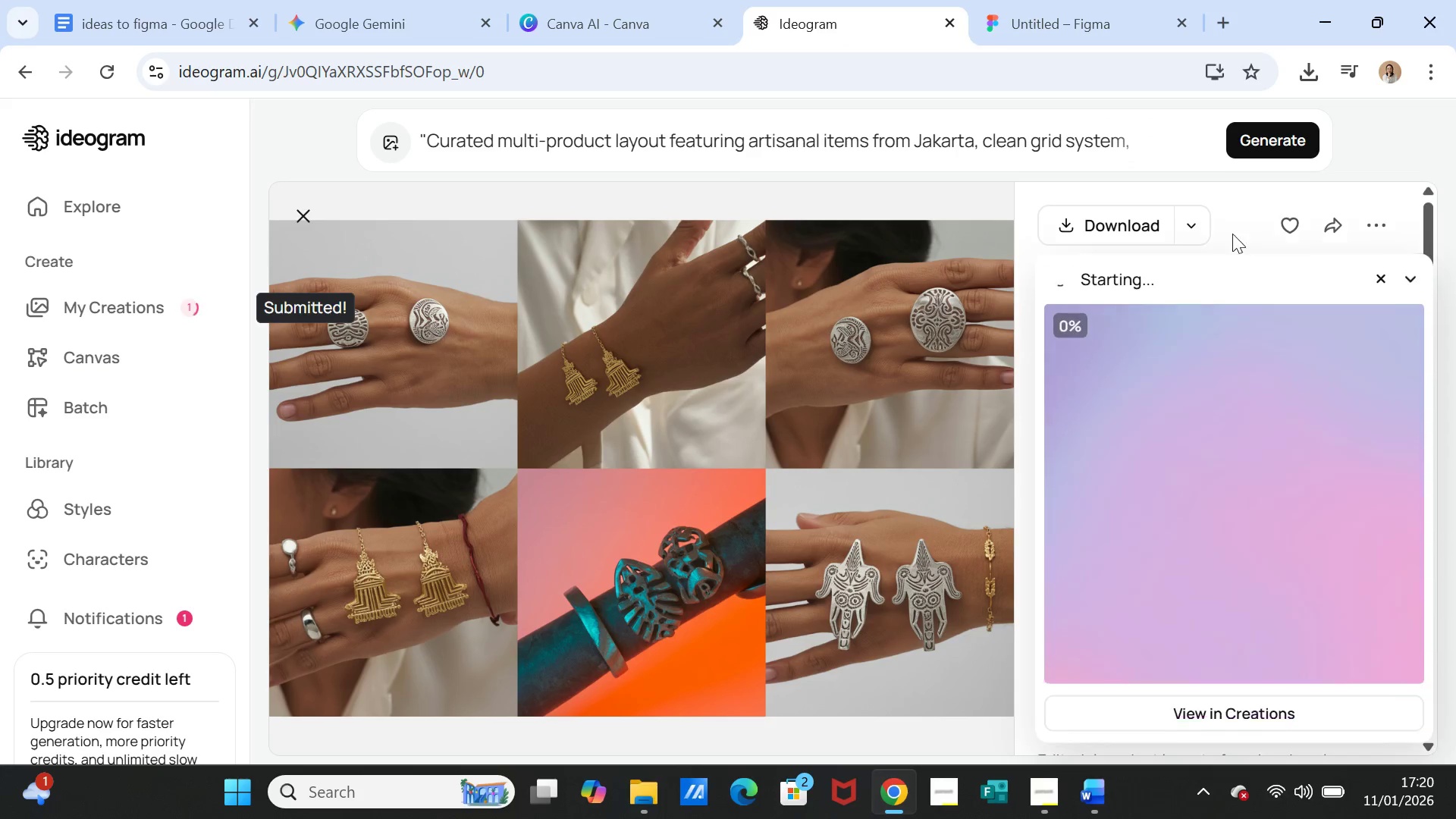 
mouse_move([1156, 239])
 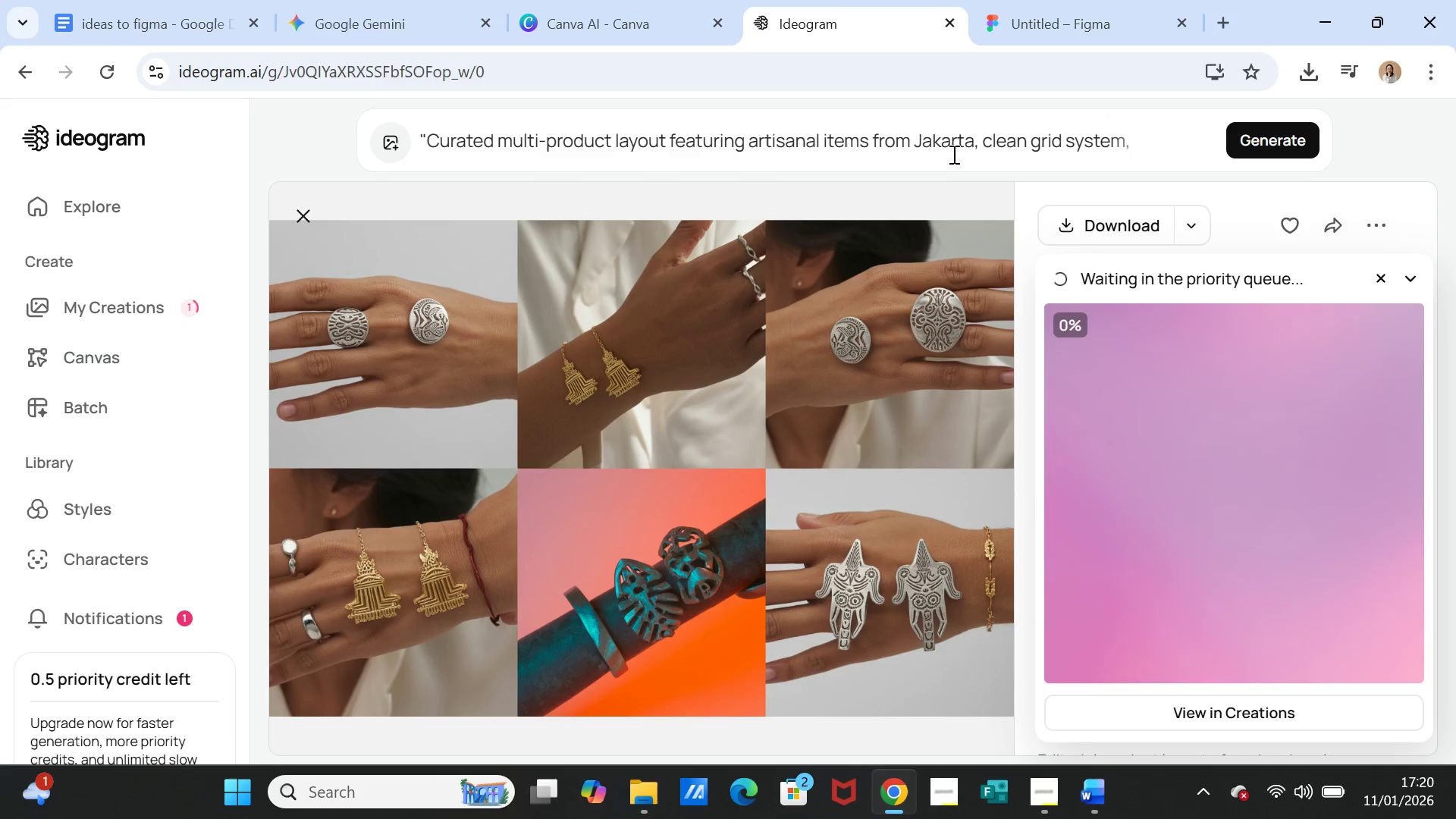 
scroll: coordinate [952, 149], scroll_direction: up, amount: 2.0
 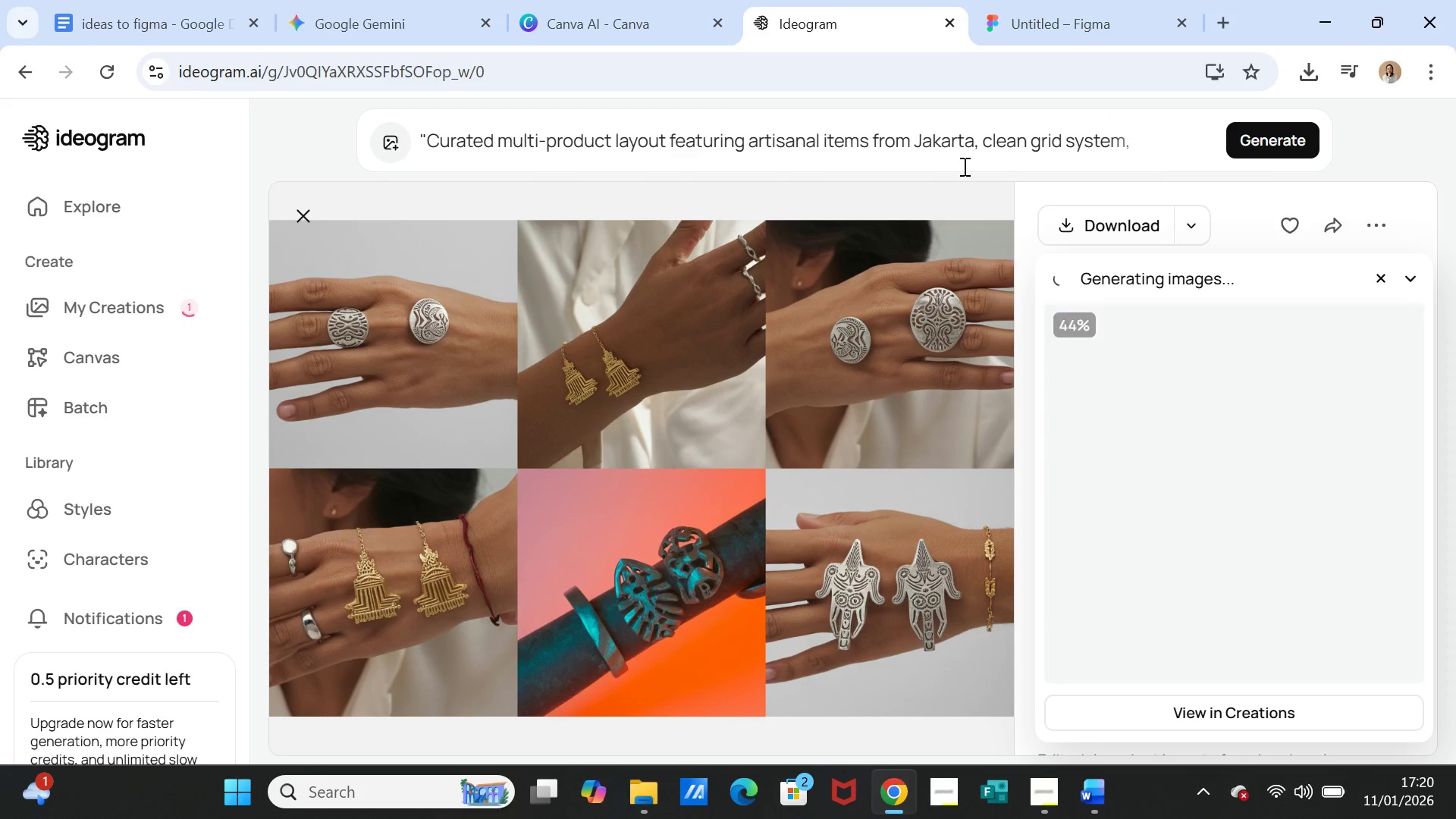 
wait(17.81)
 